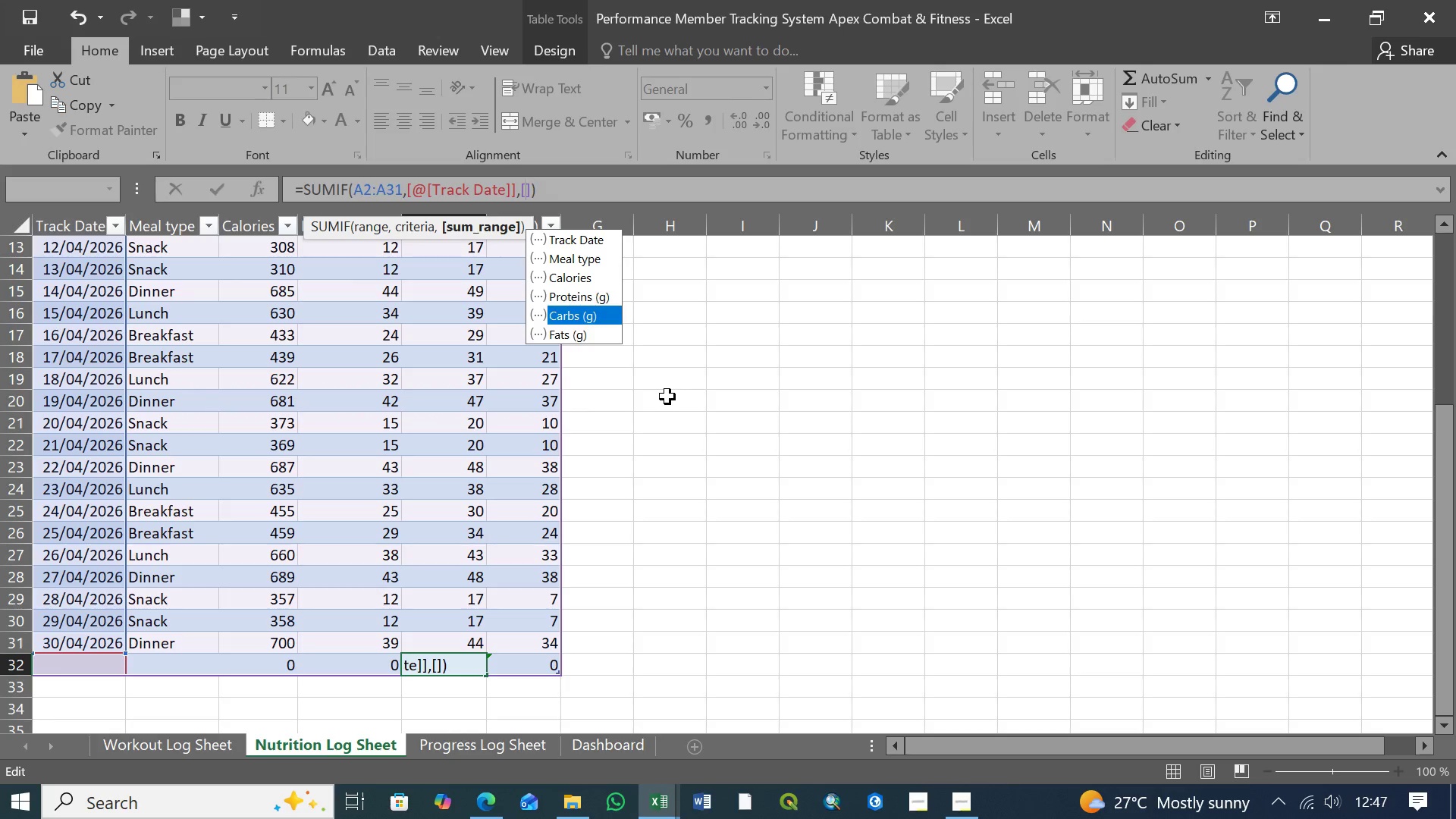 
key(Tab)
 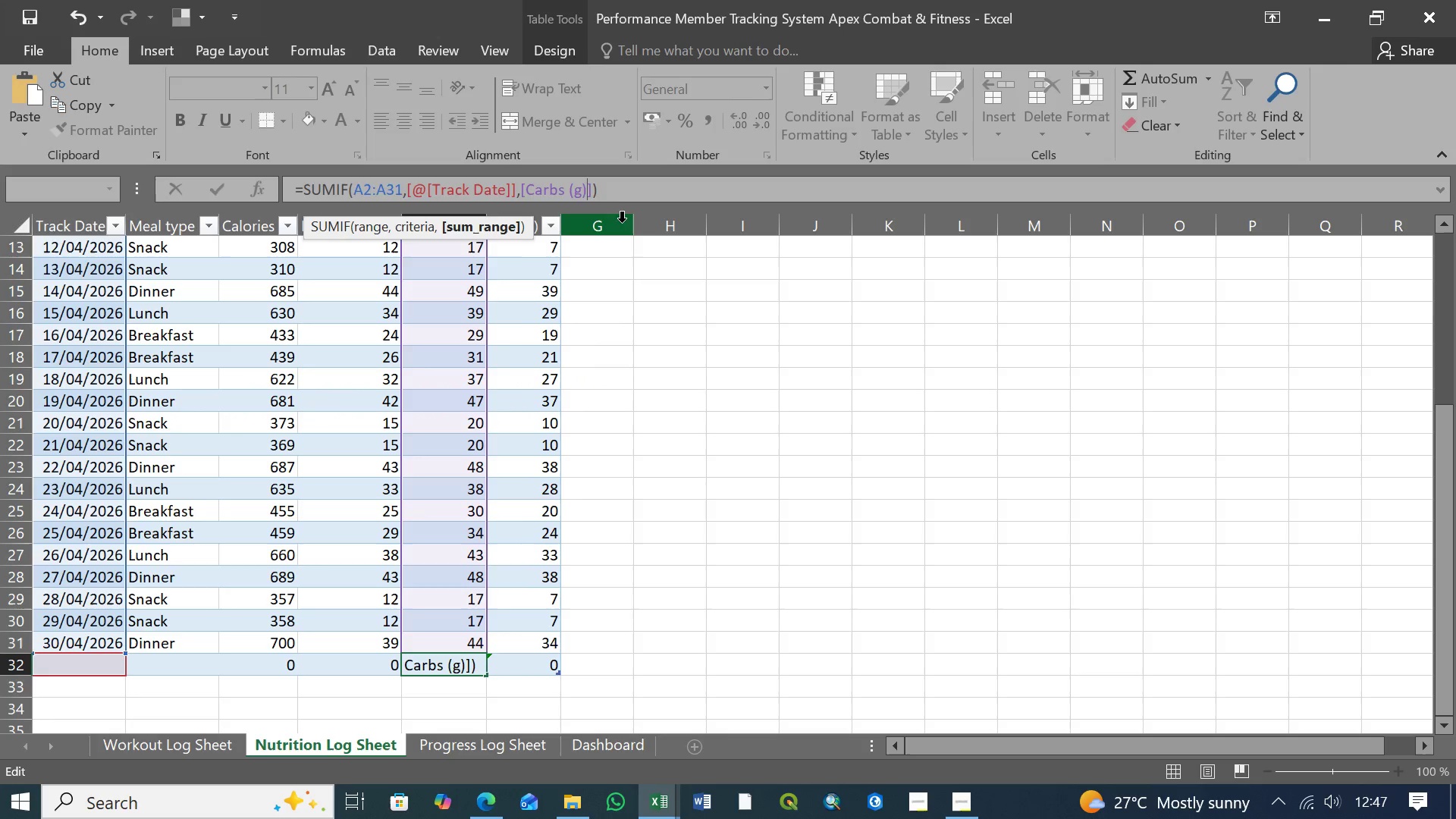 
left_click([611, 185])
 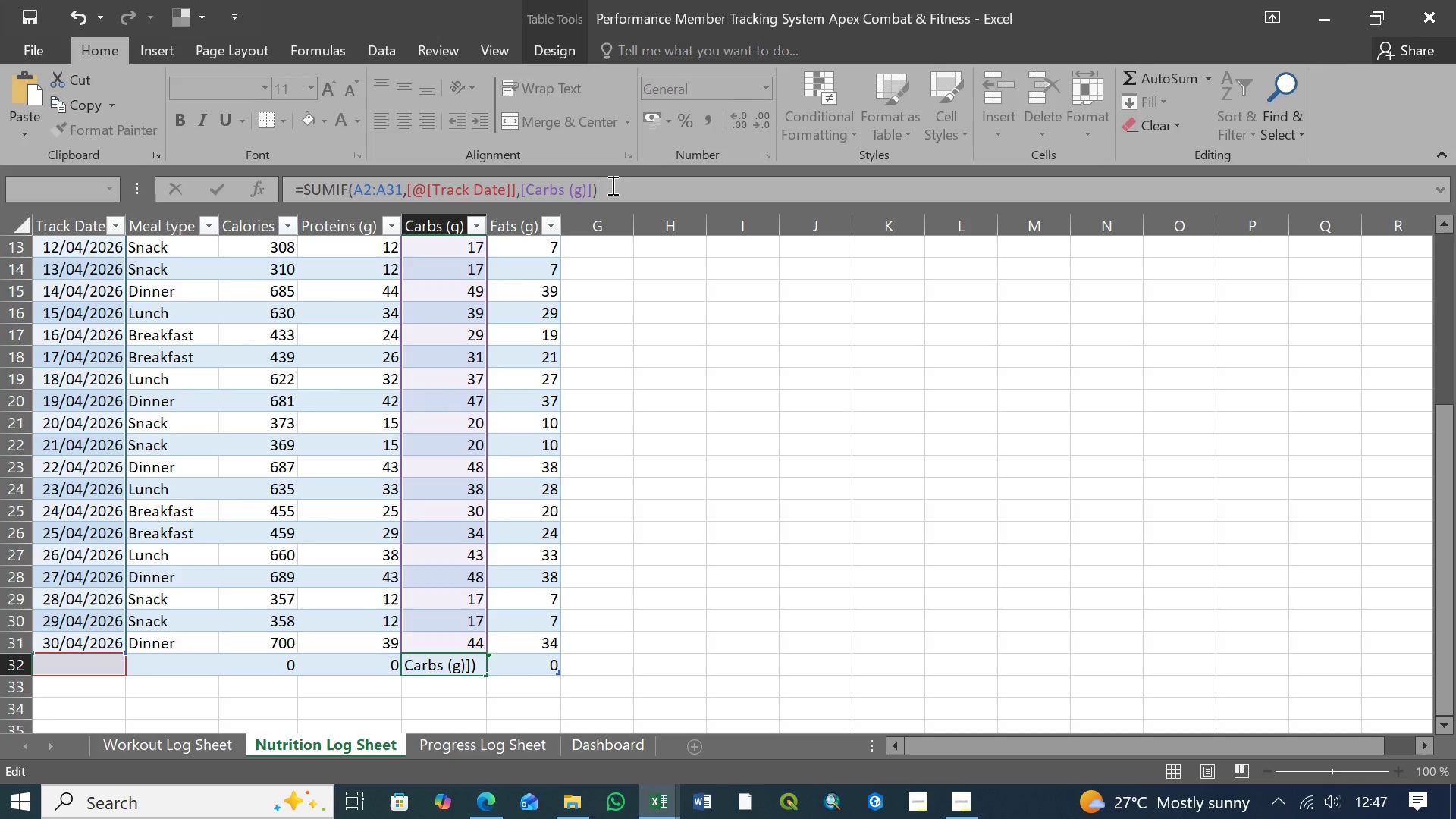 
key(Enter)
 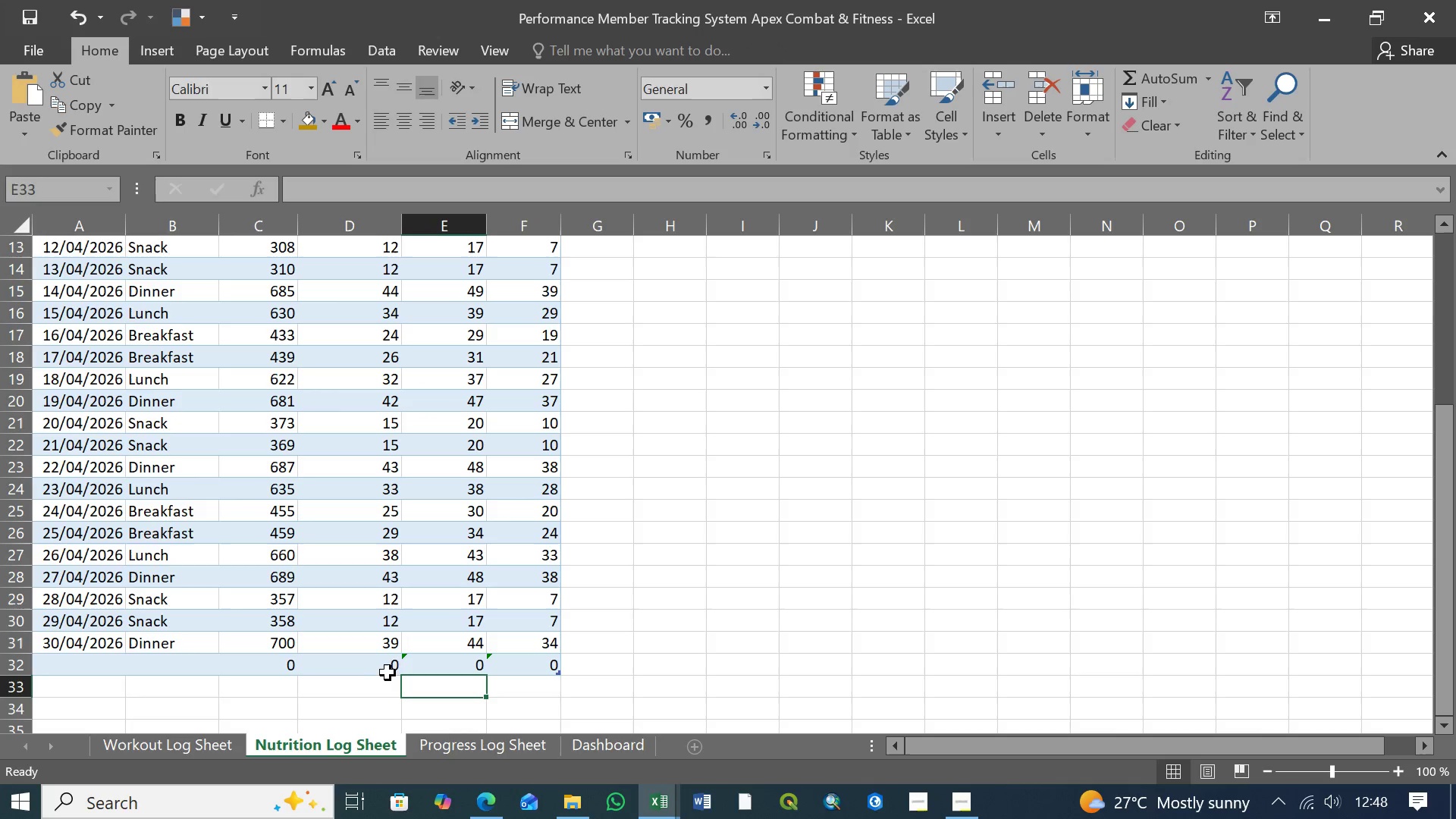 
left_click([379, 665])
 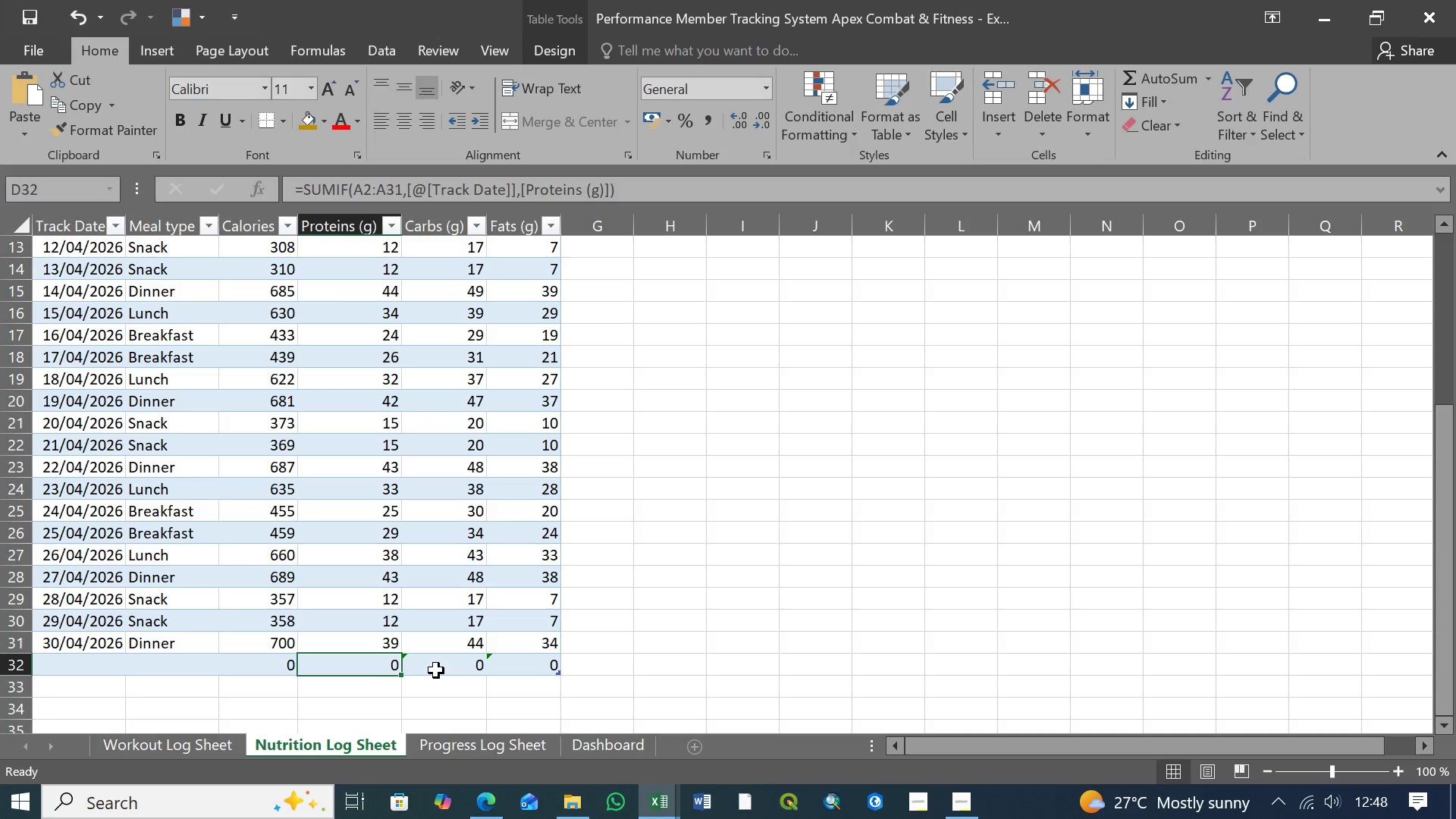 
left_click([436, 670])
 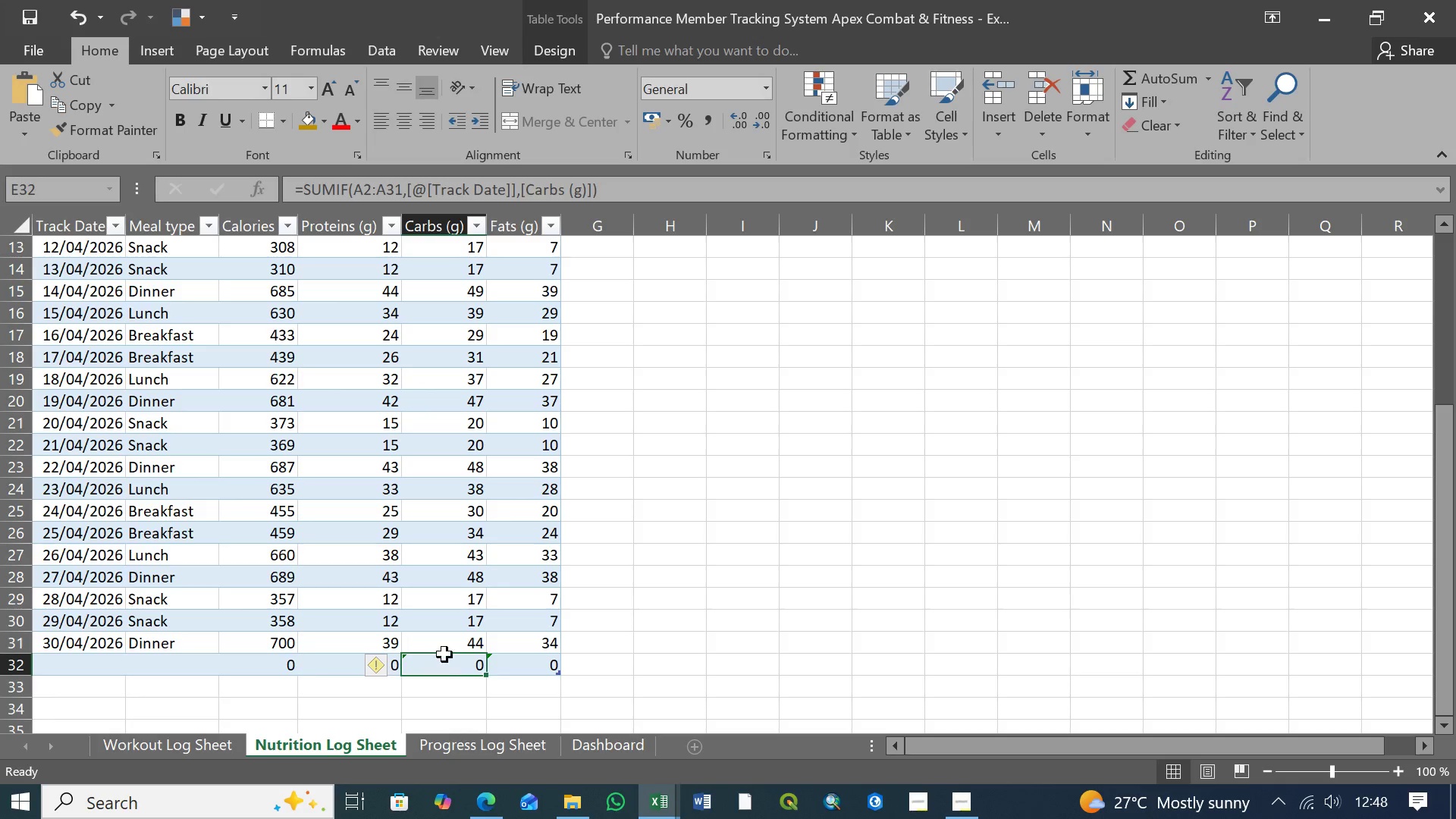 
wait(5.28)
 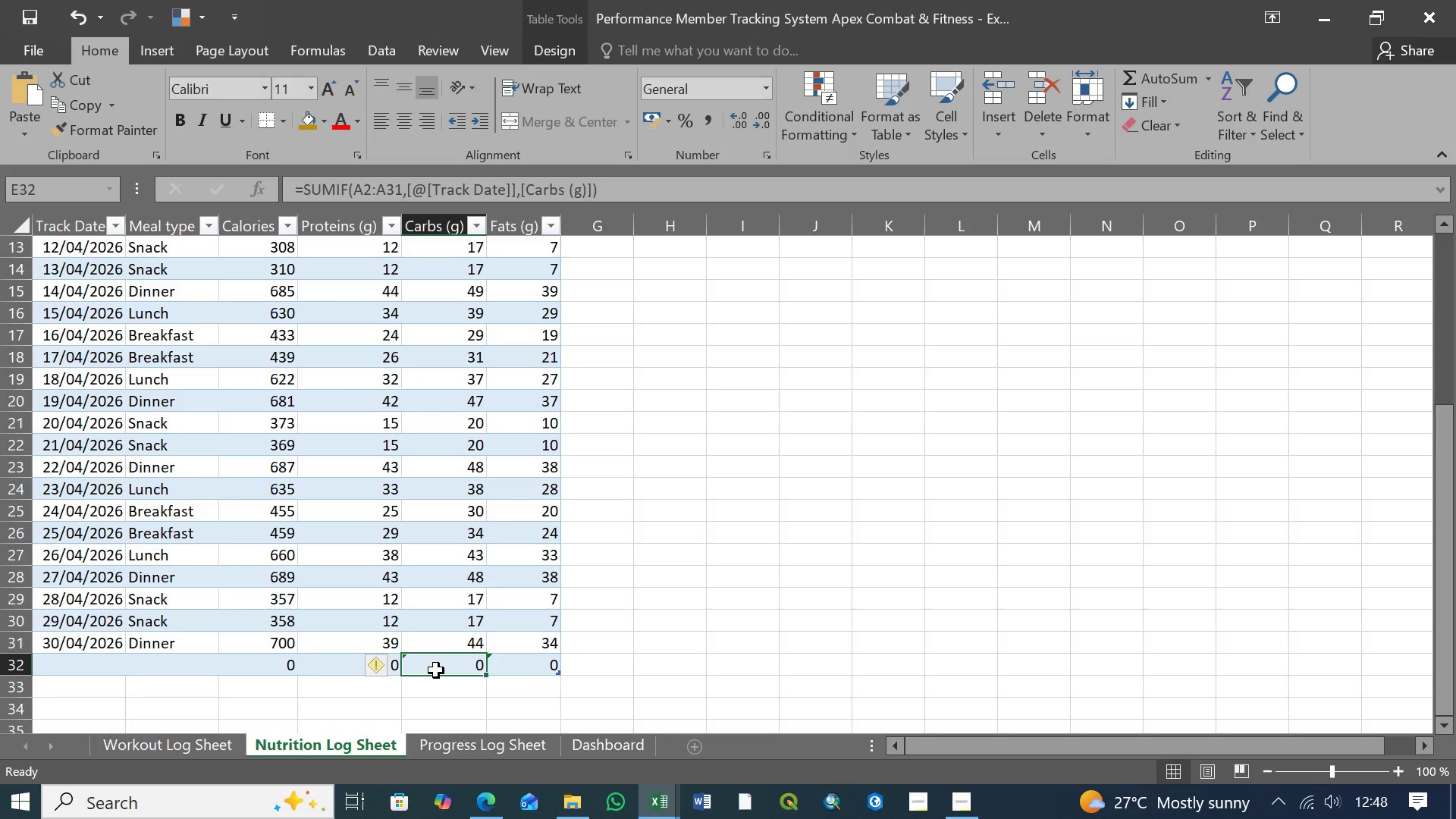 
left_click([604, 188])
 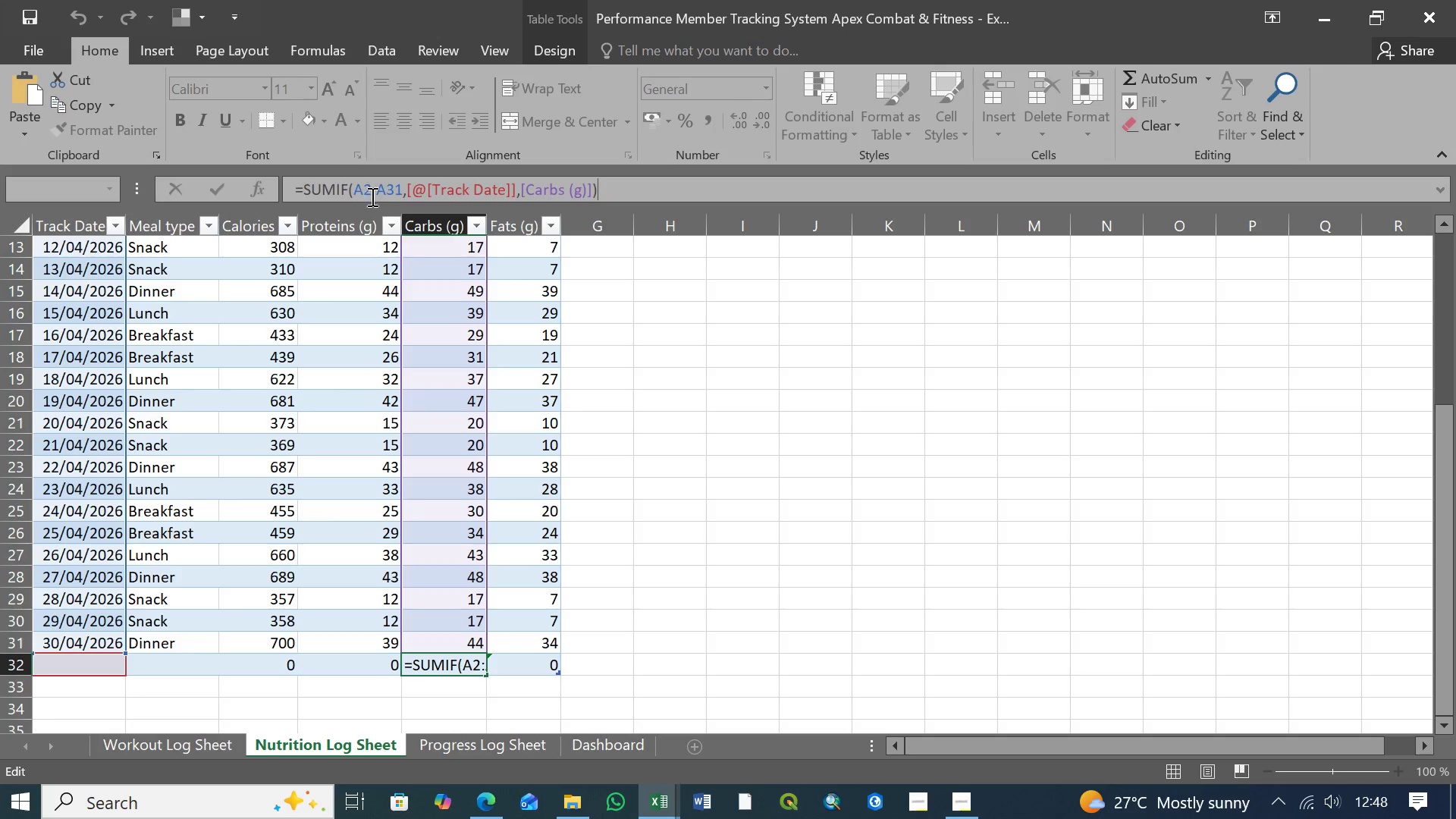 
wait(8.59)
 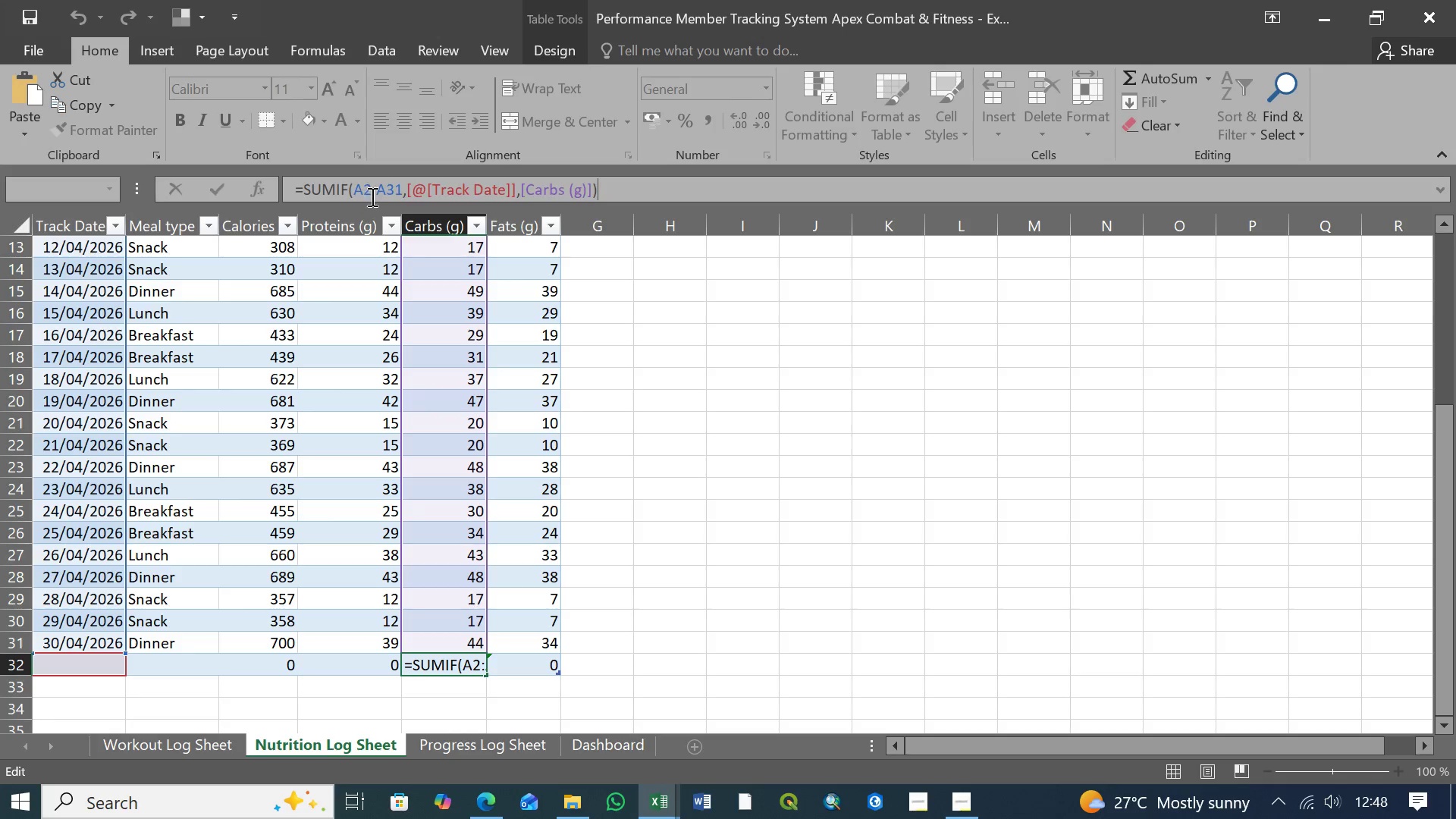 
left_click([615, 189])
 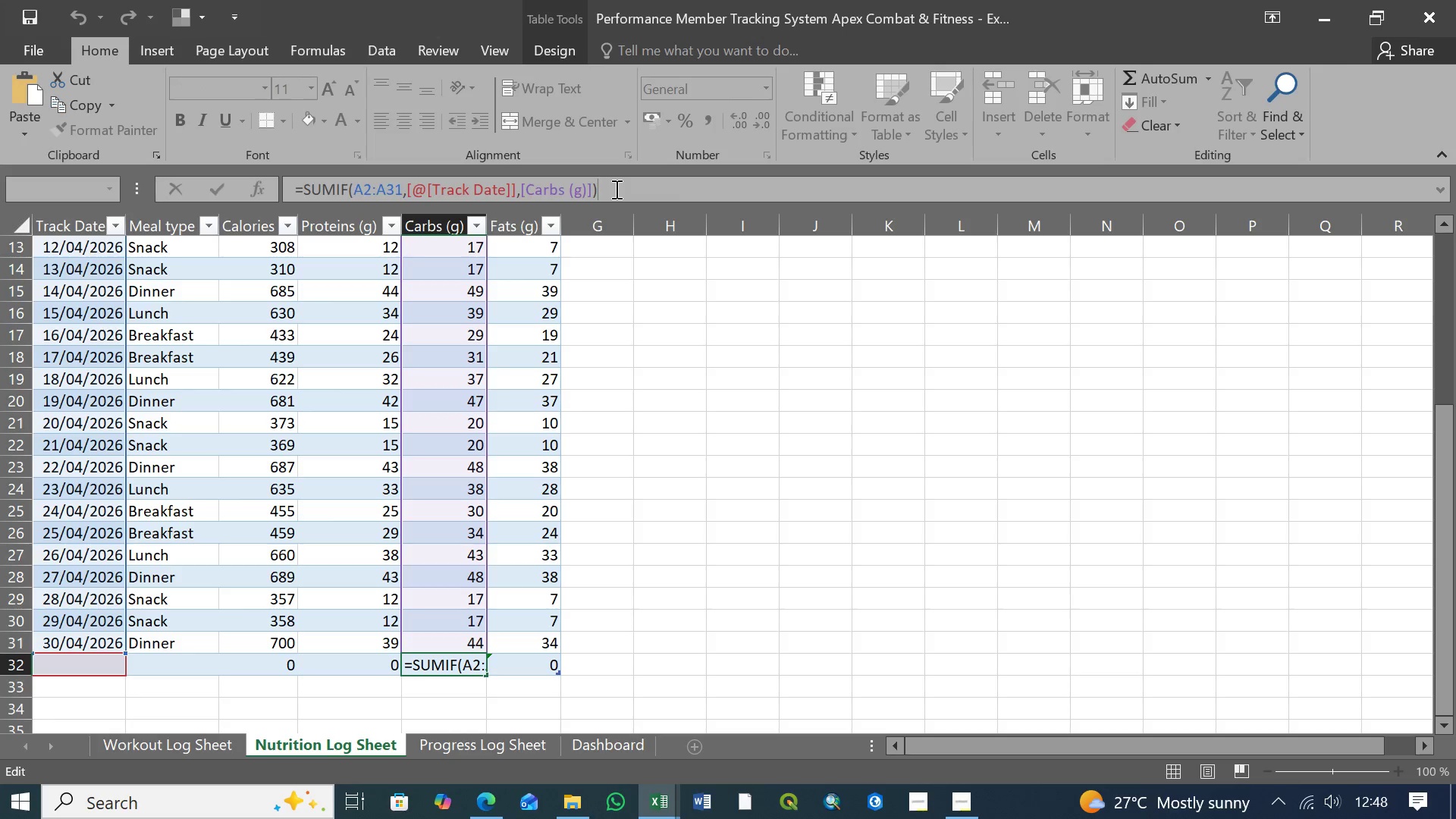 
key(Enter)
 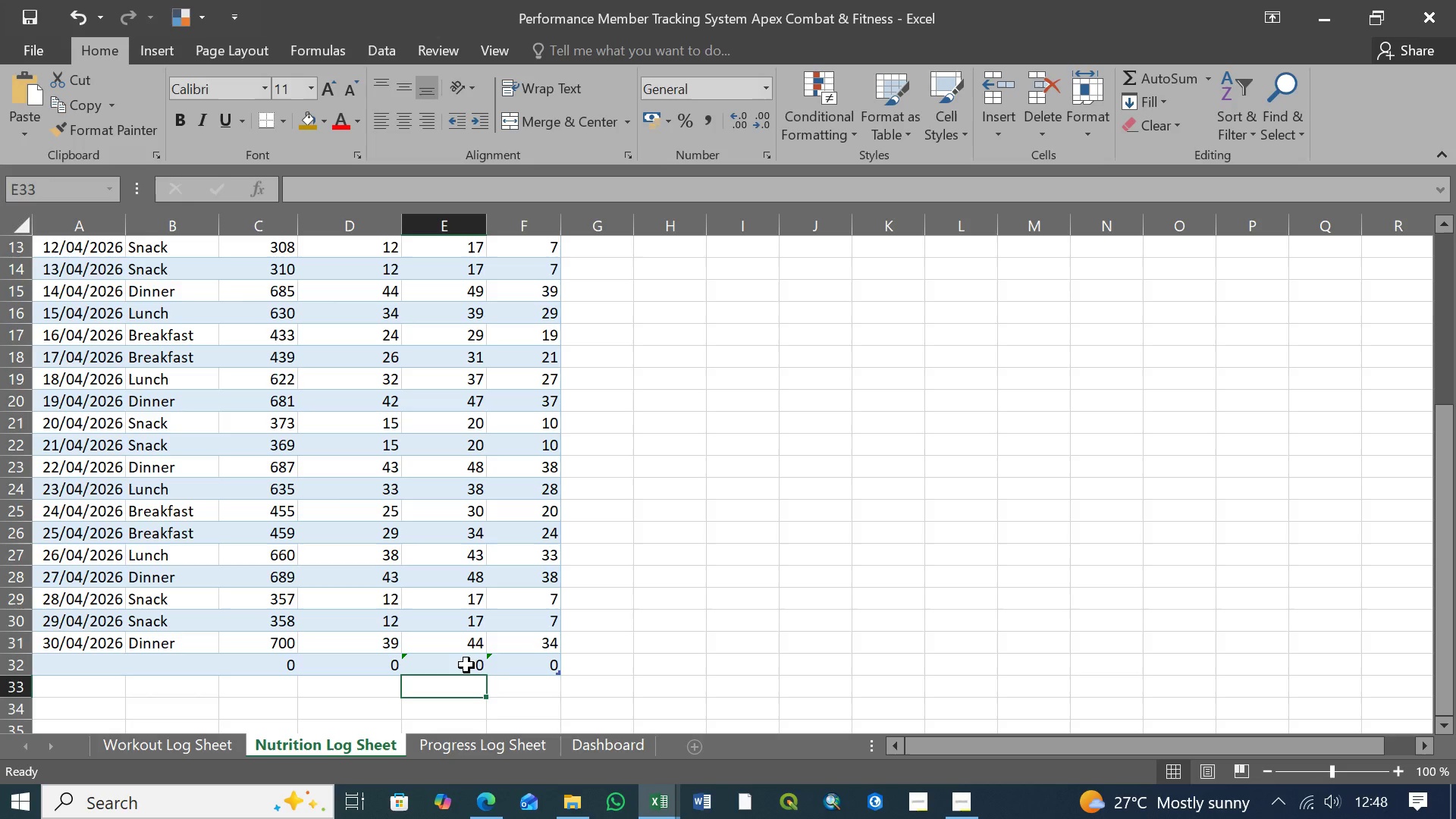 
left_click([366, 666])
 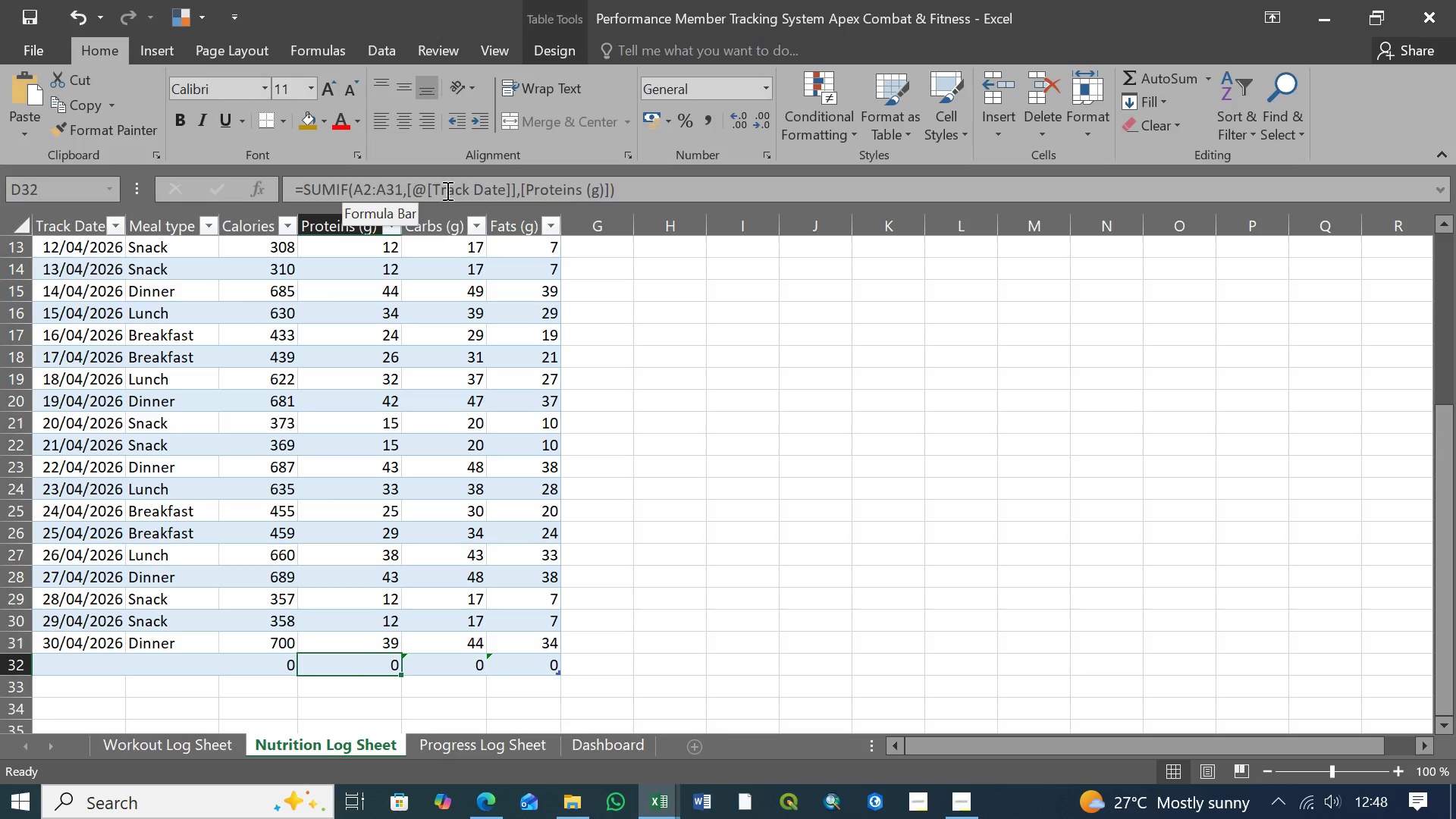 
left_click_drag(start_coordinate=[633, 190], to_coordinate=[287, 187])
 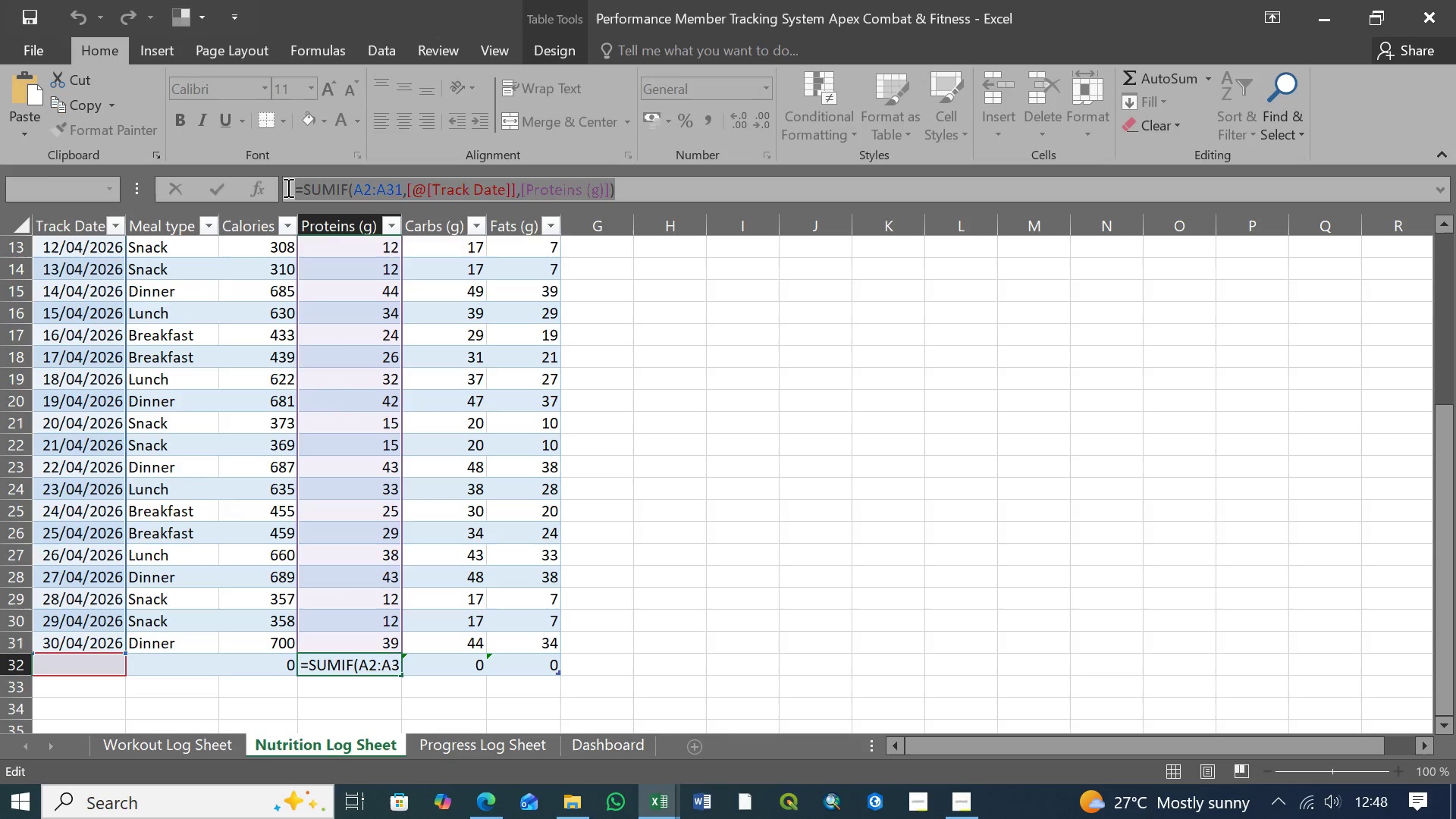 
key(Control+C)
 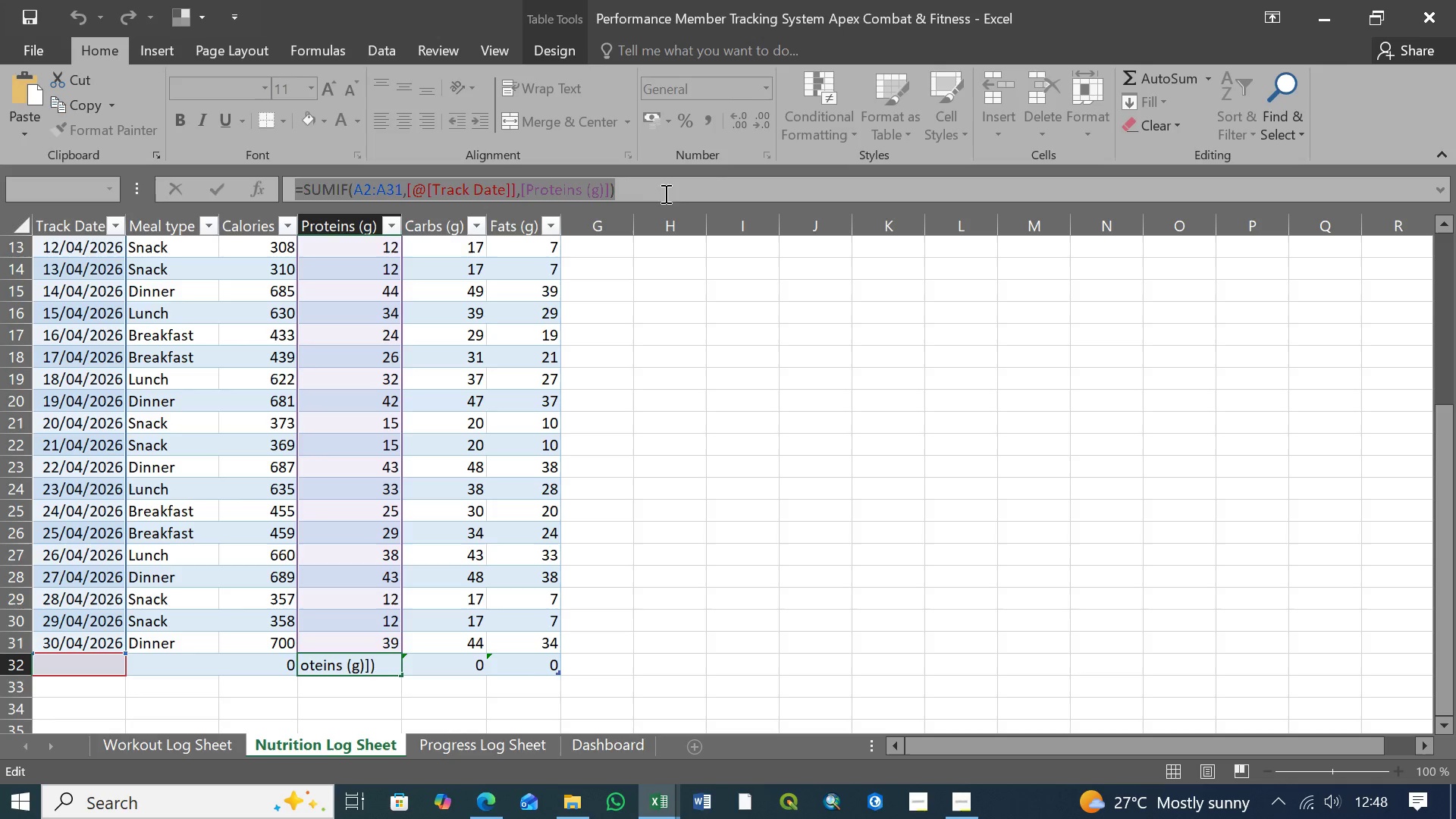 
left_click([657, 191])
 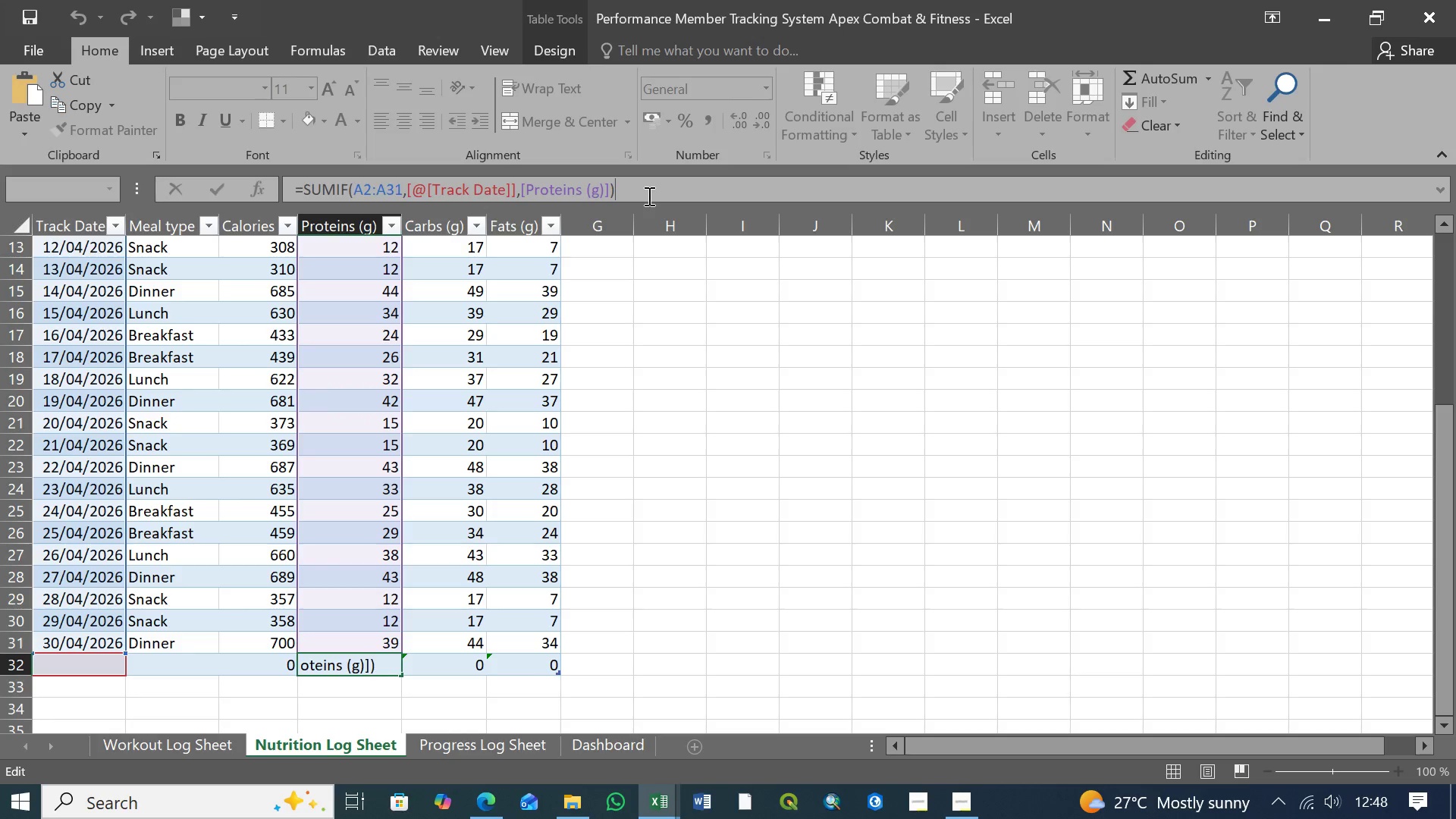 
key(Enter)
 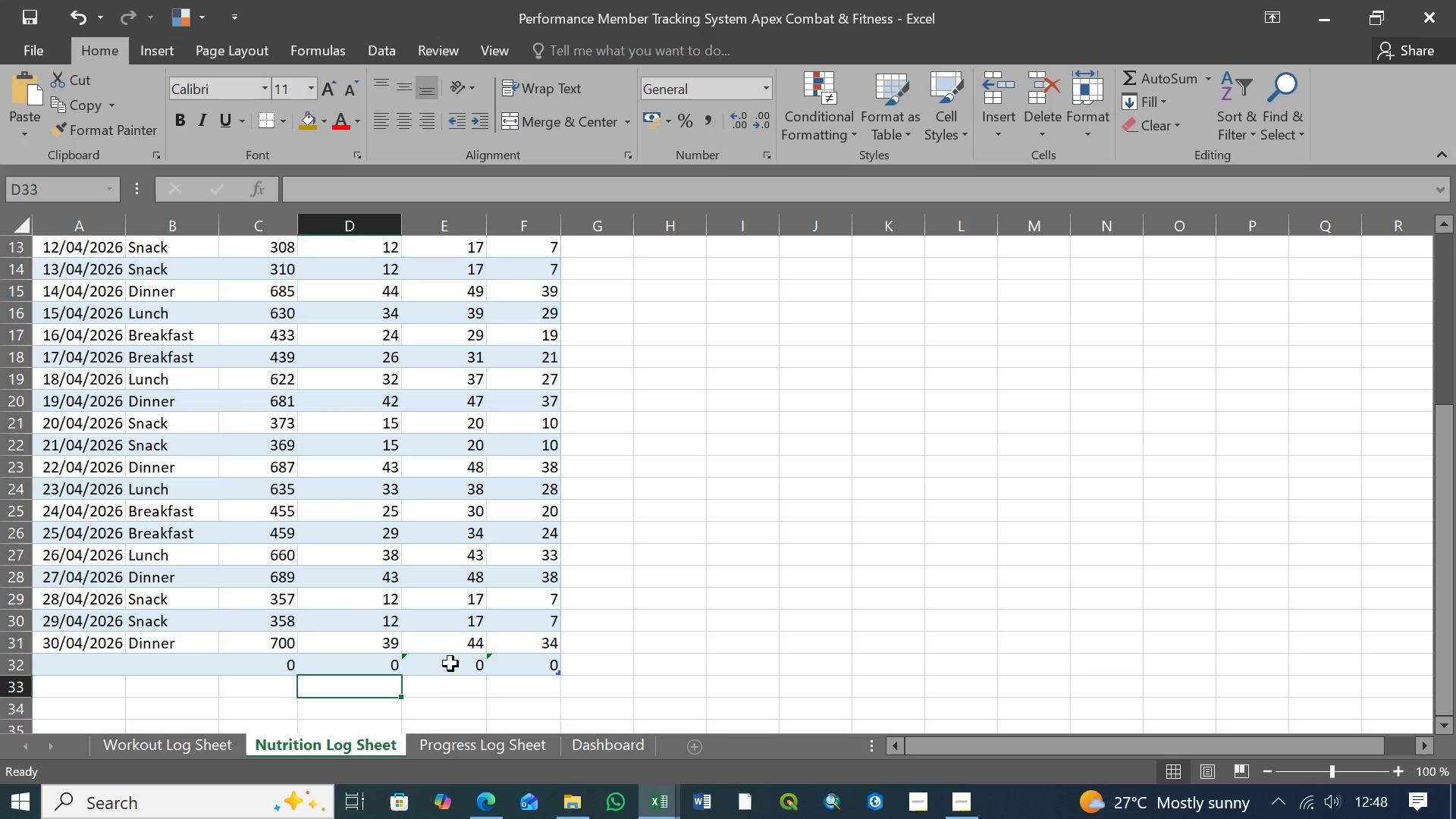 
left_click([450, 664])
 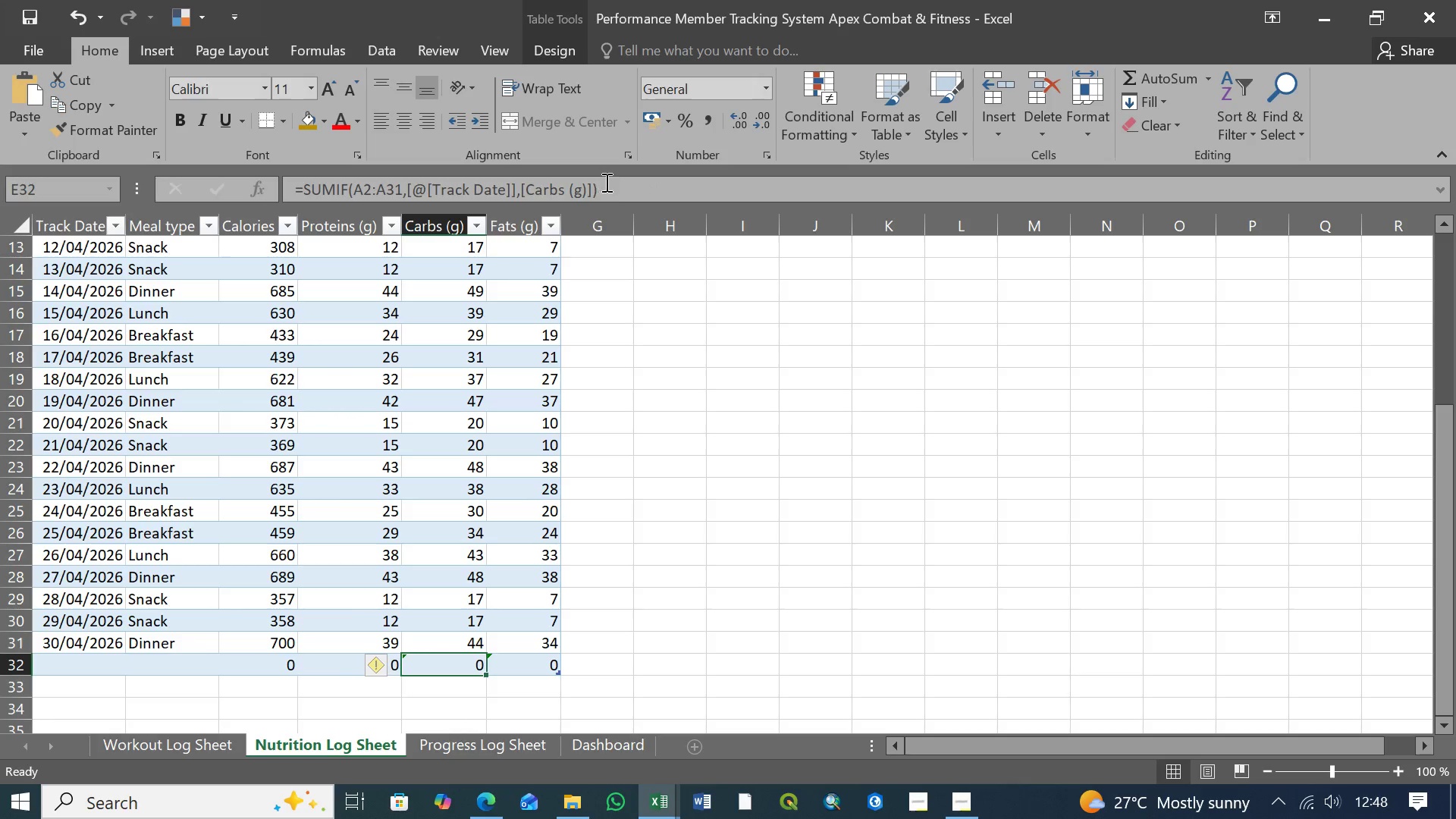 
left_click([616, 185])
 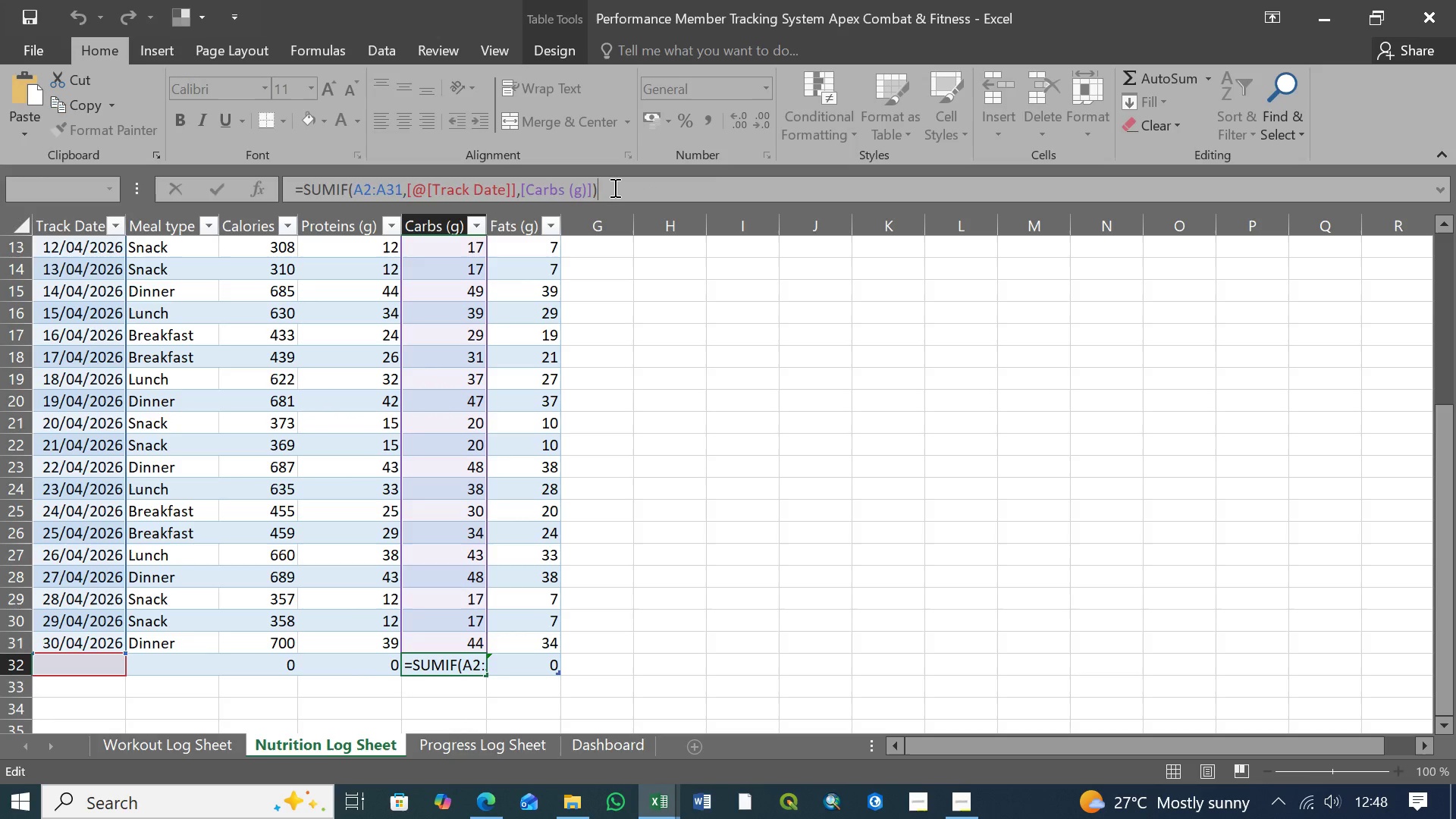 
left_click_drag(start_coordinate=[613, 187], to_coordinate=[262, 185])
 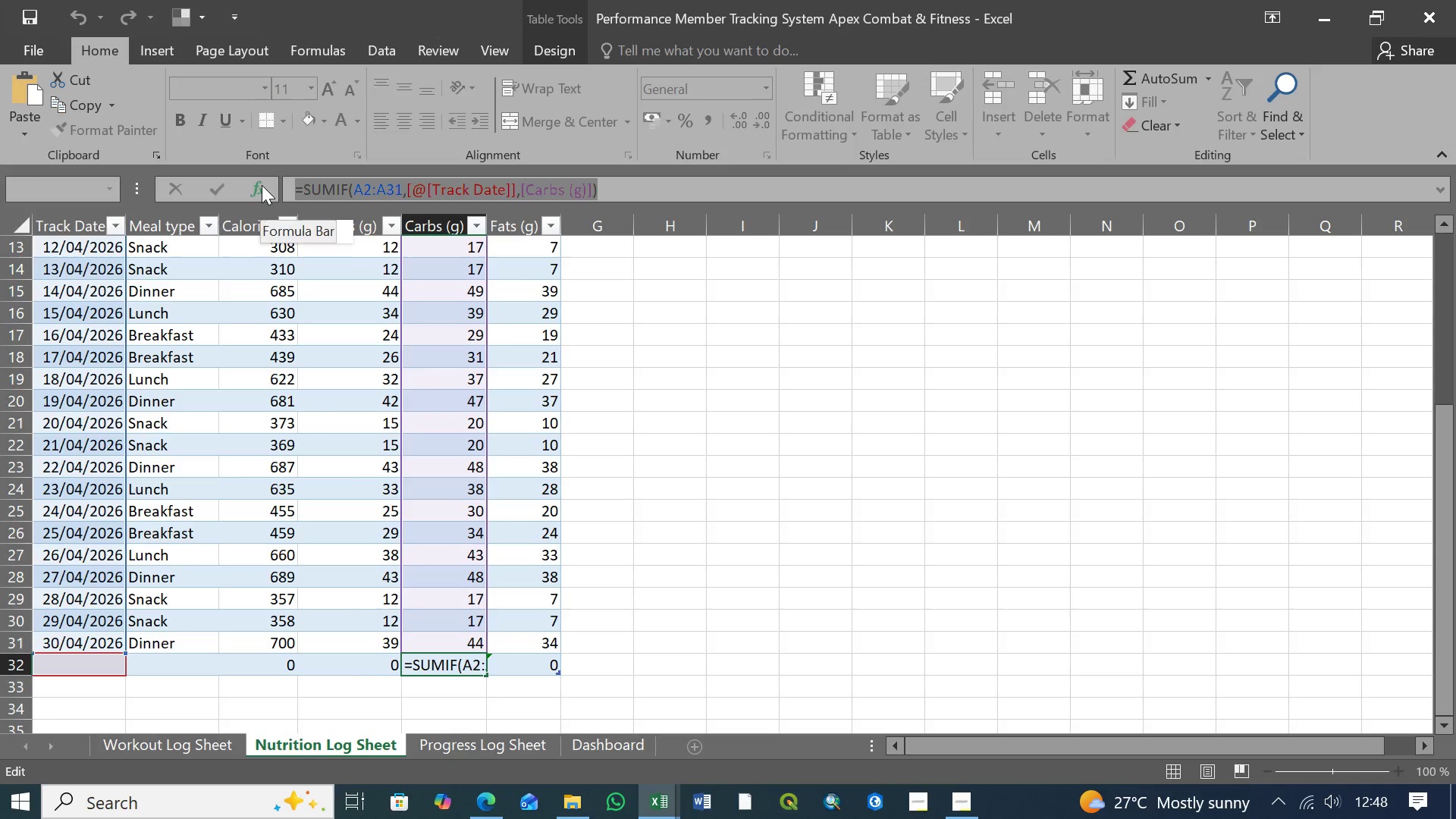 
key(Control+V)
 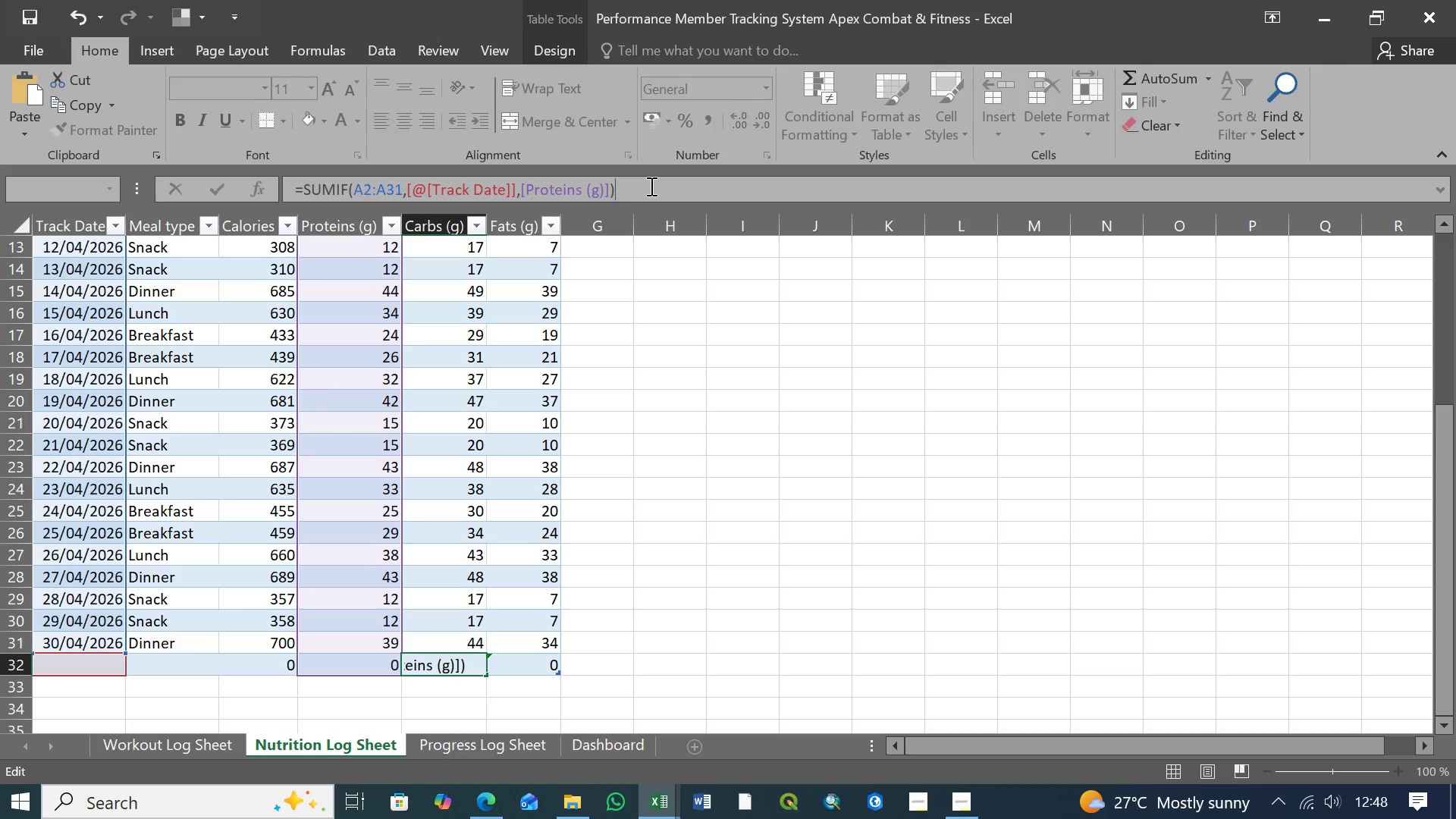 
key(Enter)
 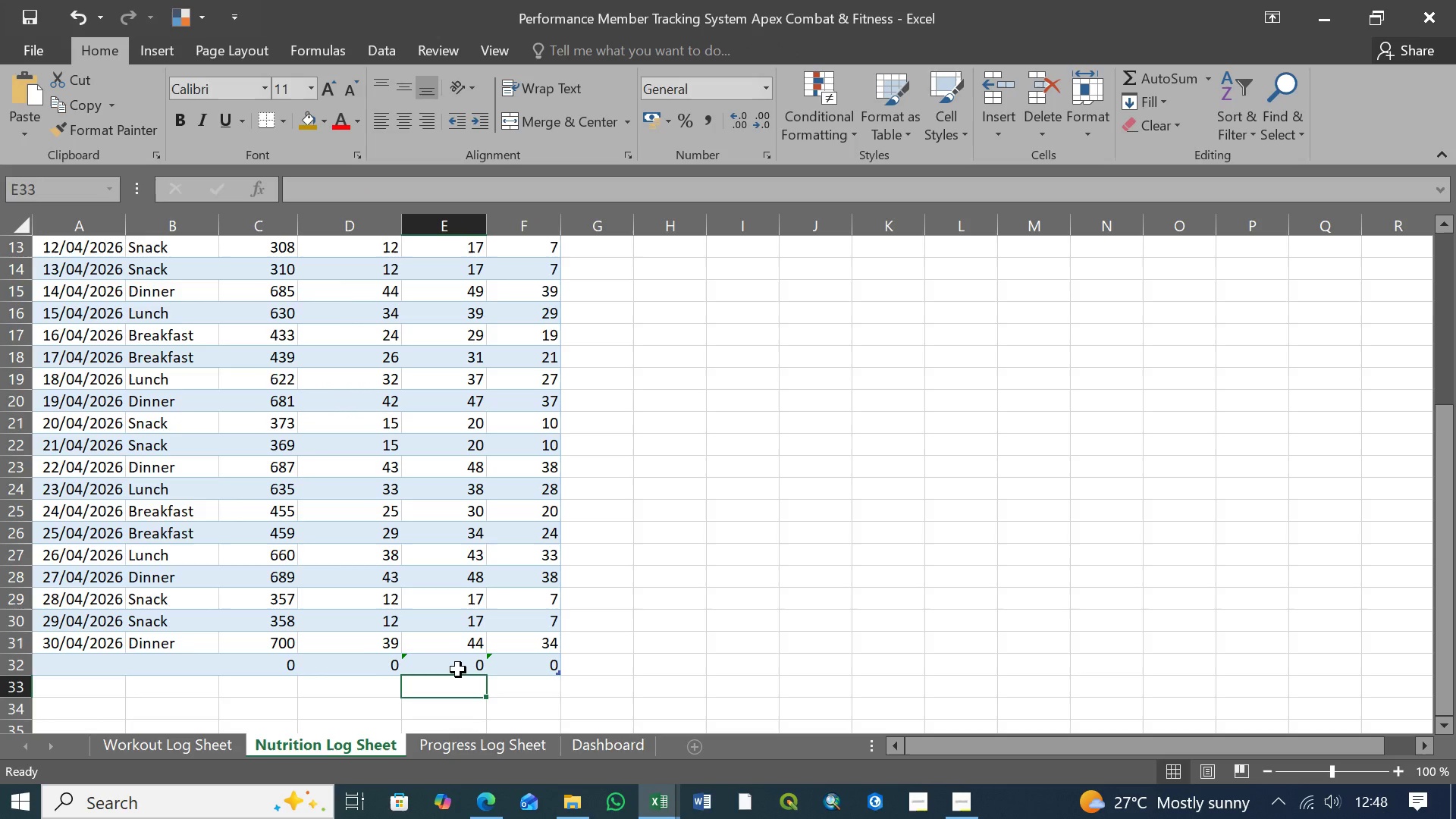 
left_click([458, 670])
 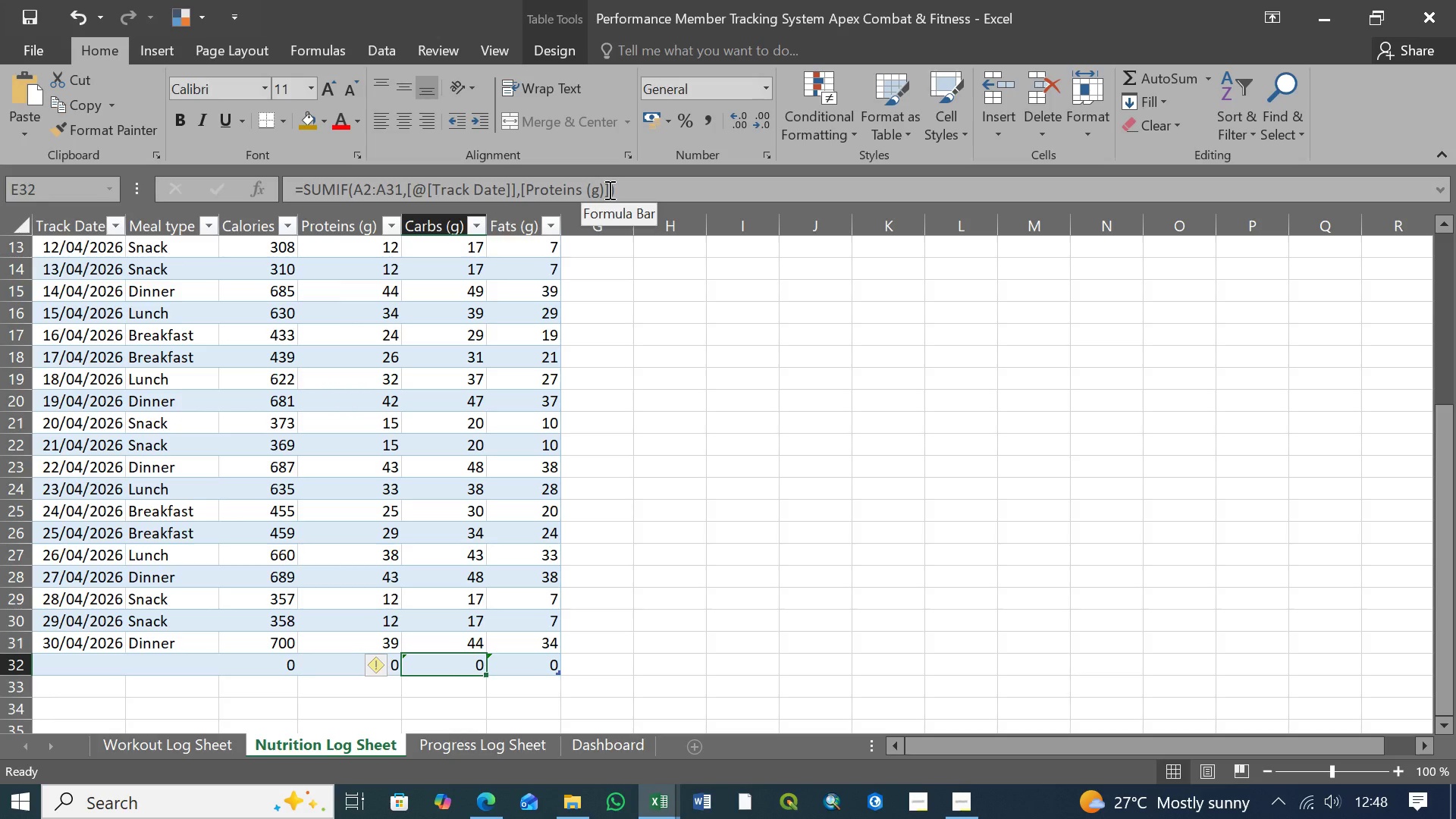 
wait(6.34)
 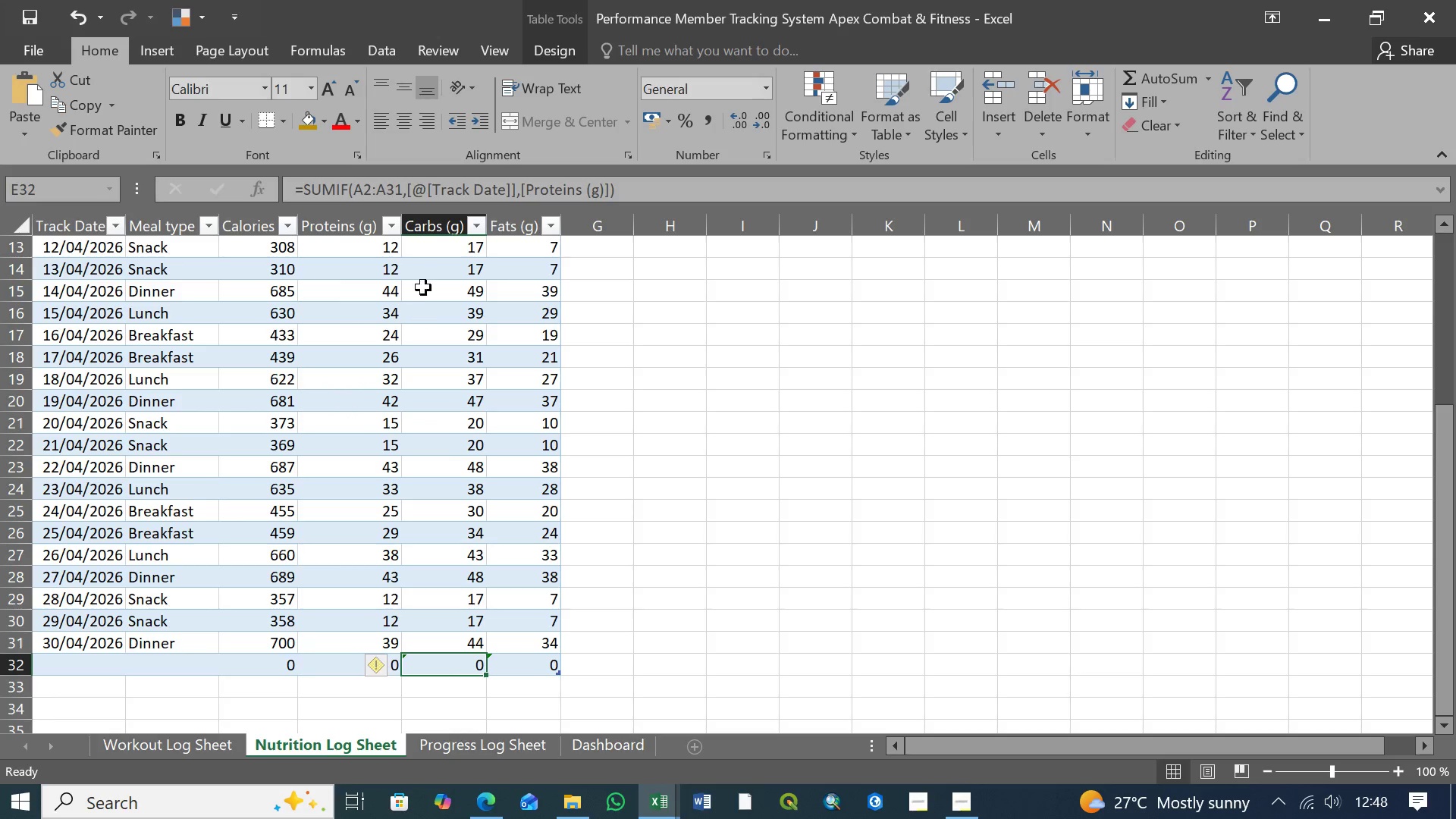 
left_click([602, 190])
 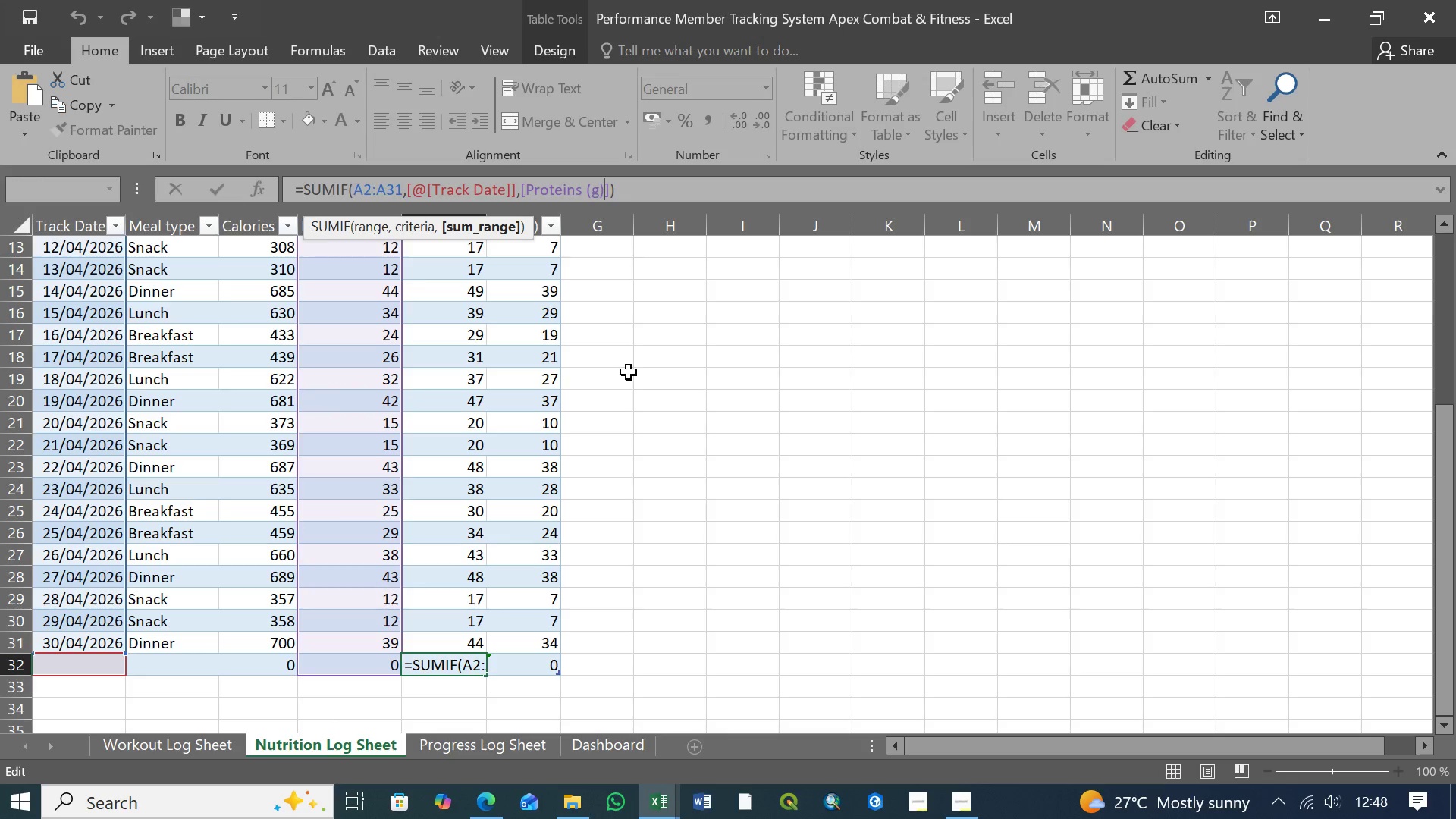 
key(Backspace)
 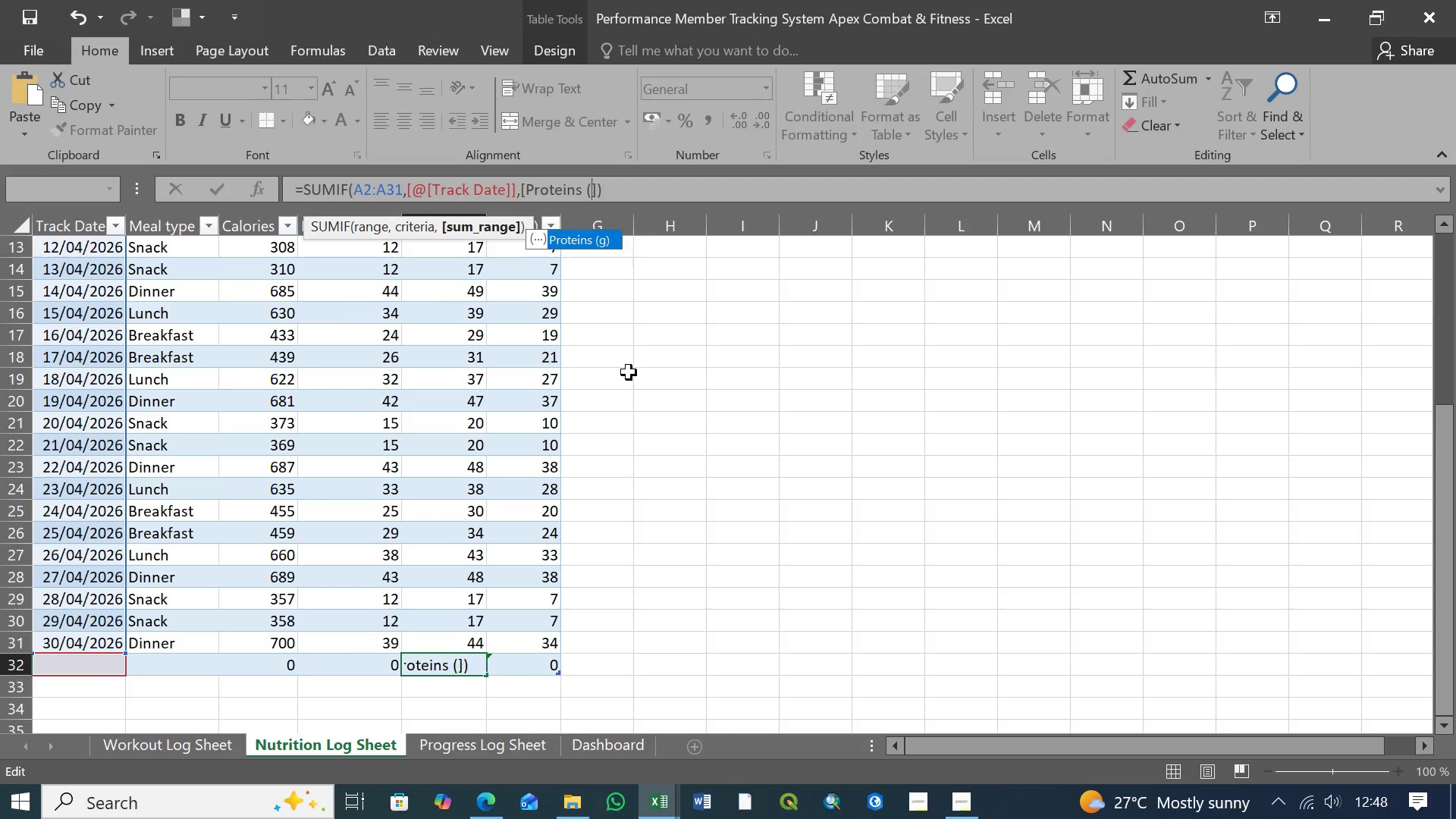 
key(Backspace)
 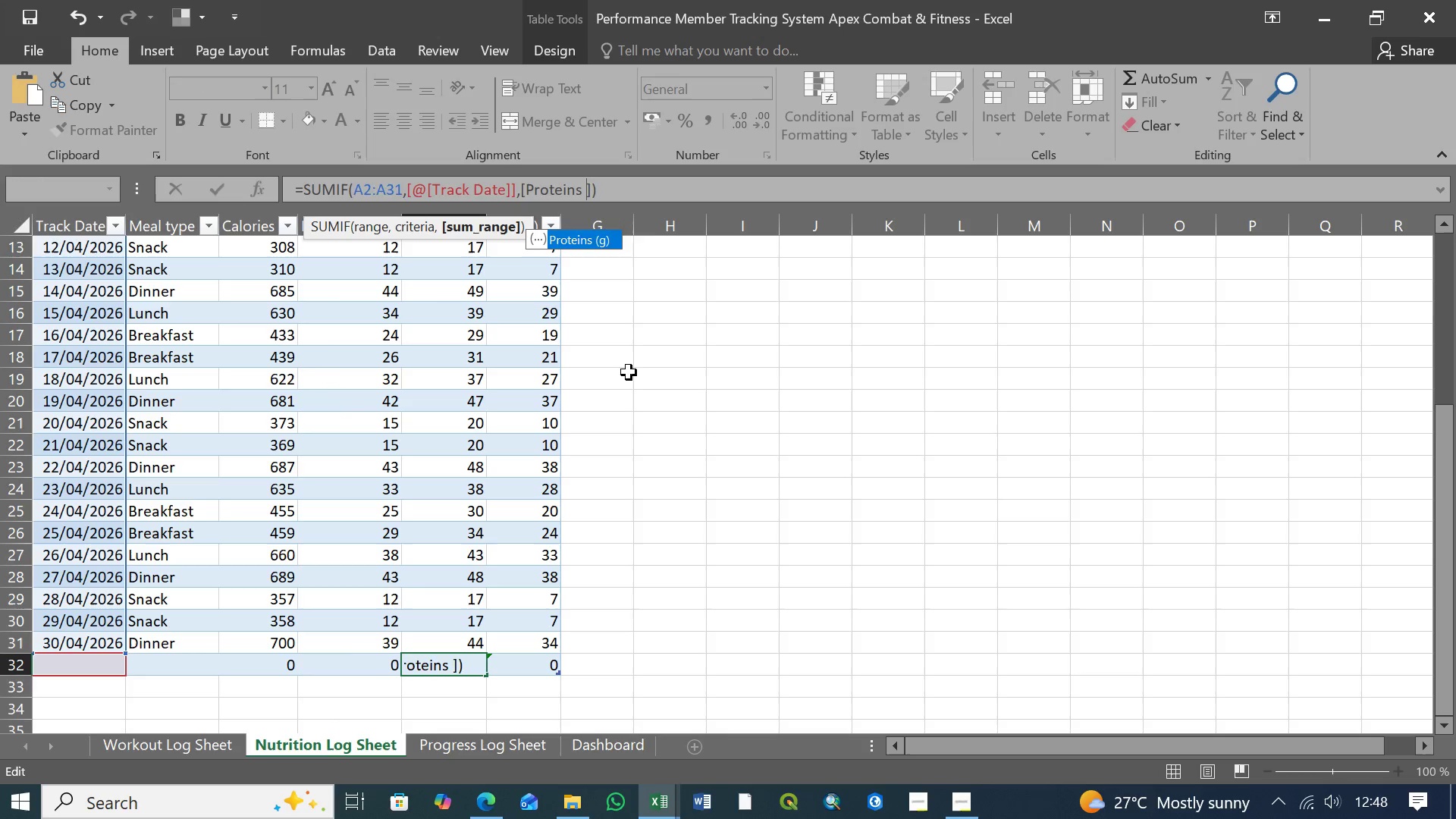 
key(Backspace)
 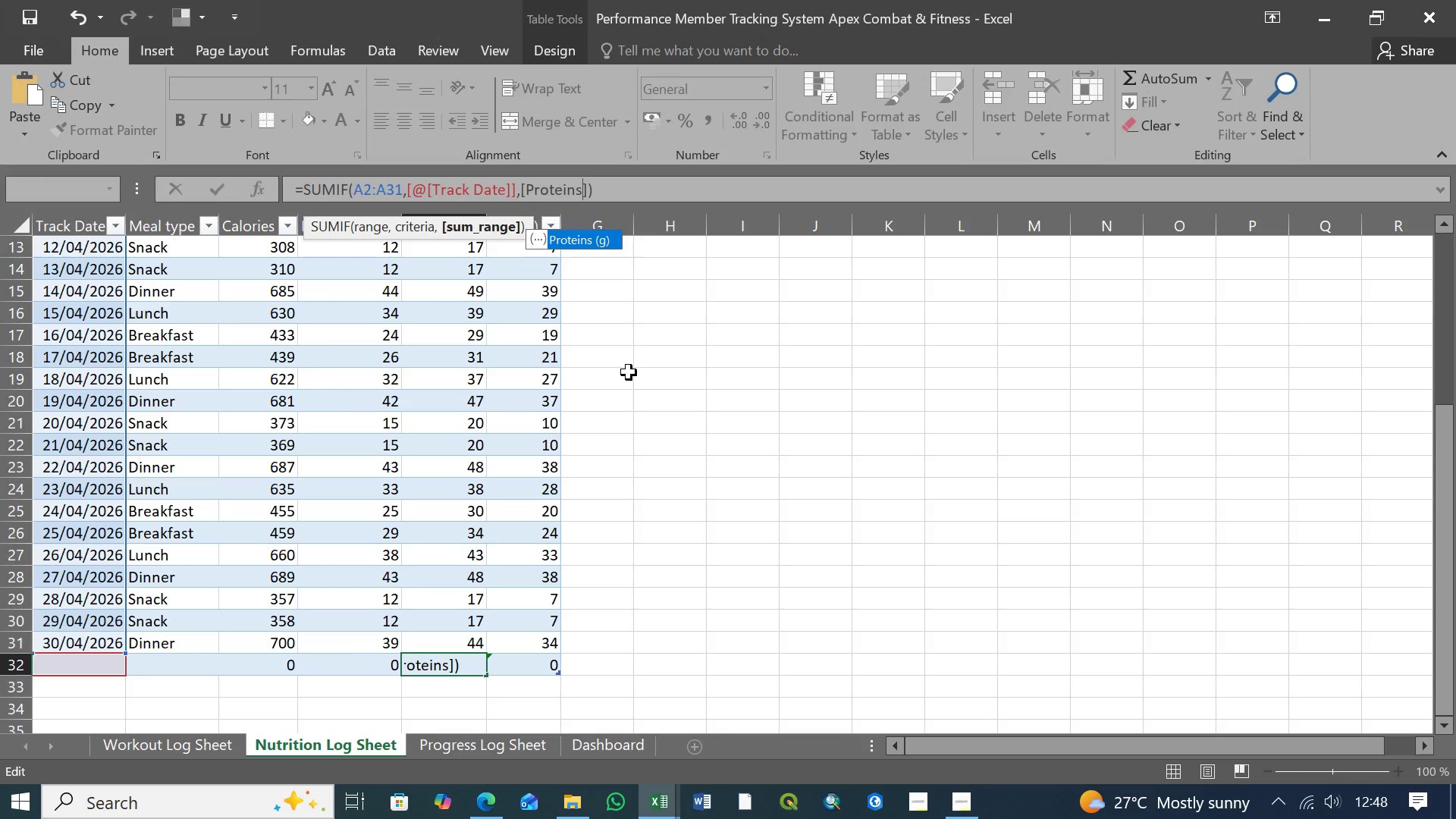 
key(Backspace)
 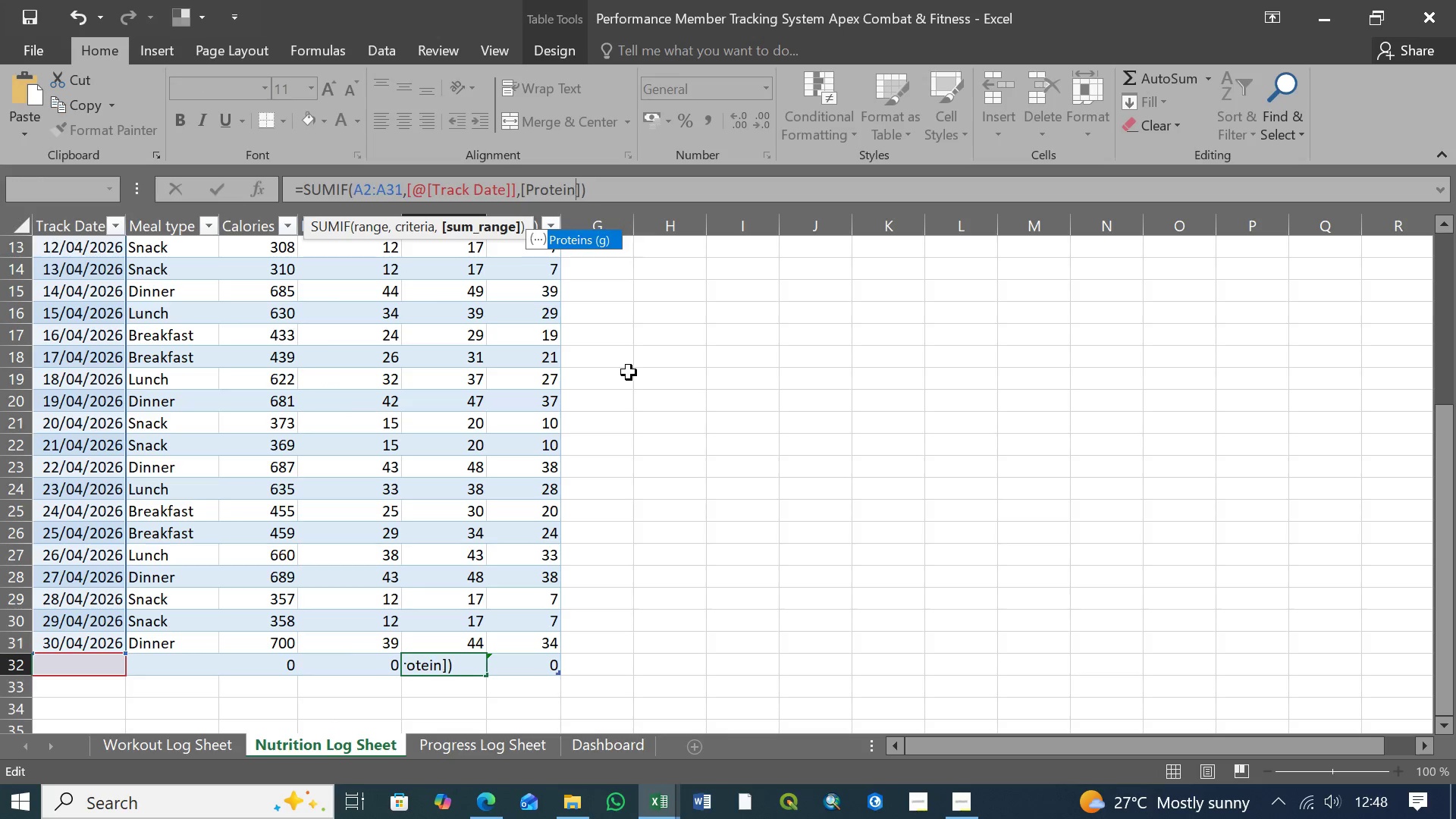 
key(Backspace)
 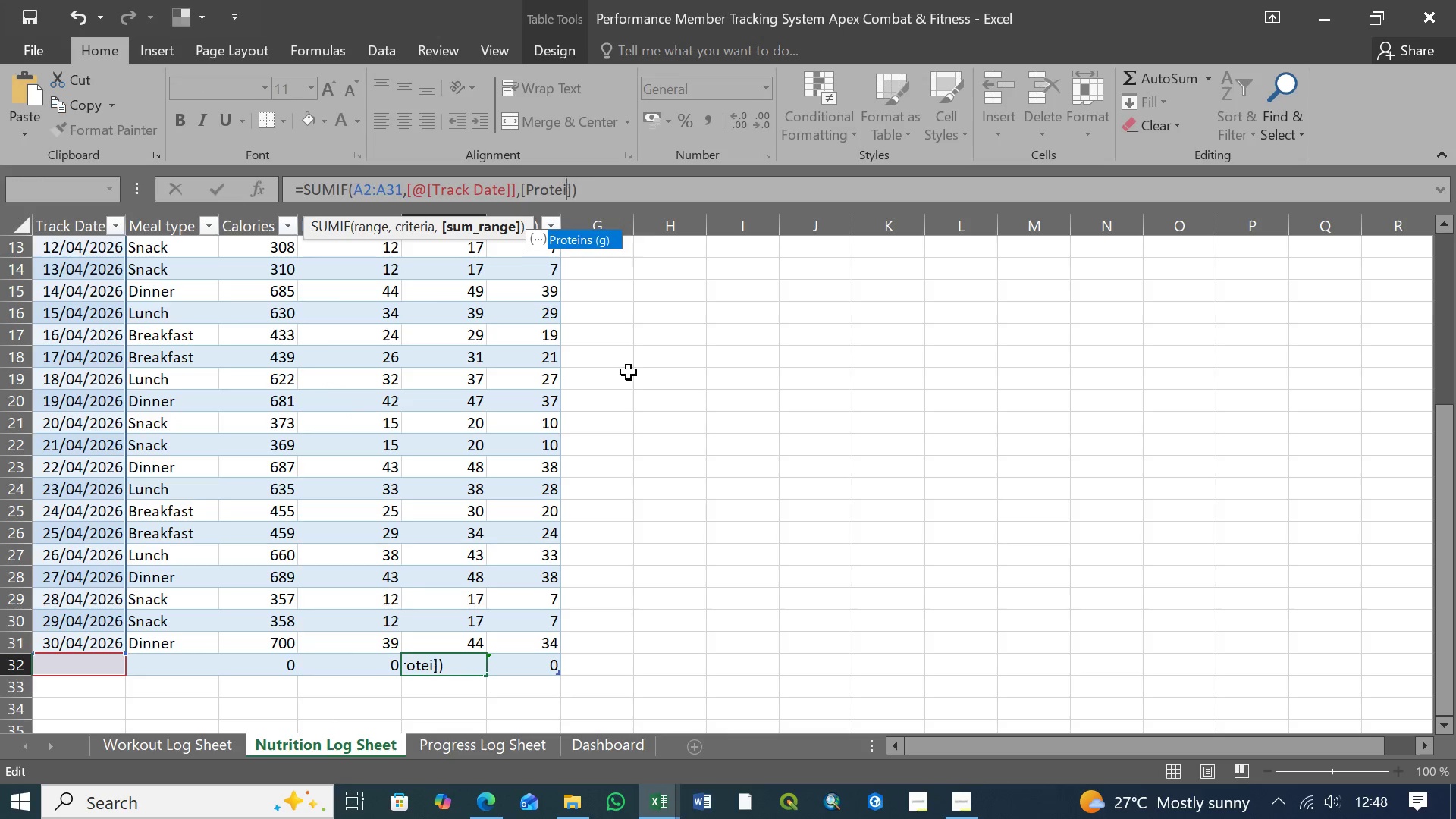 
key(Backspace)
 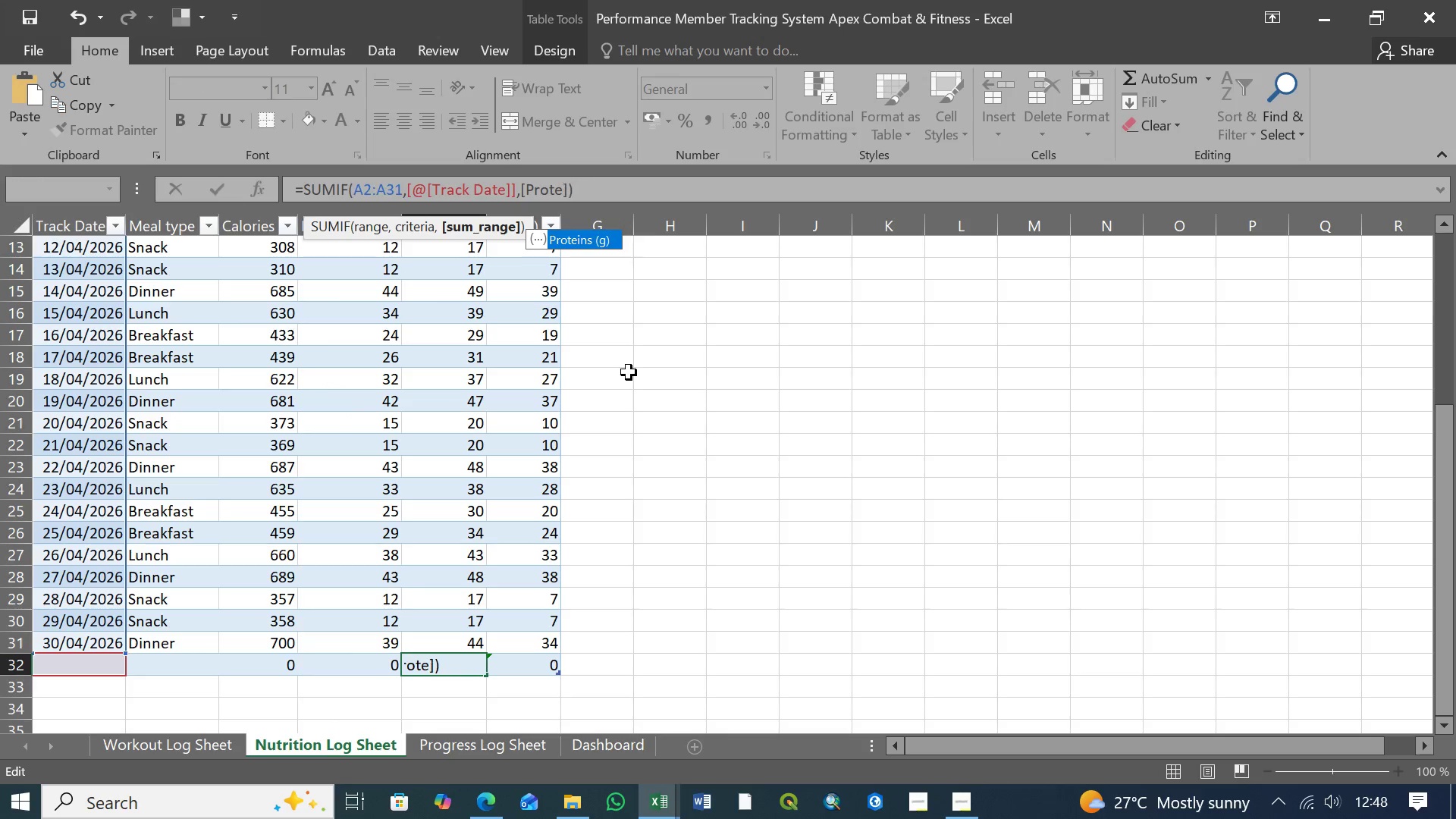 
key(Backspace)
 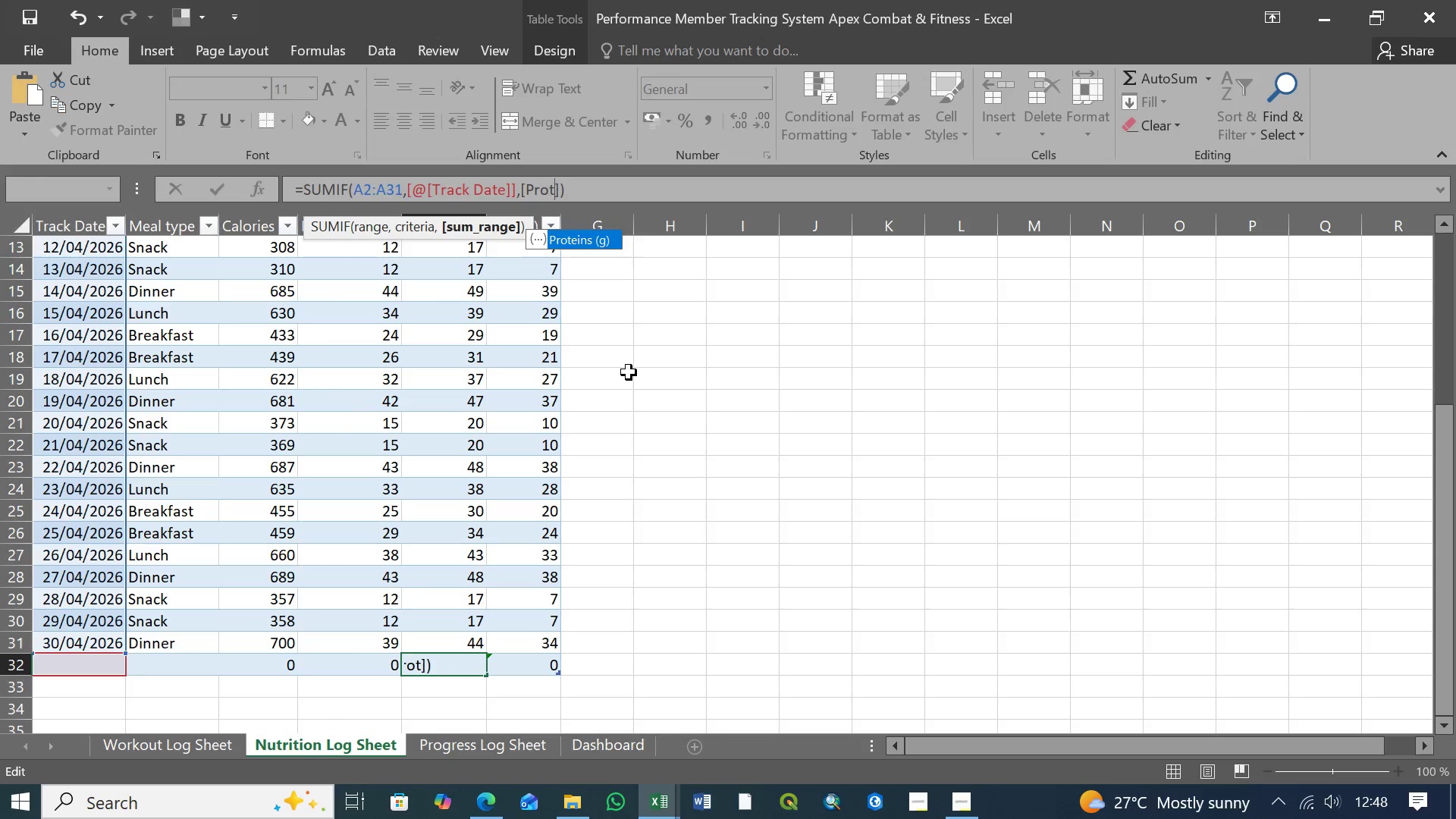 
key(Backspace)
 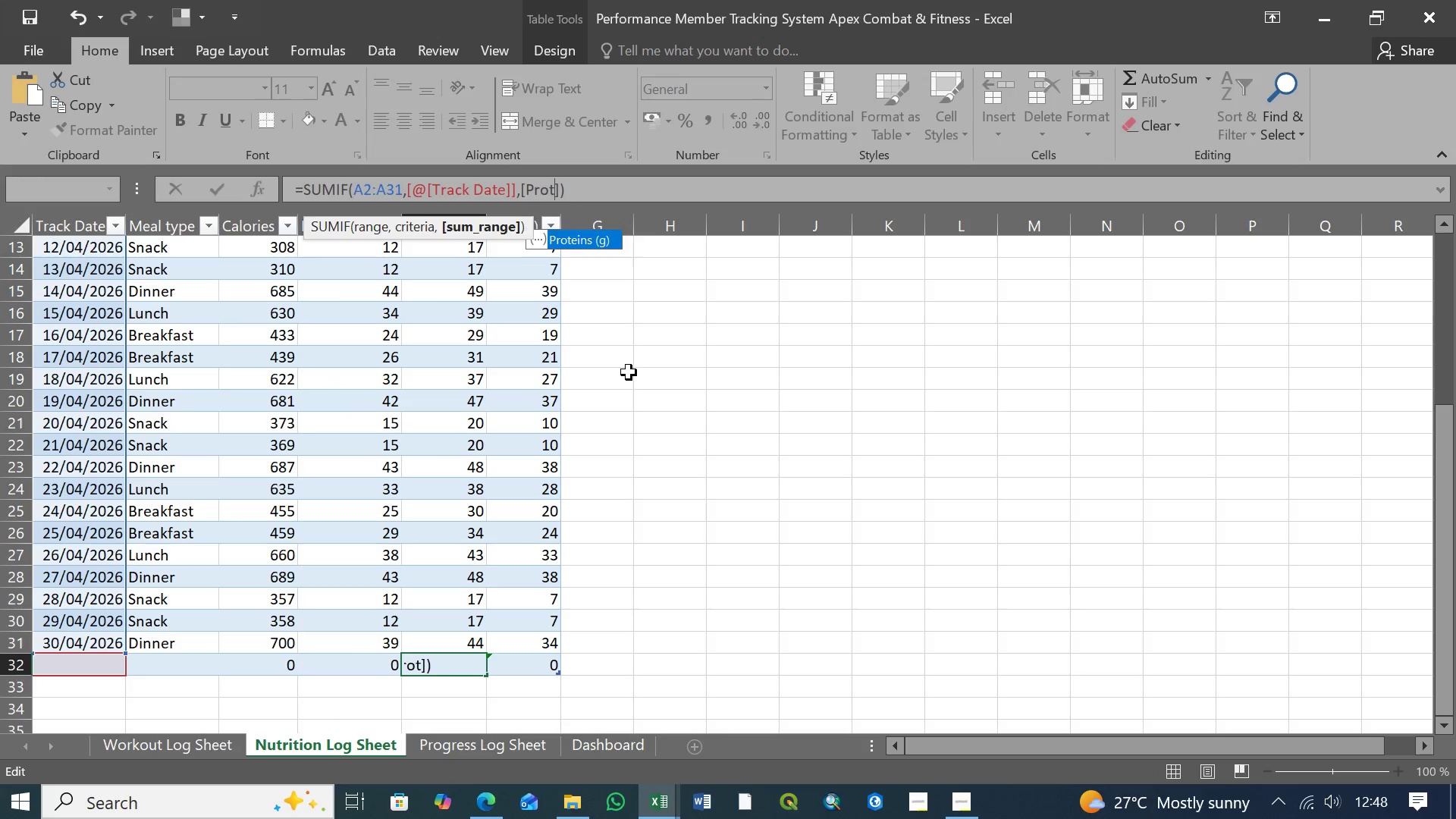 
key(Backspace)
 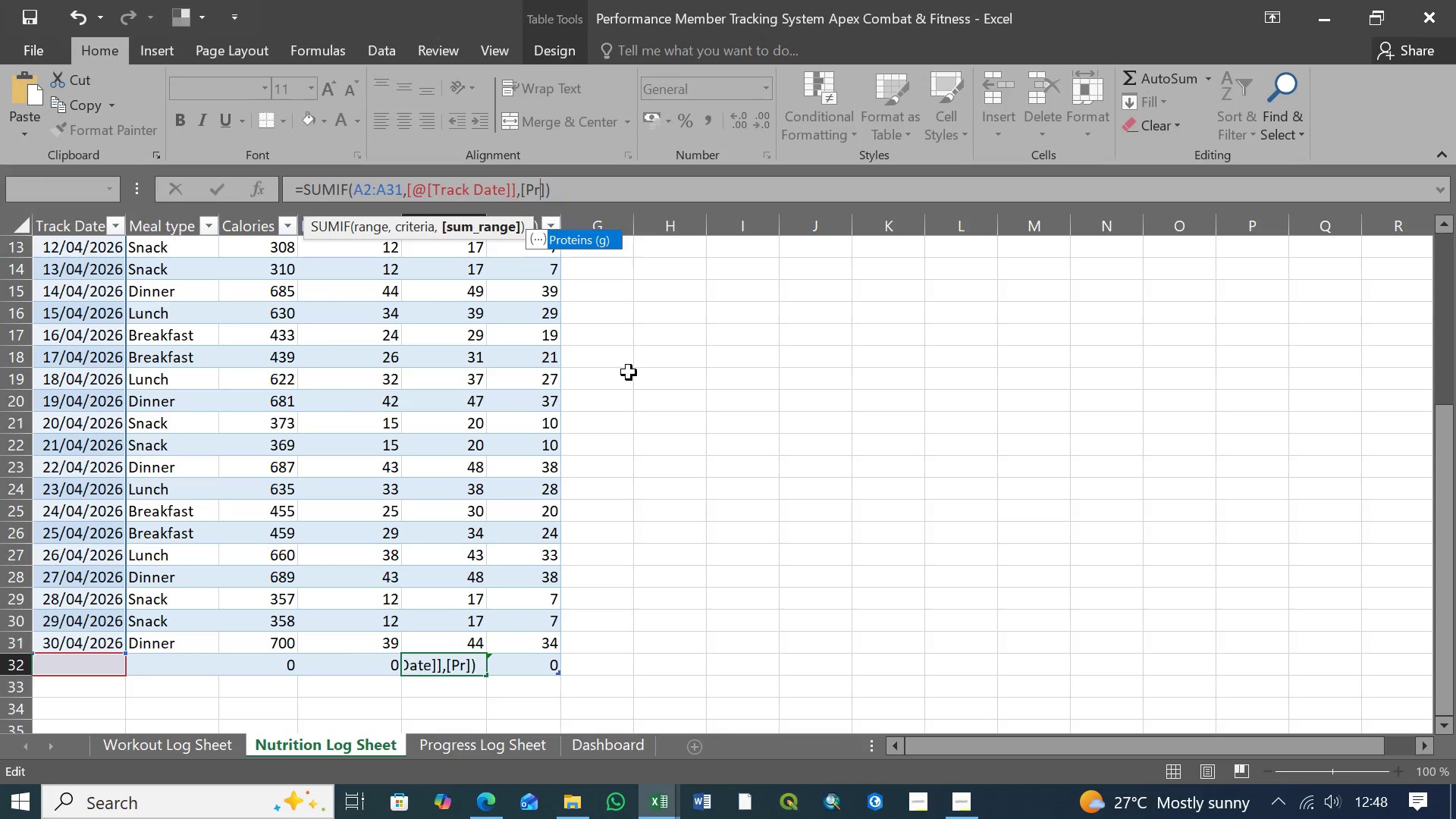 
key(Backspace)
 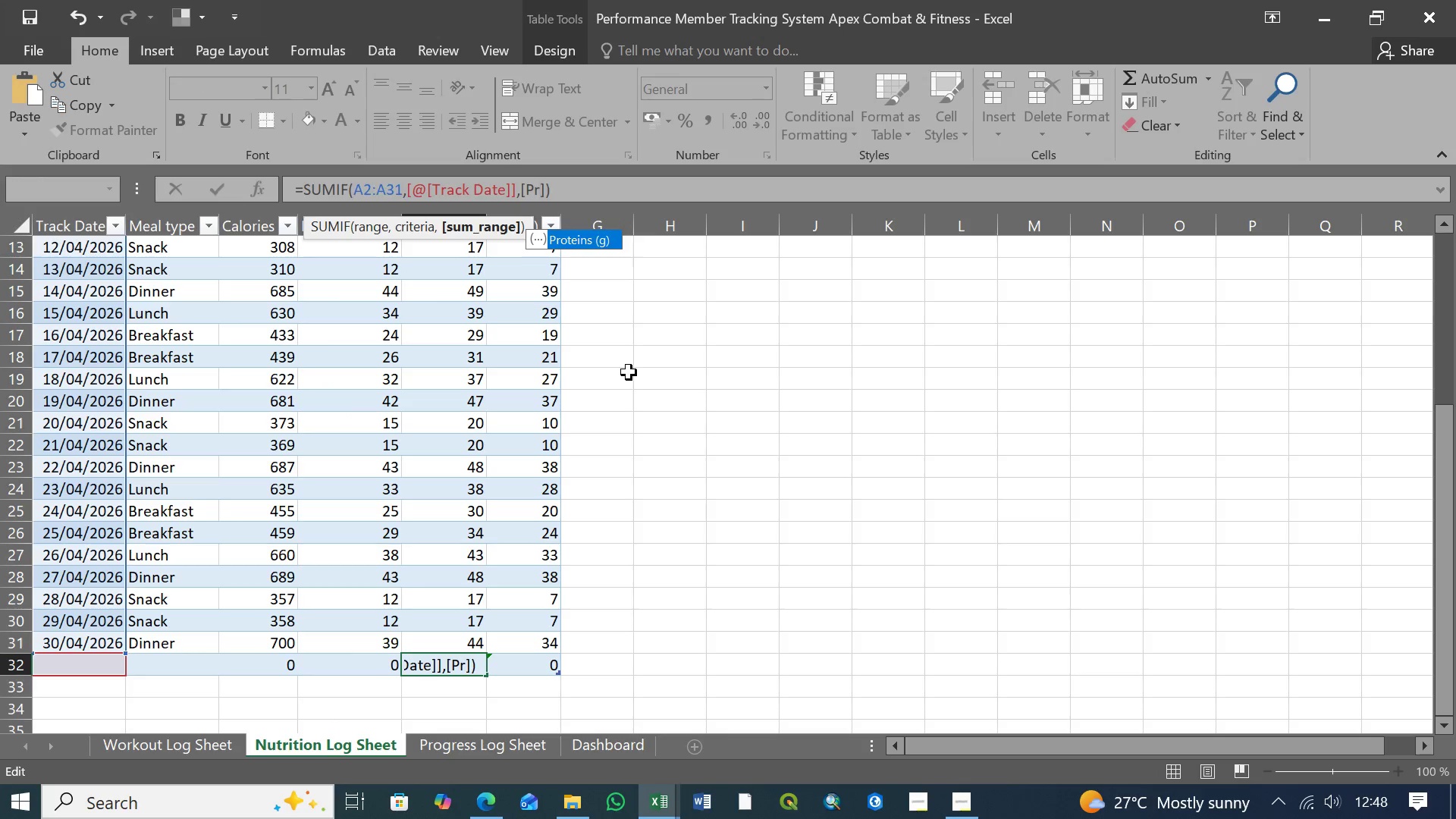 
key(Backspace)
 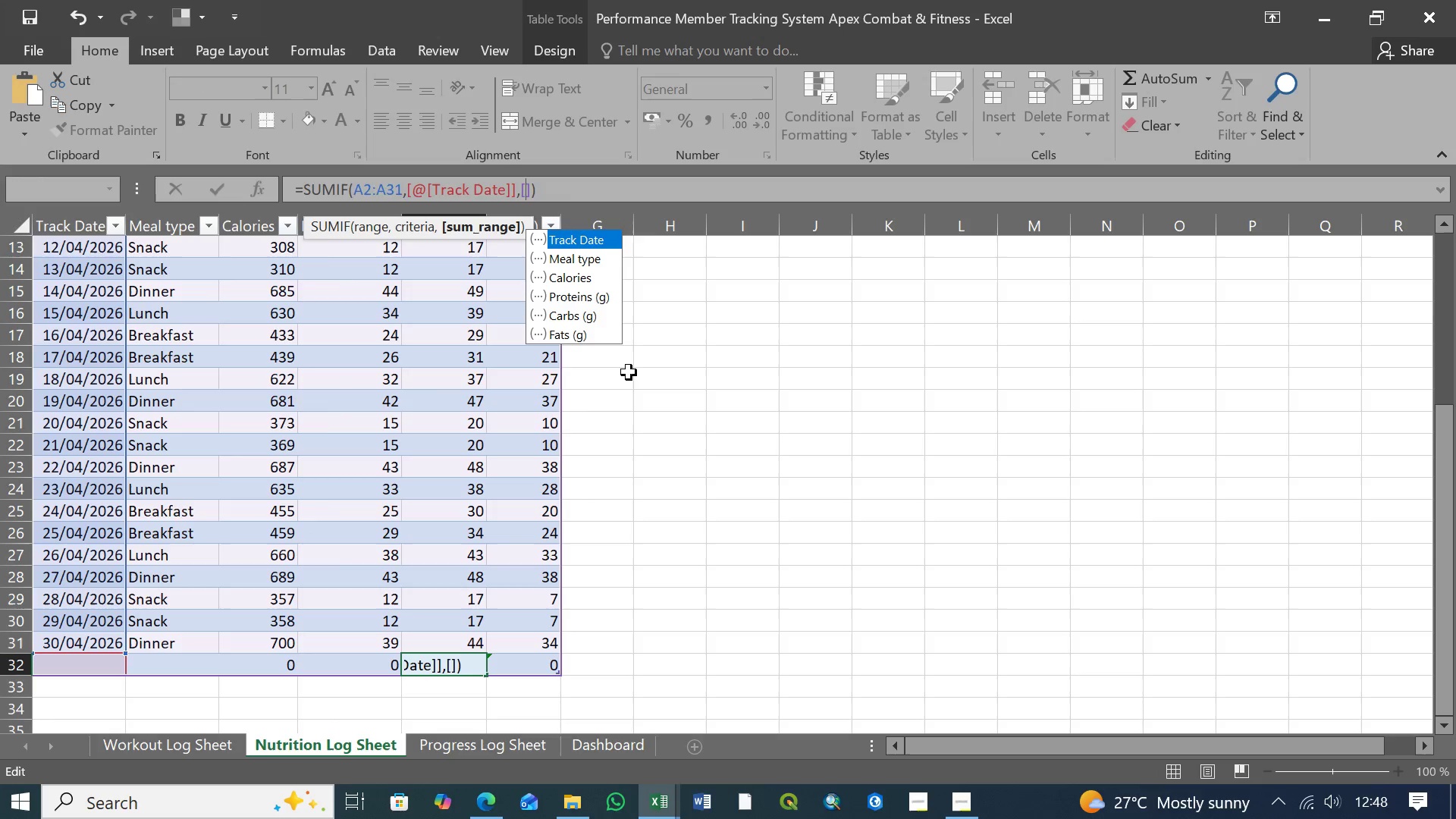 
key(Backspace)
 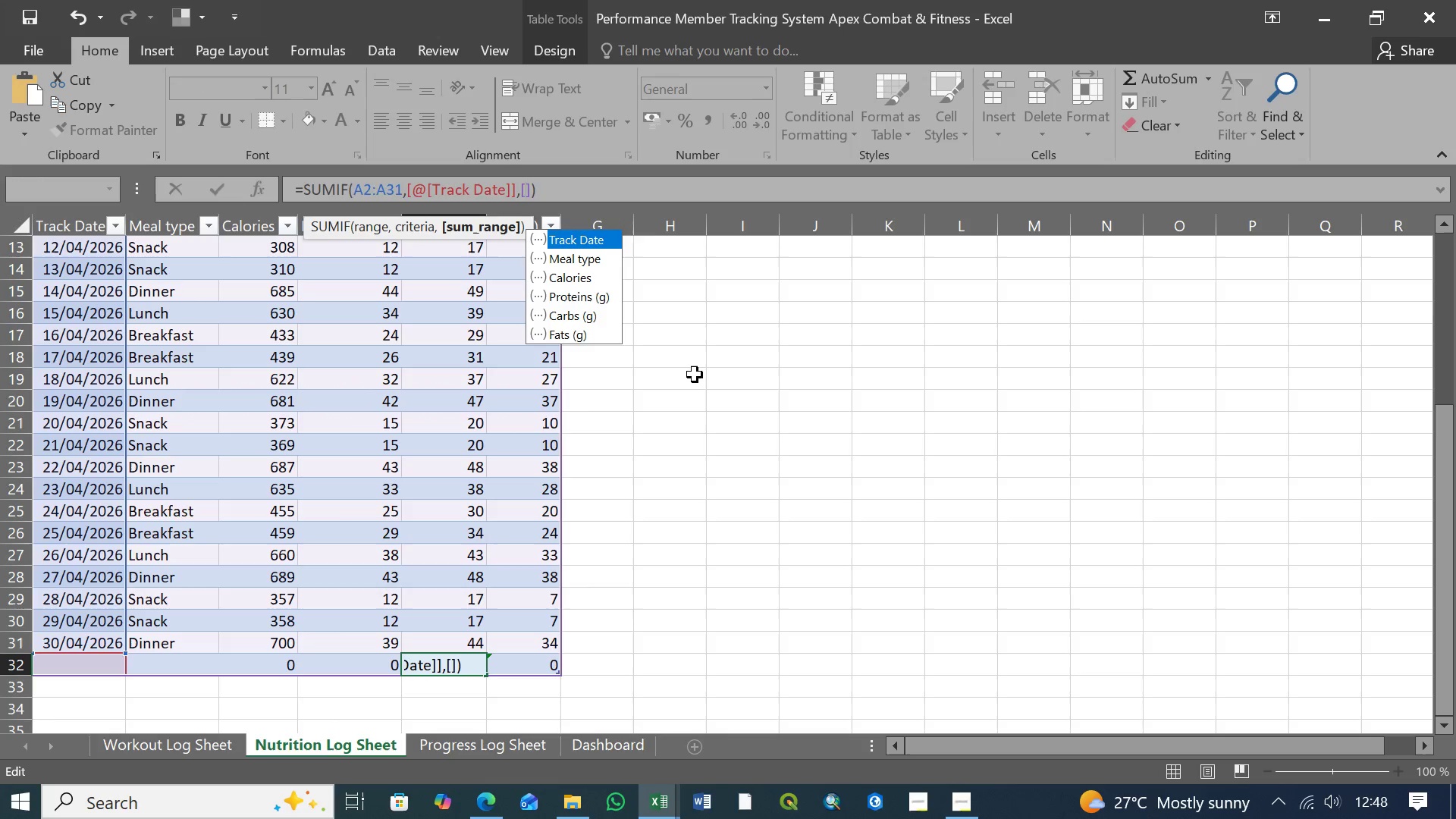 
key(ArrowDown)
 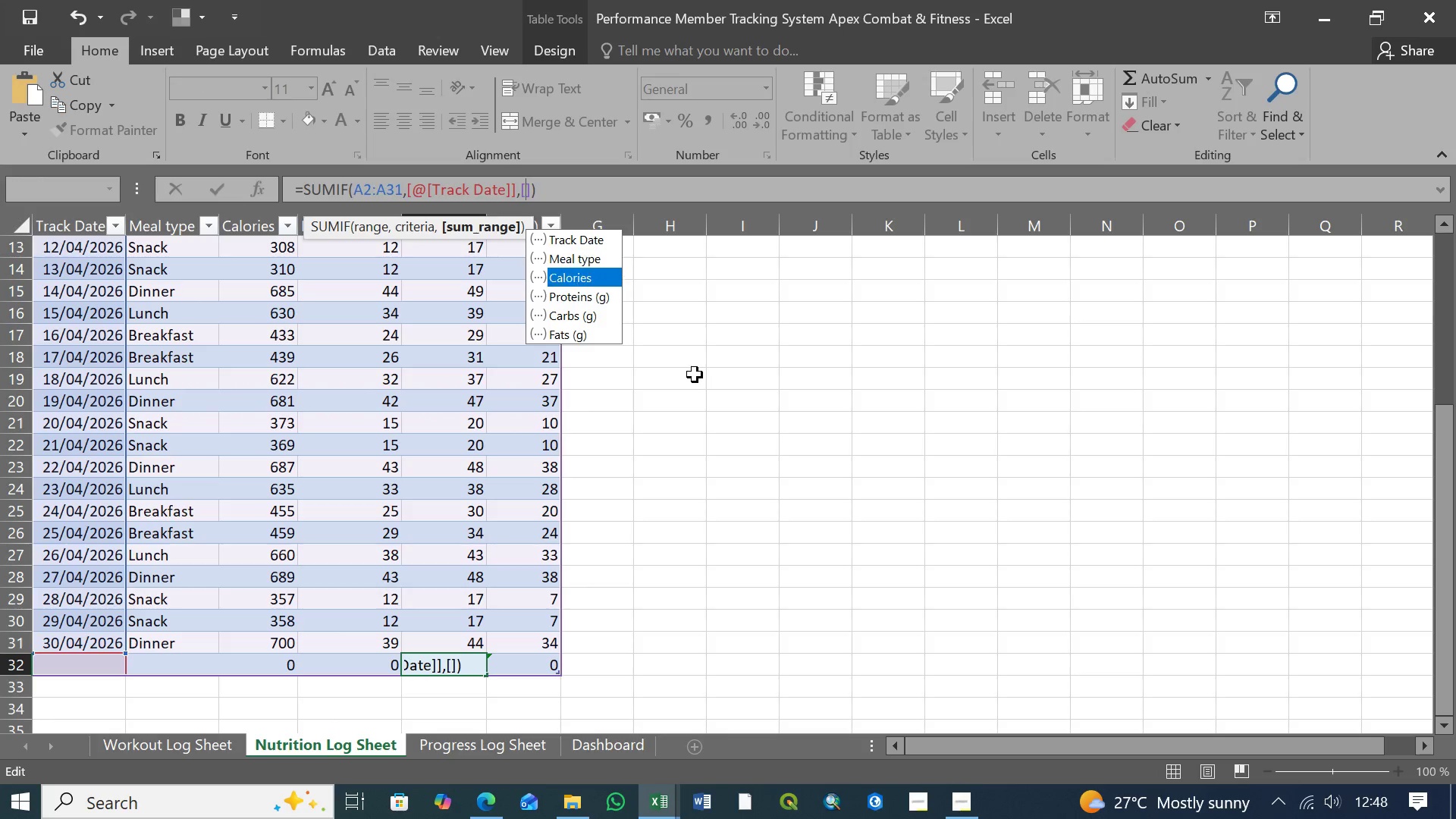 
key(ArrowDown)
 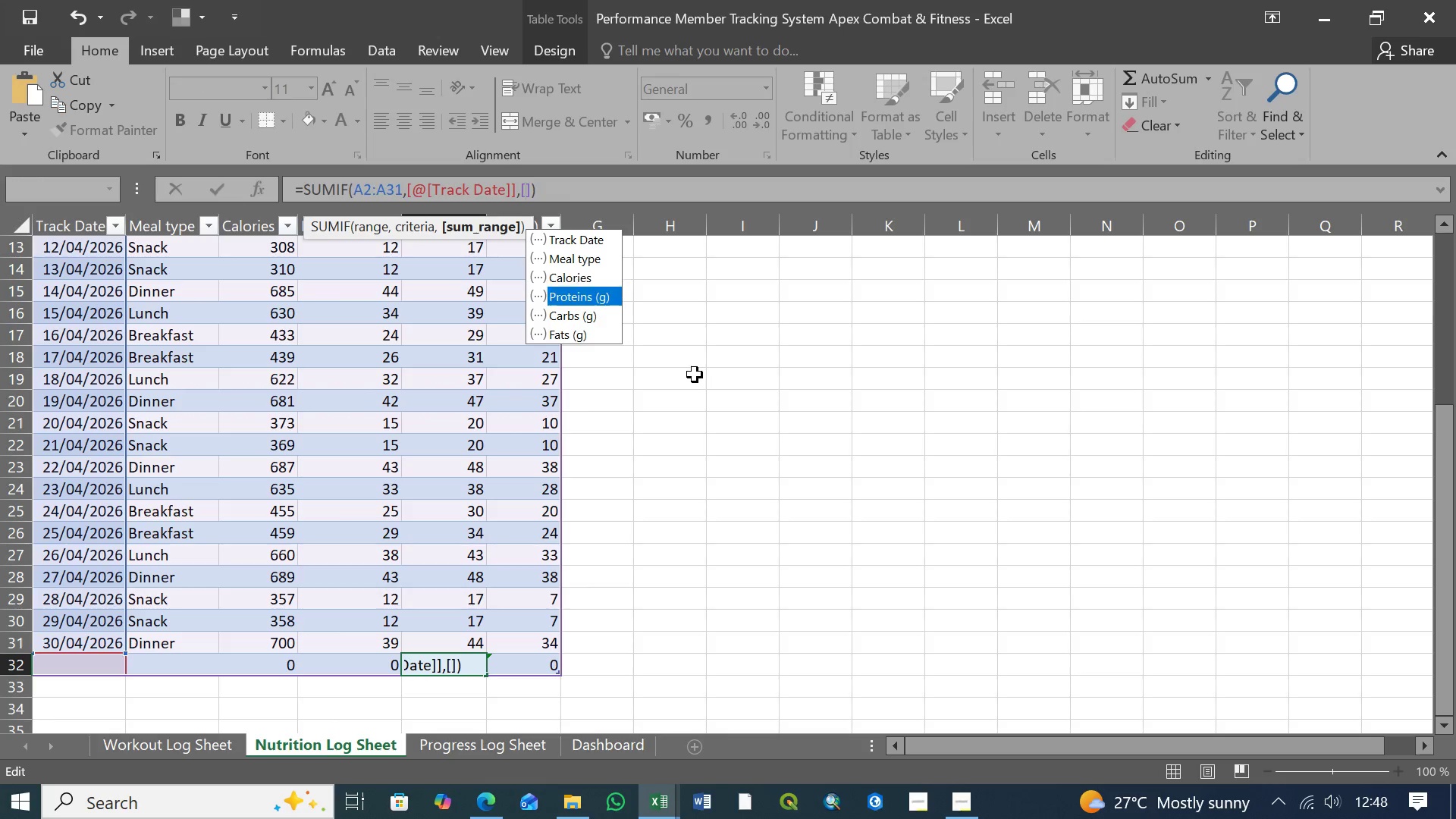 
key(ArrowDown)
 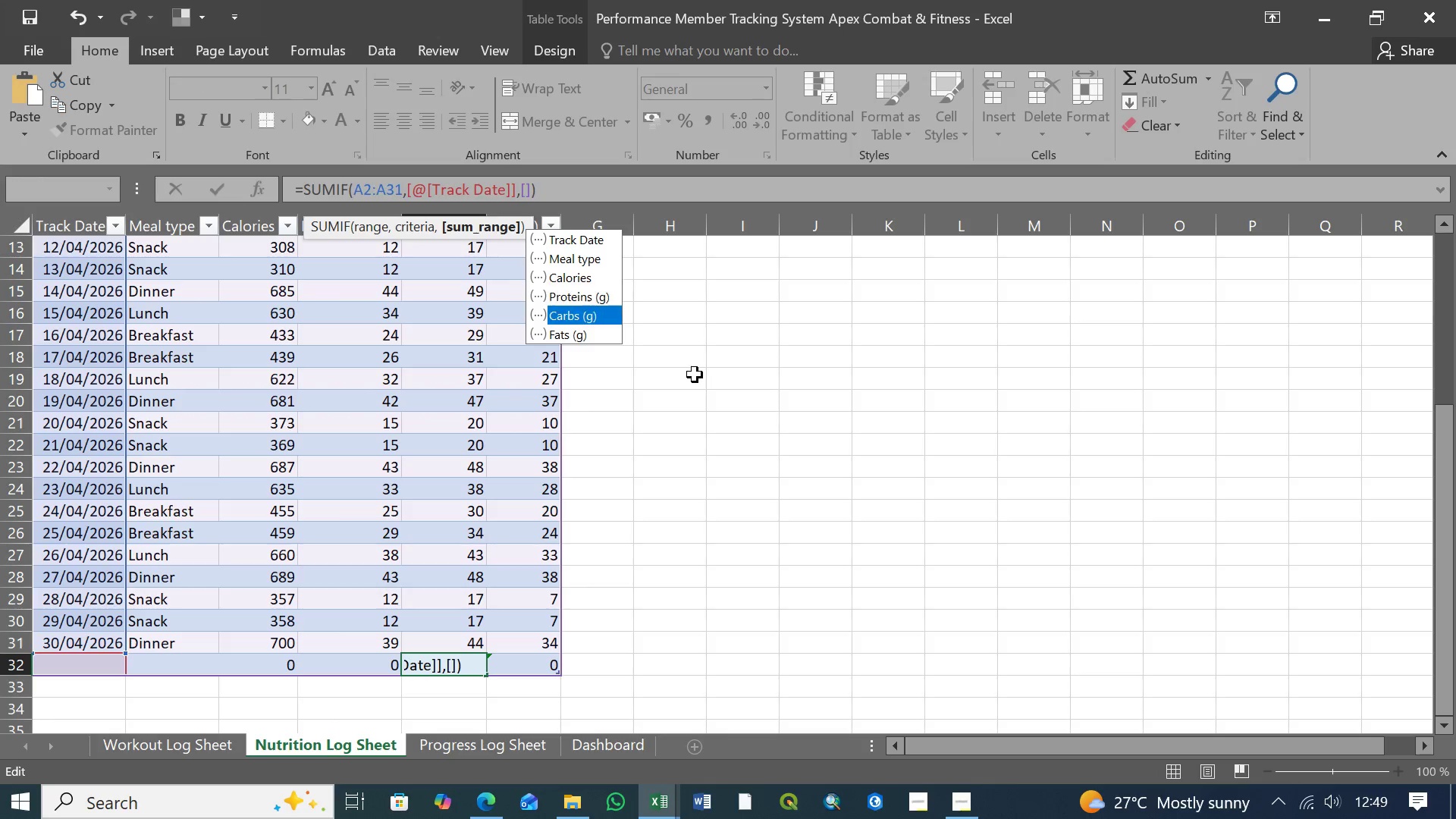 
key(ArrowDown)
 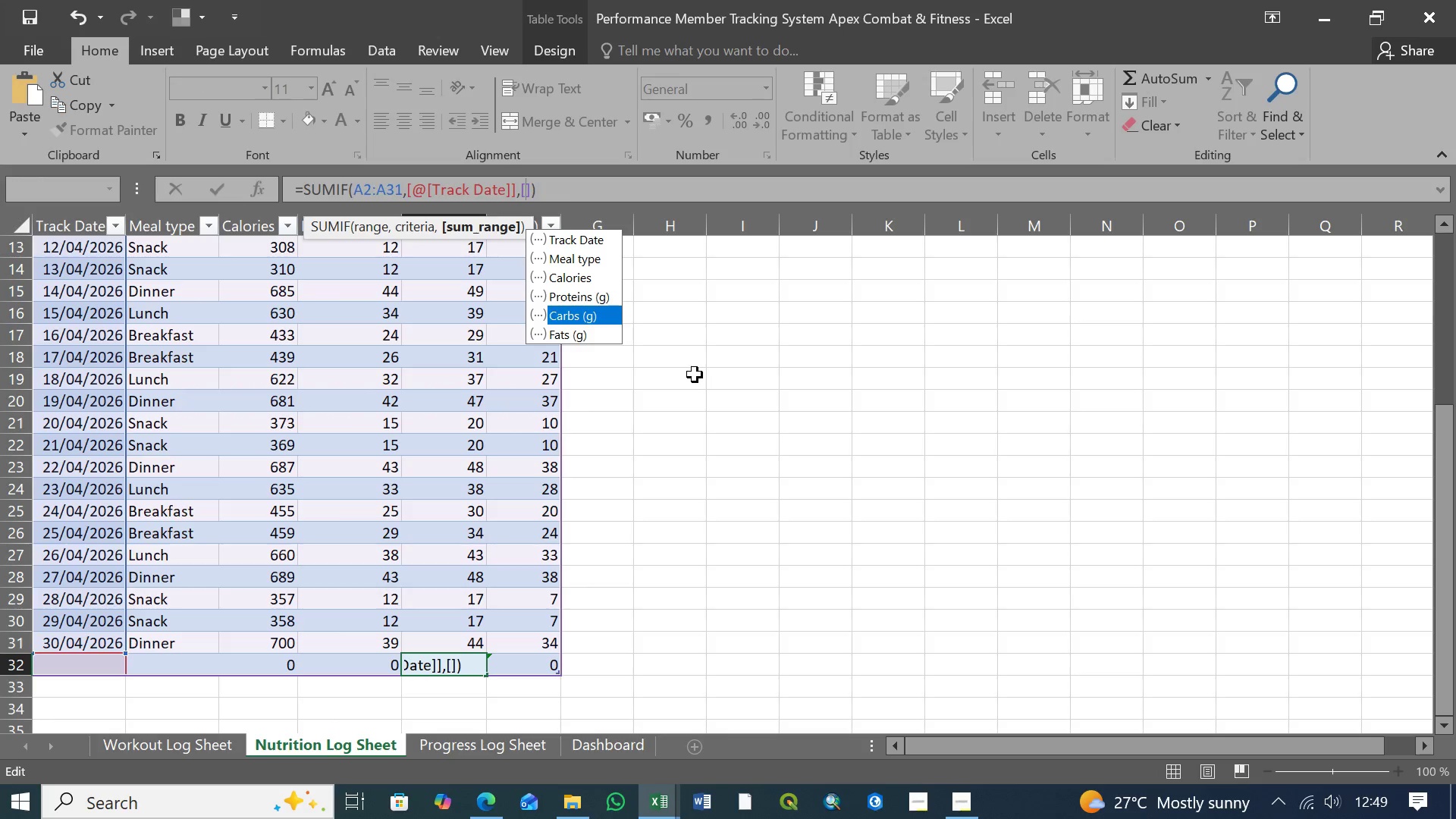 
key(Tab)
 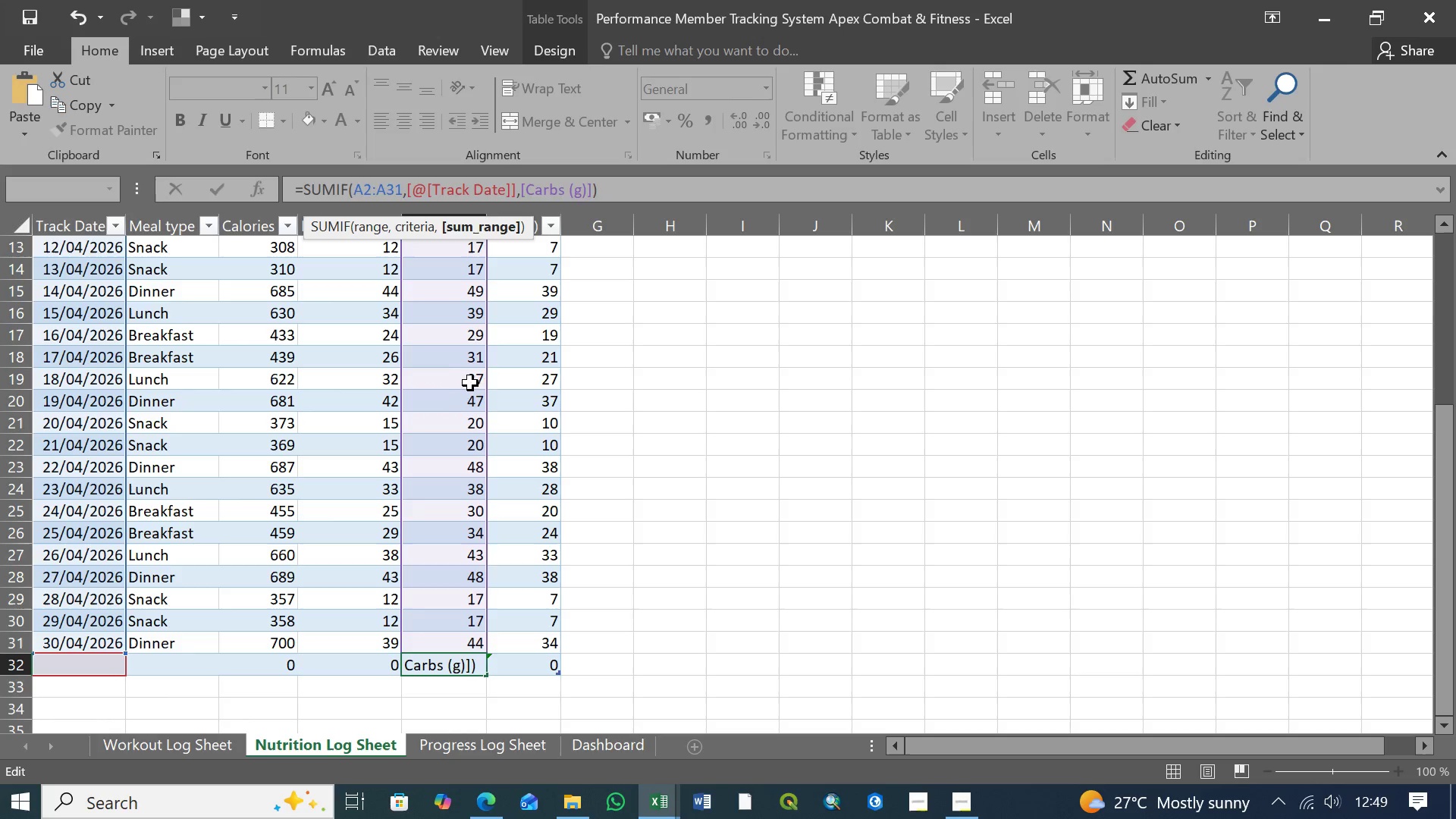 
wait(13.03)
 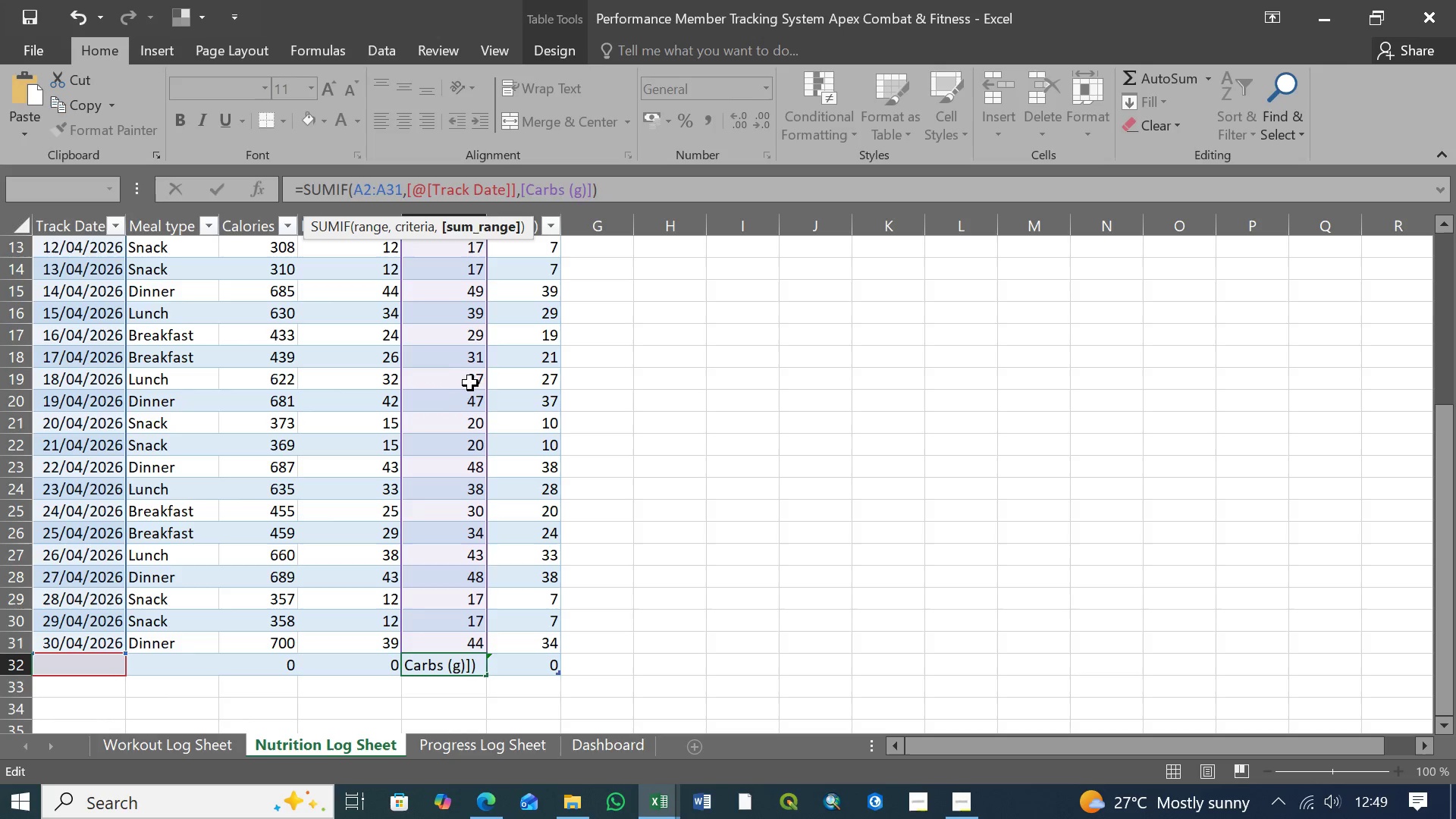 
left_click([411, 189])
 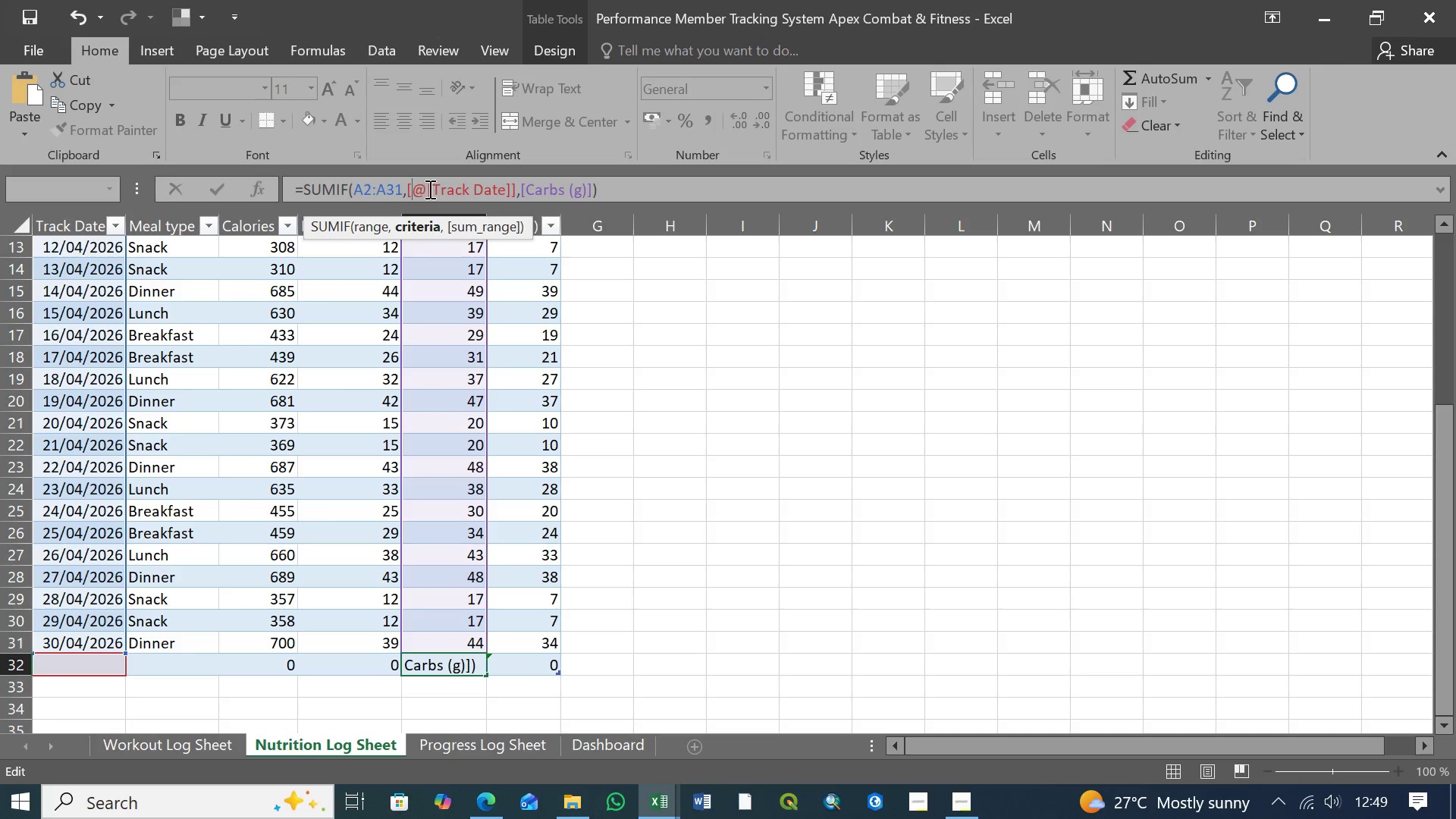 
left_click([433, 189])
 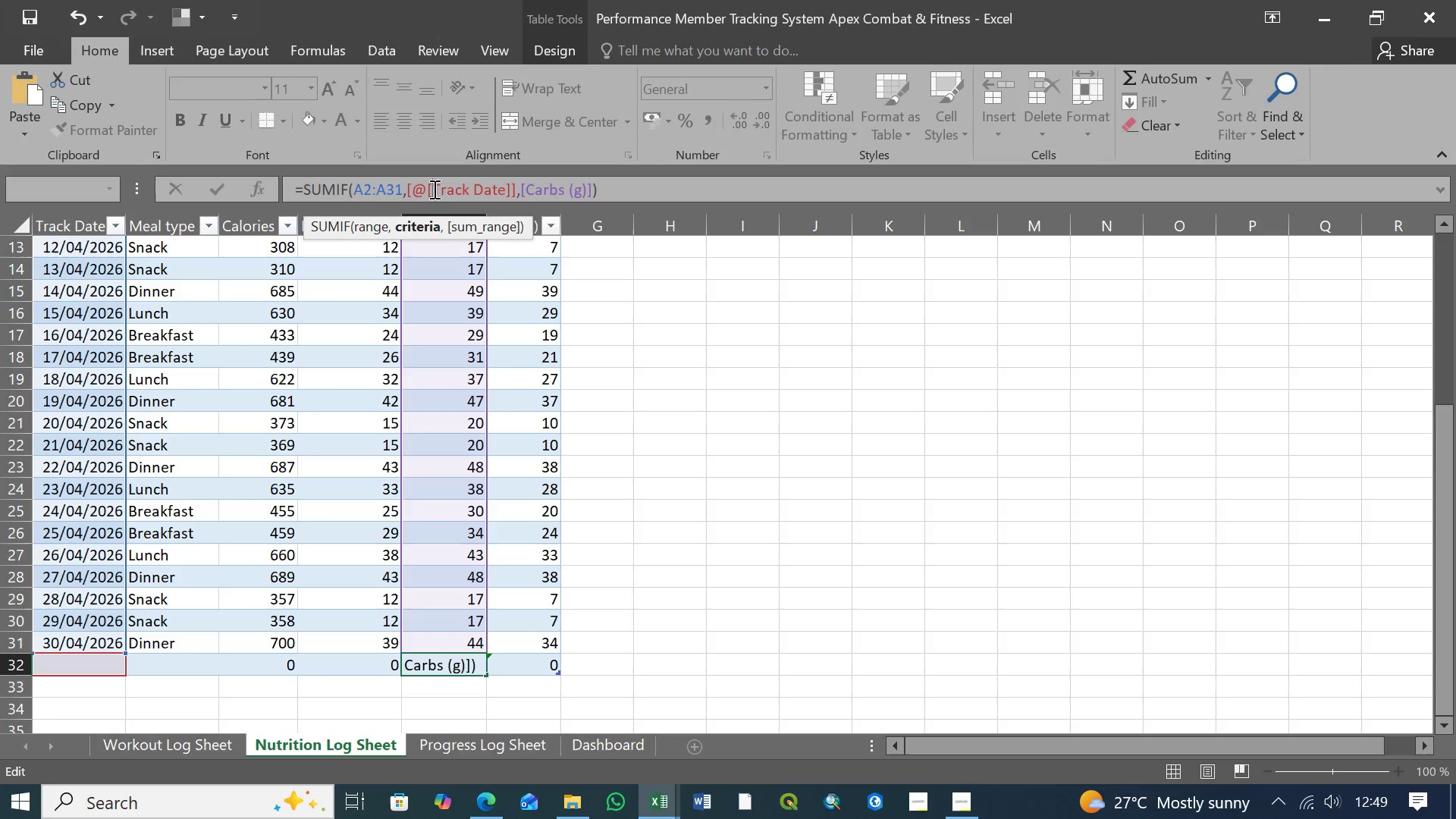 
key(Backspace)
 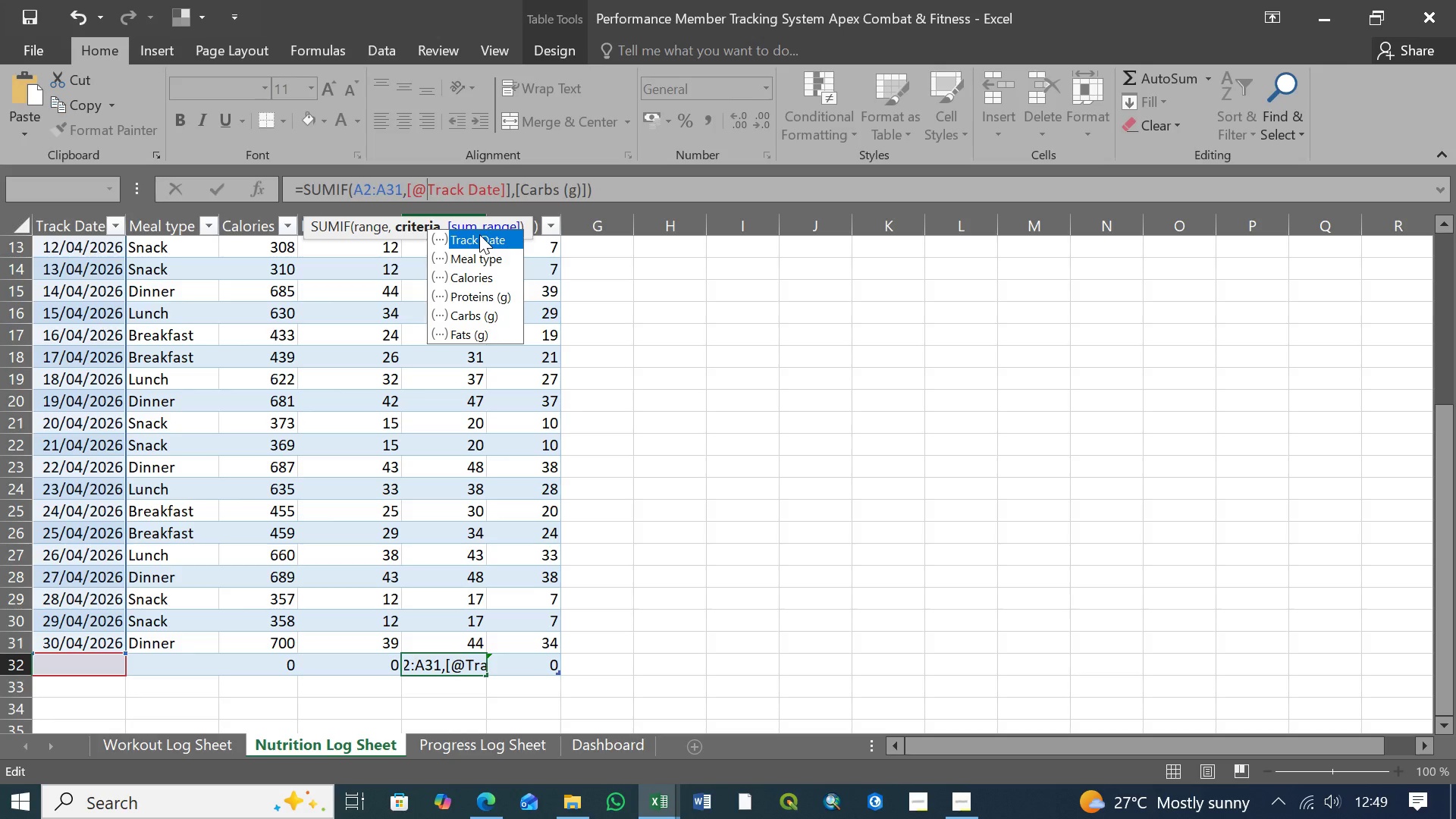 
key(Tab)
 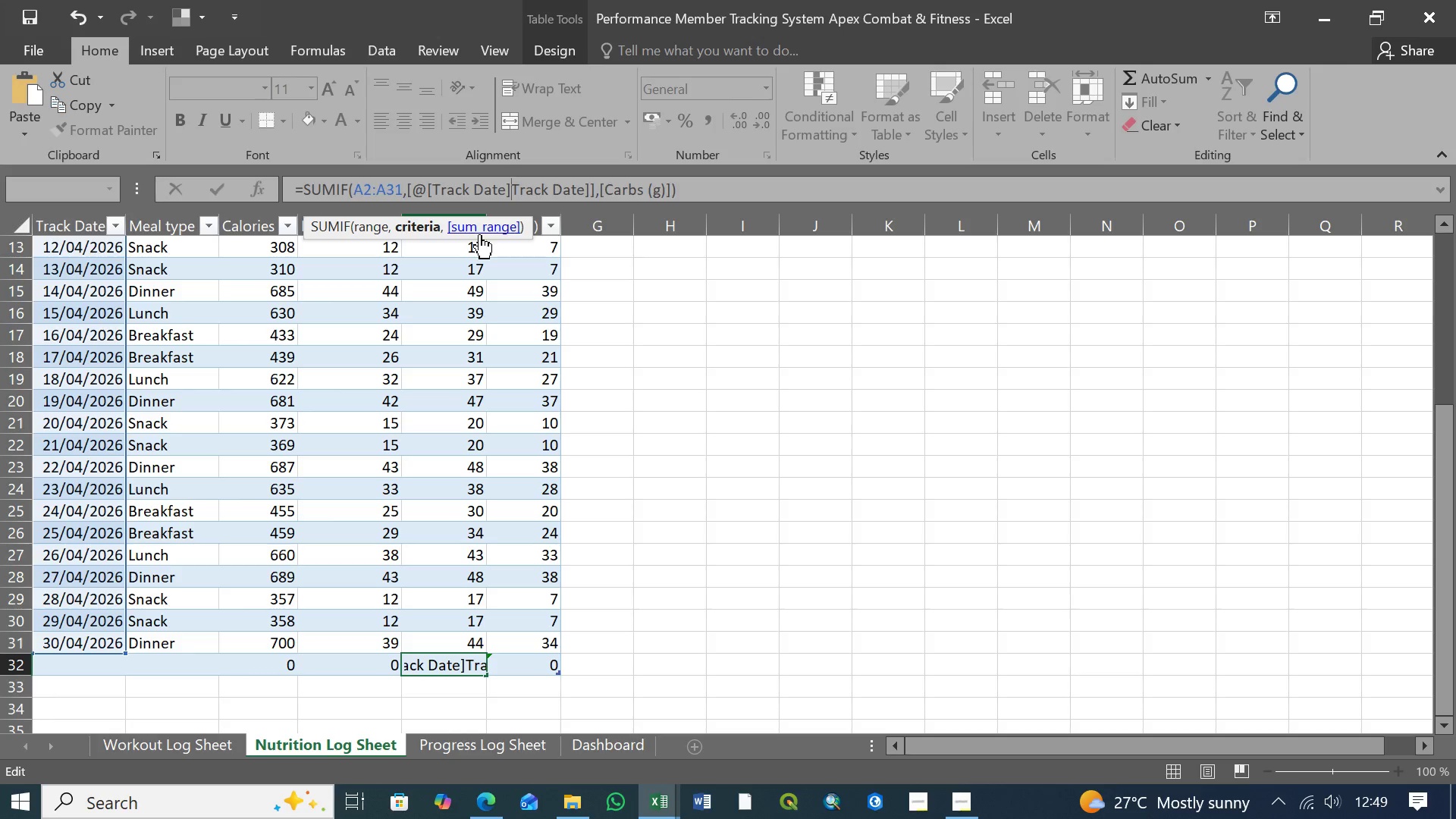 
key(Backspace)
 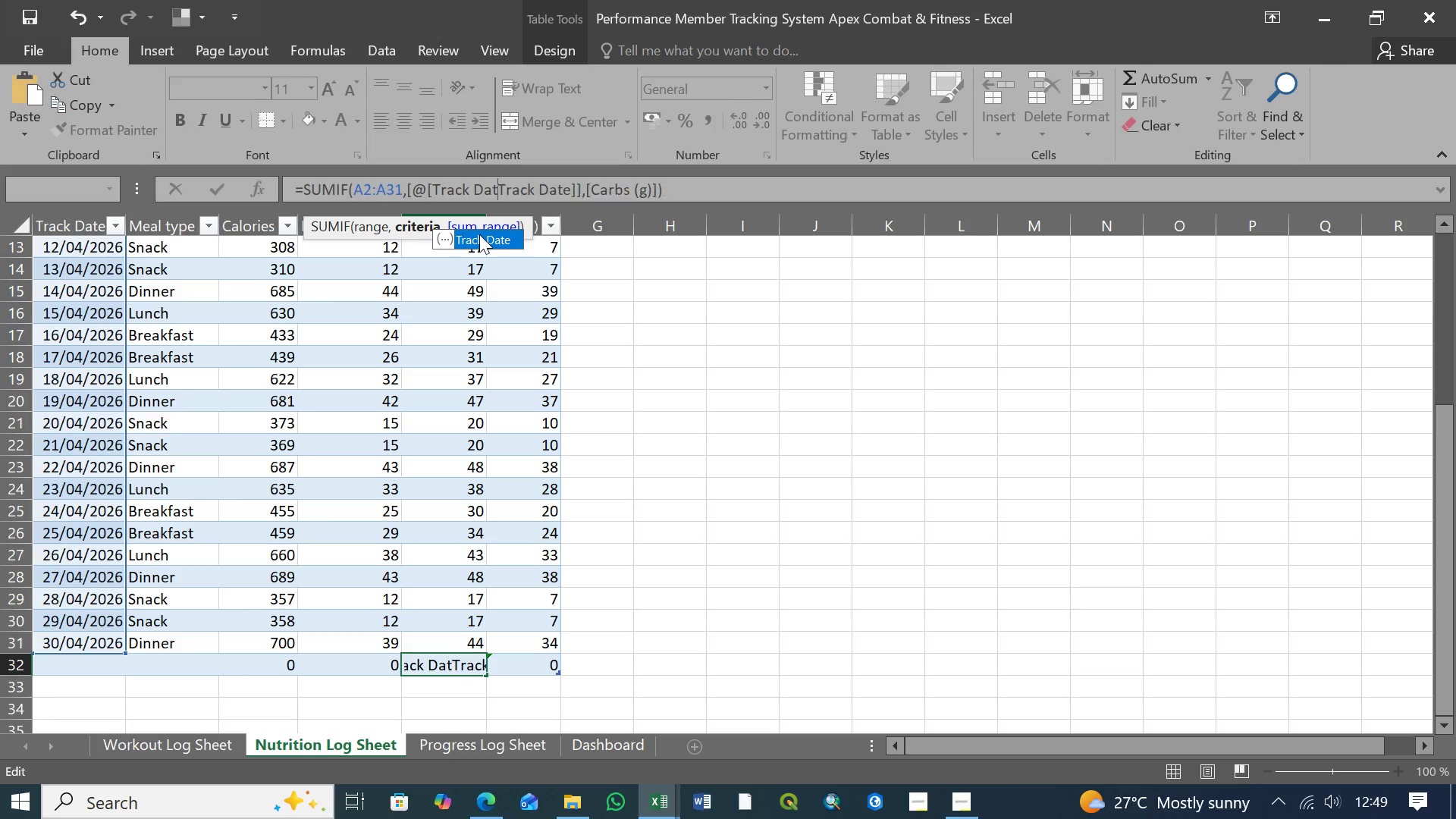 
key(Backspace)
 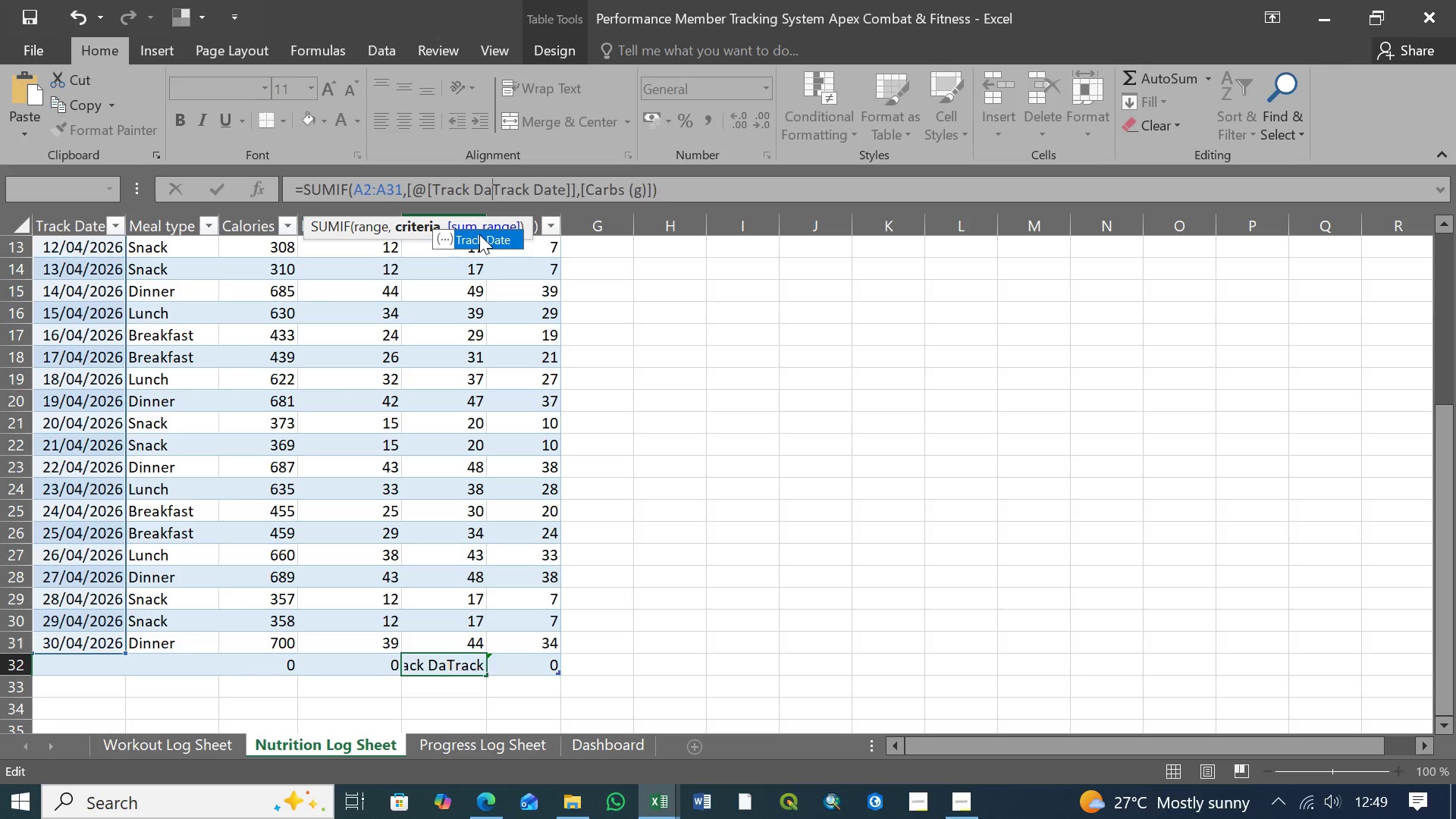 
key(Backspace)
 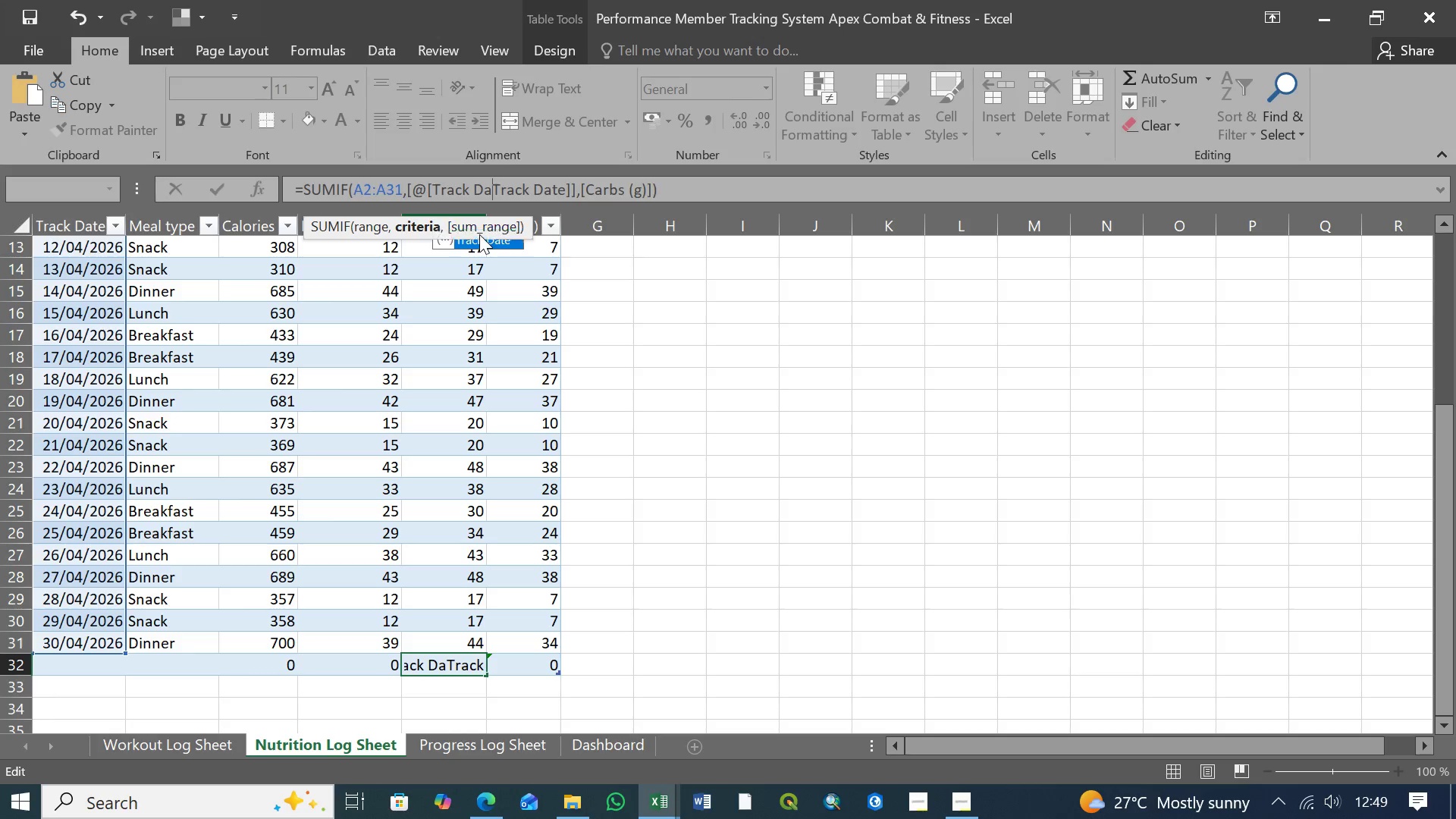 
key(Backspace)
 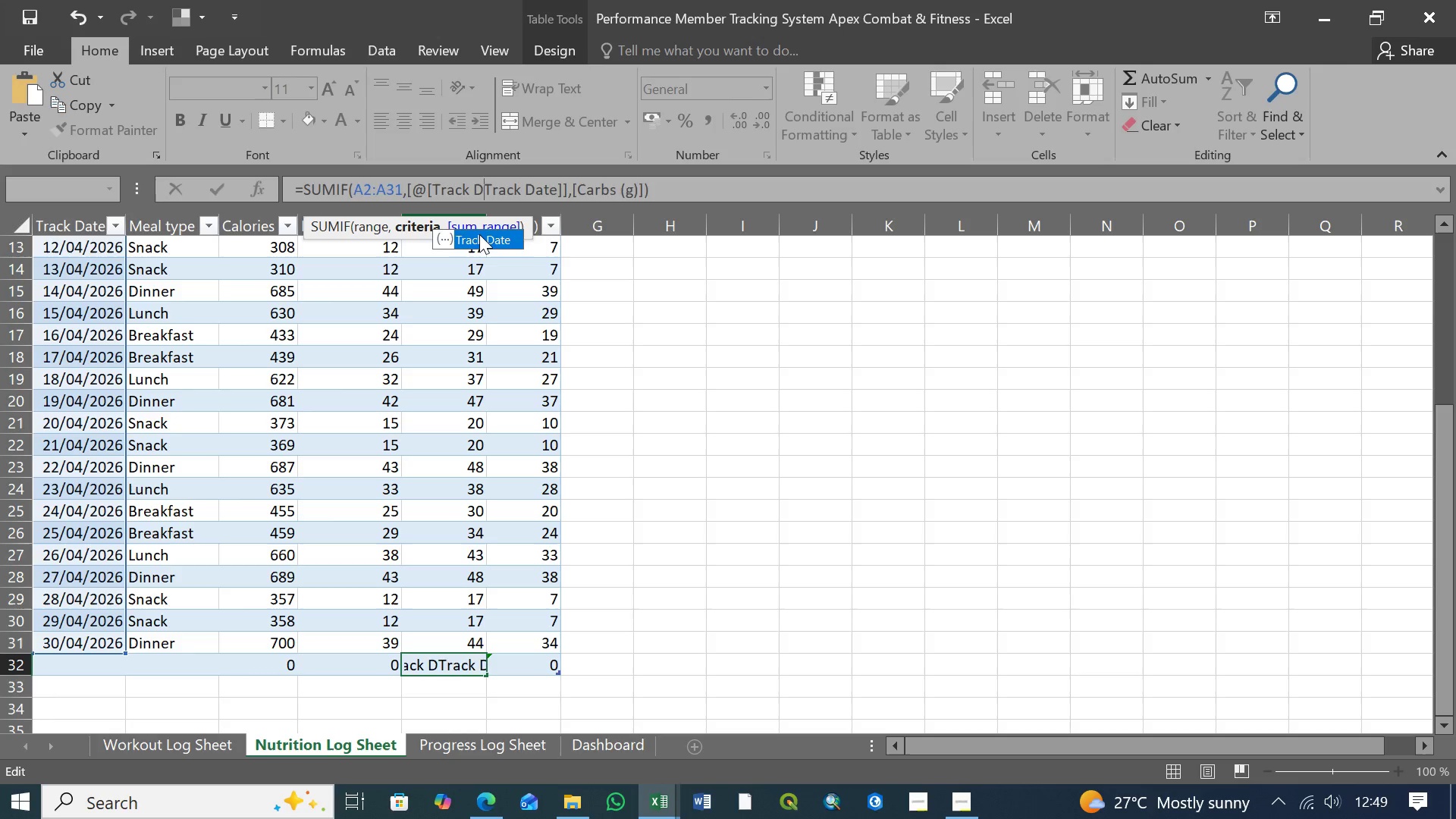 
key(Backspace)
 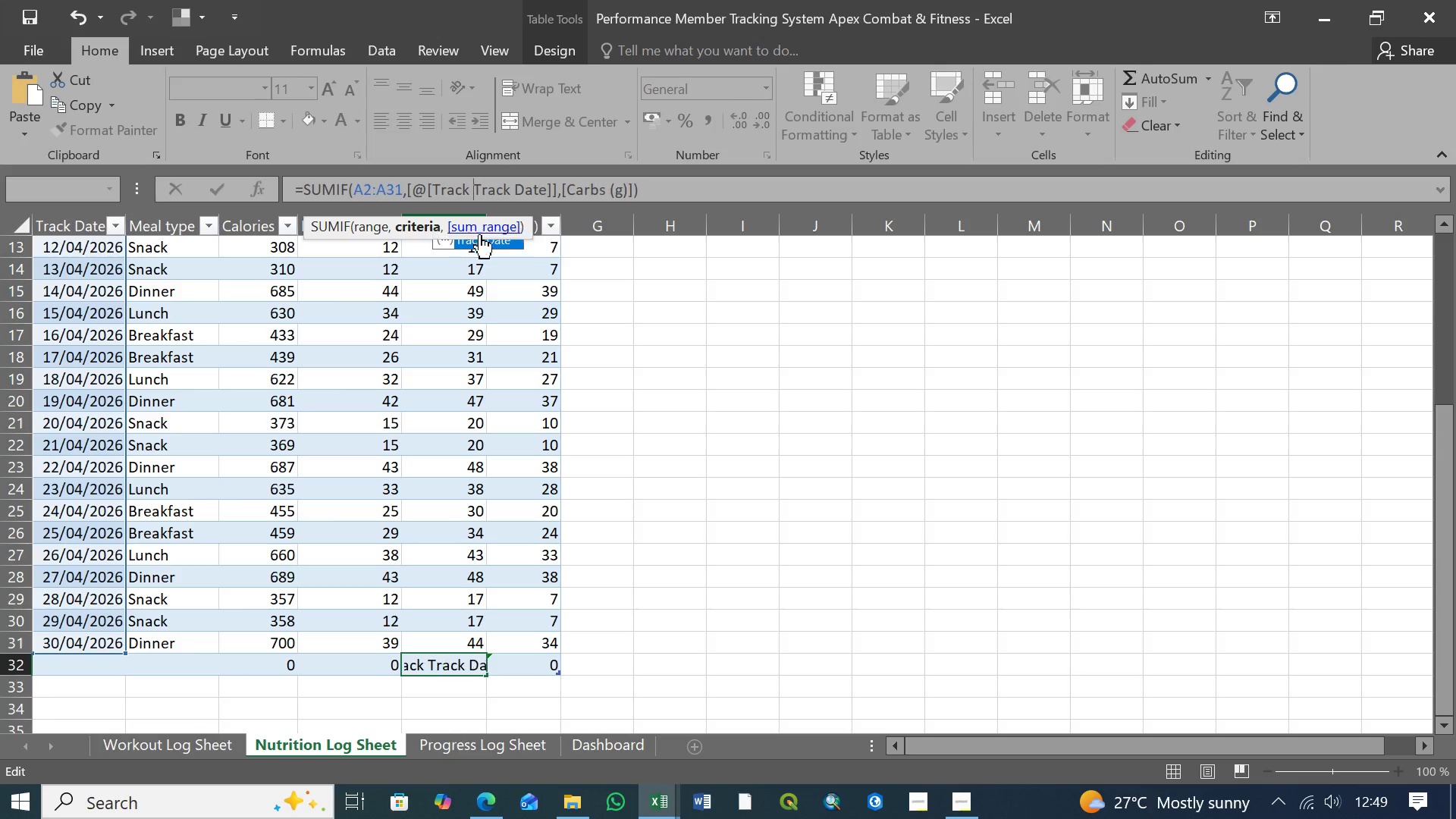 
key(Backspace)
 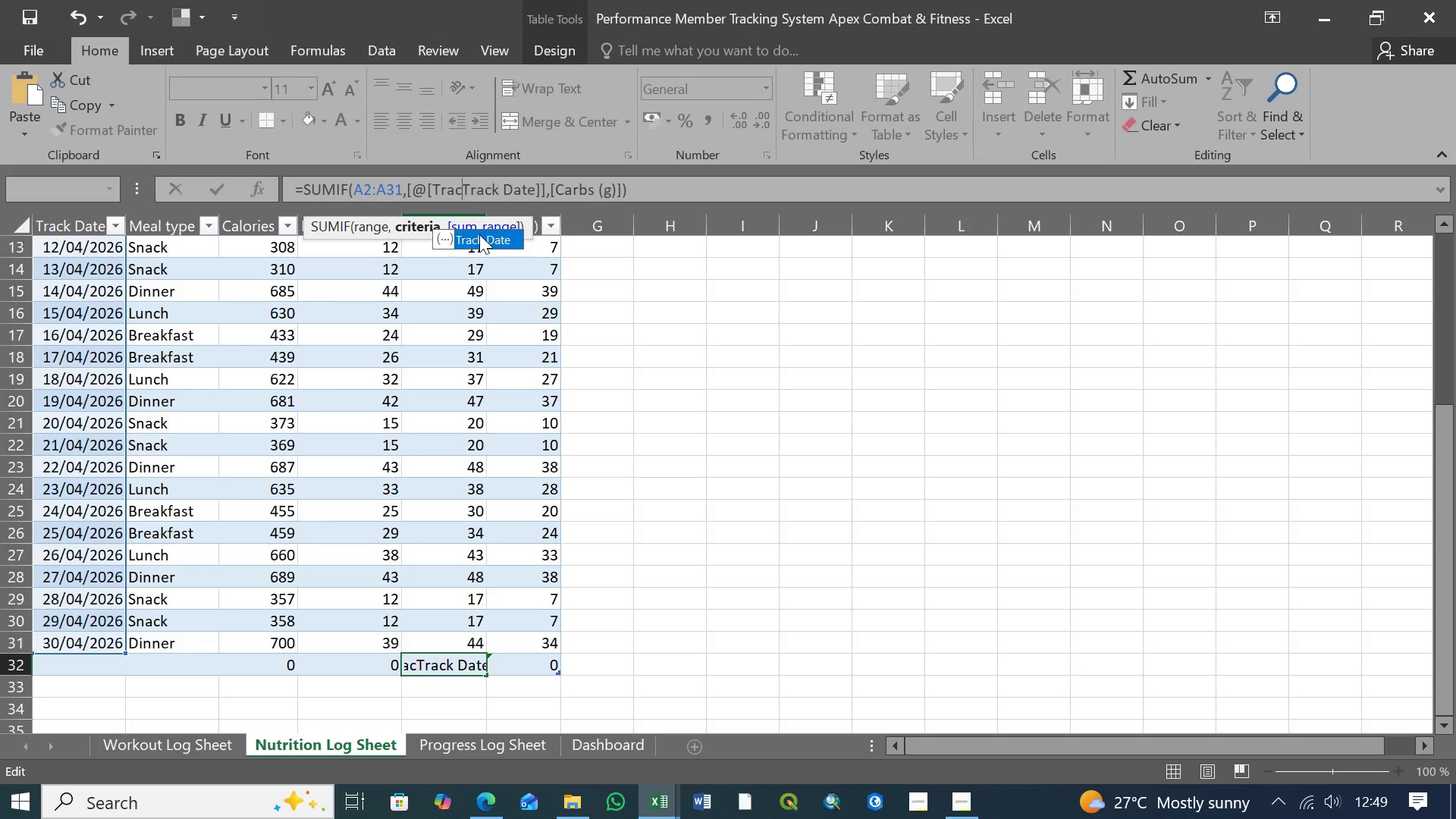 
key(Backspace)
 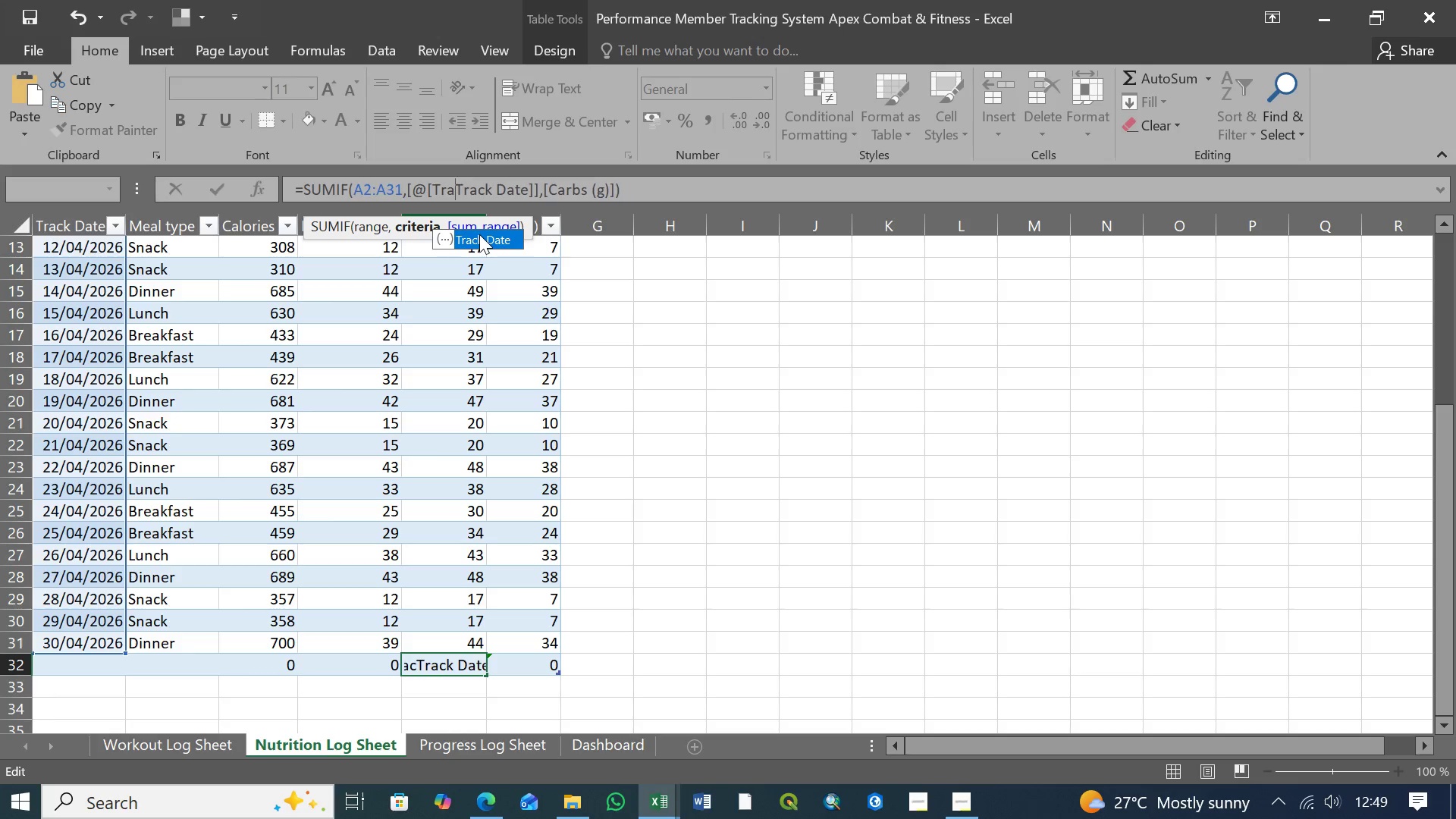 
key(Backspace)
 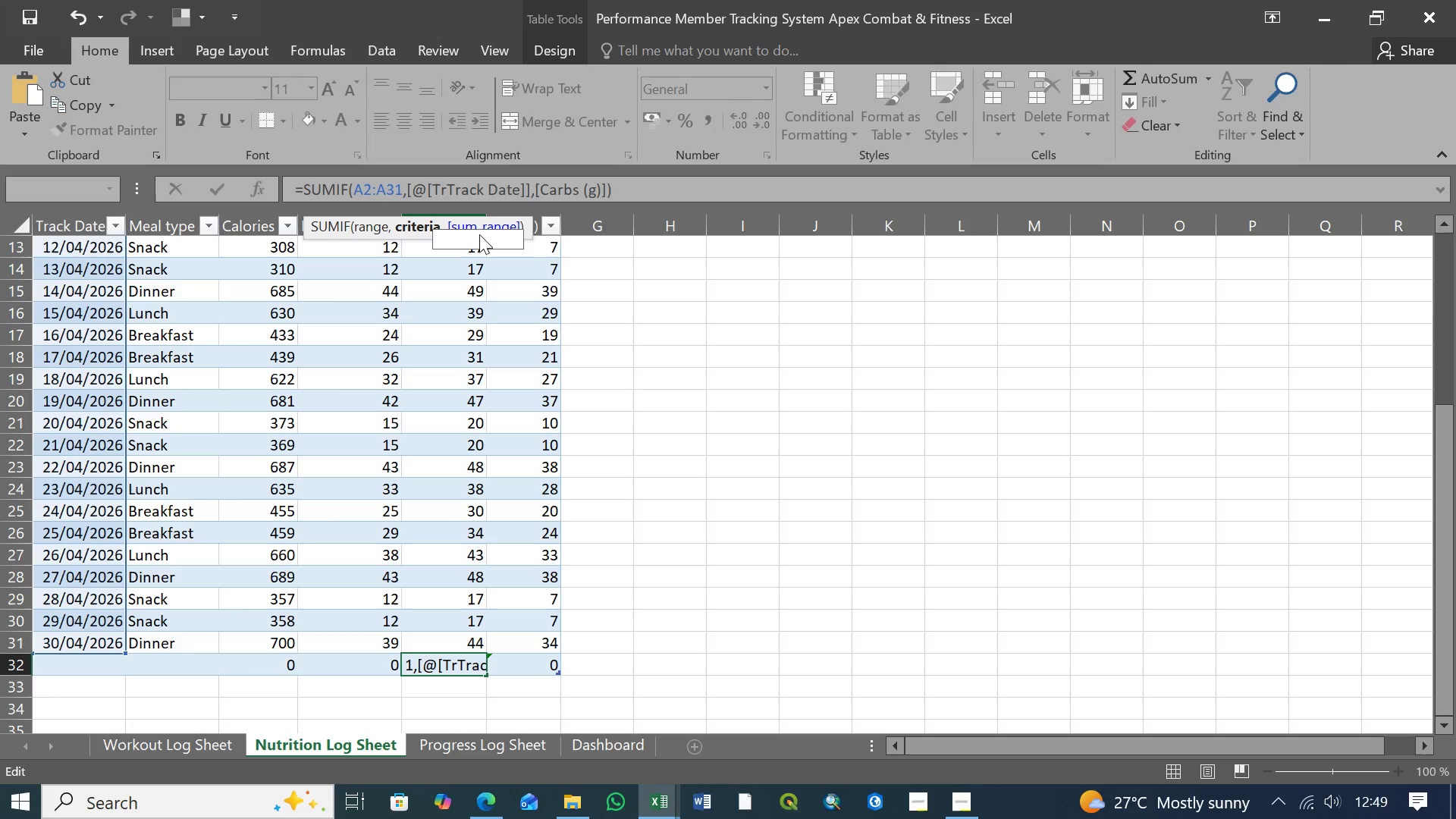 
key(Backspace)
 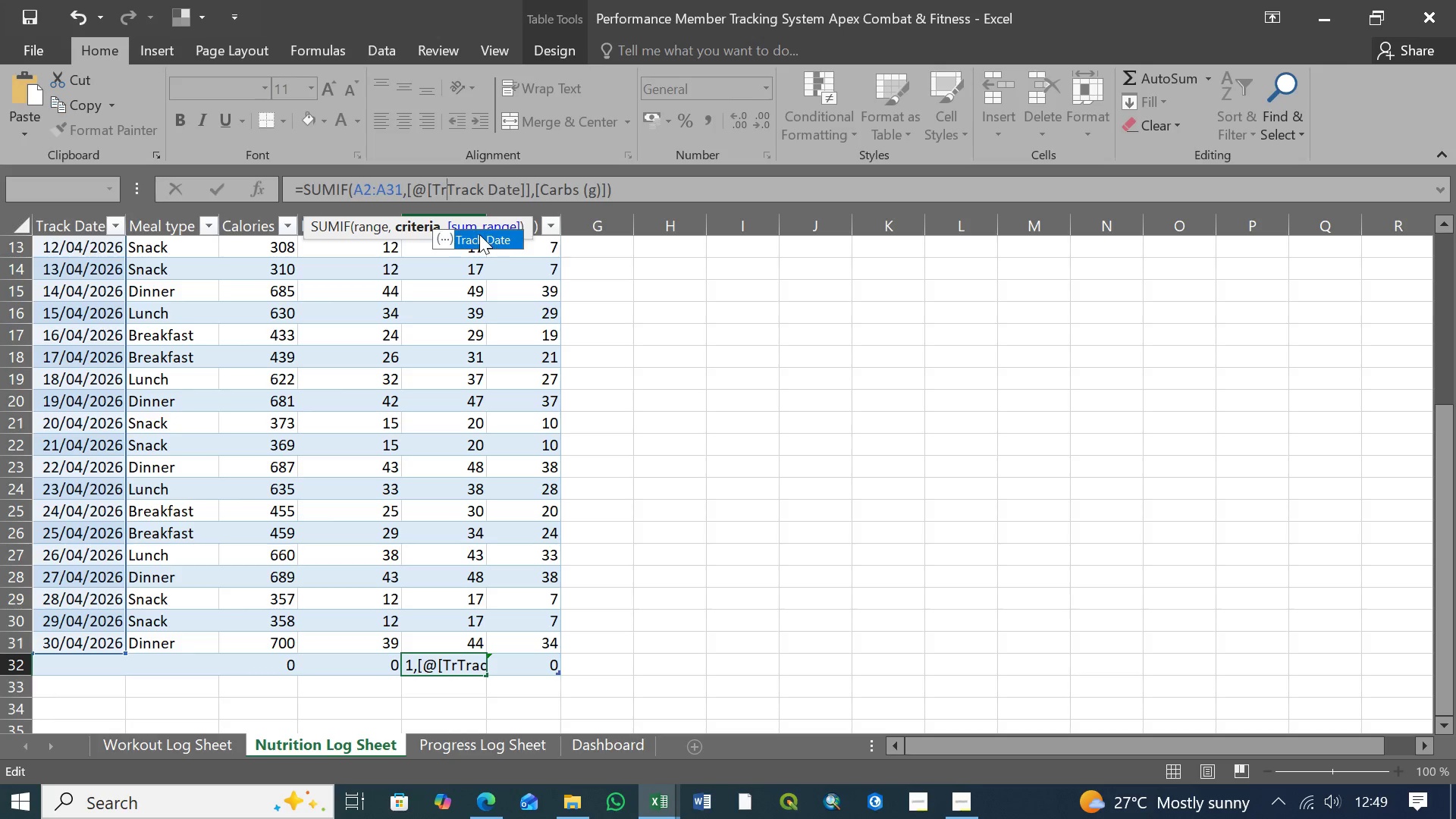 
key(Backspace)
 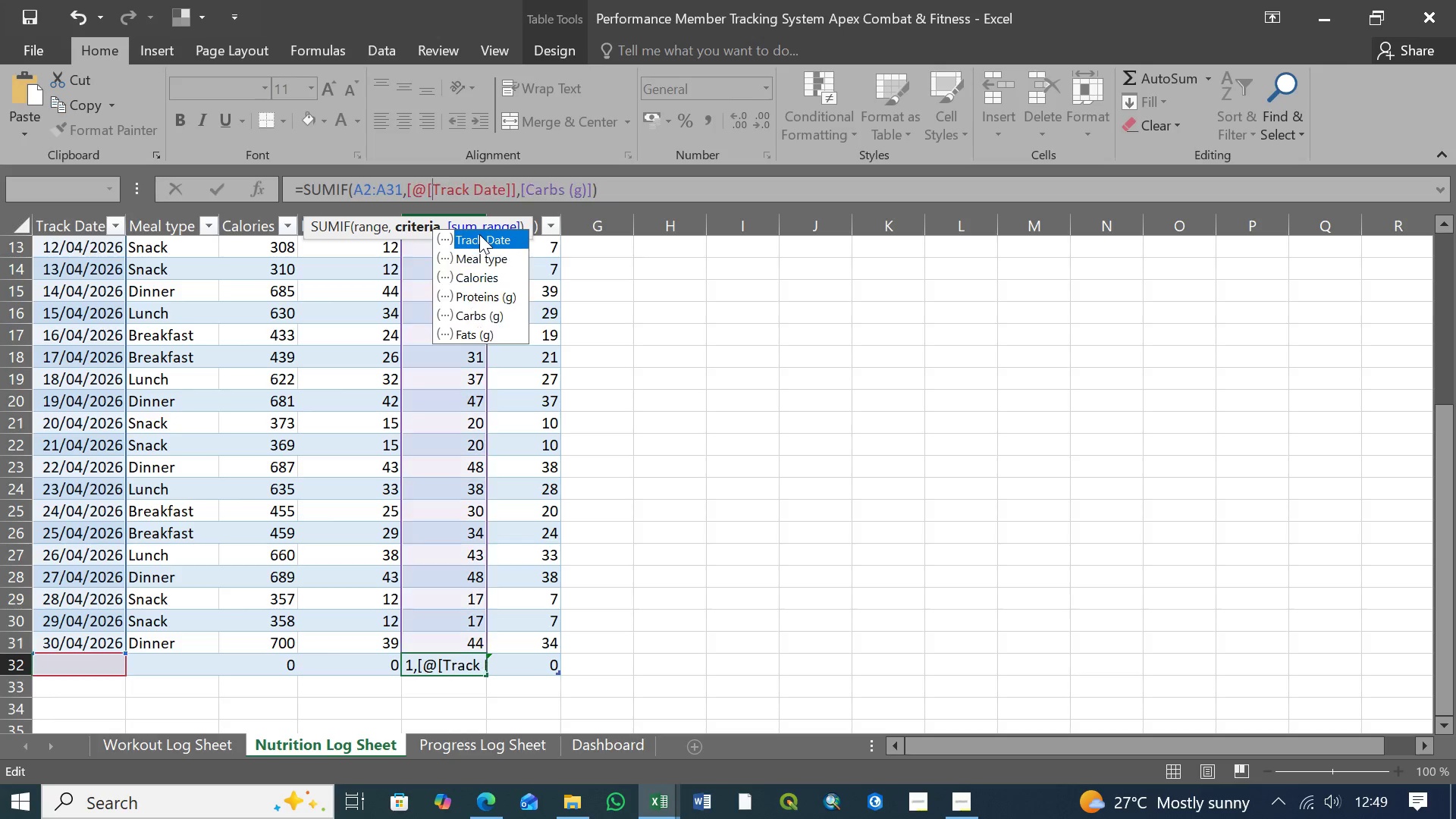 
key(Backspace)
 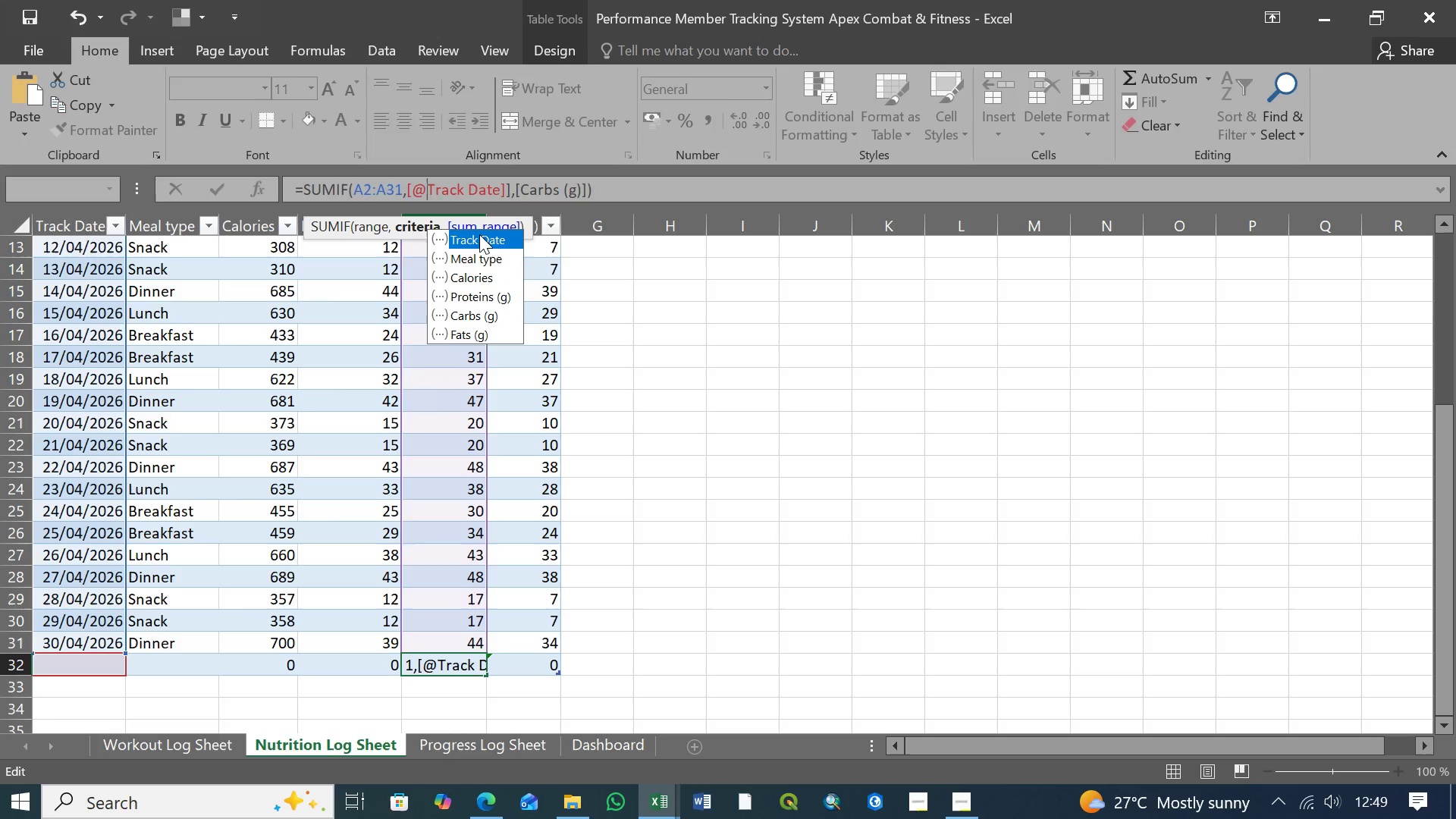 
key(Backspace)
 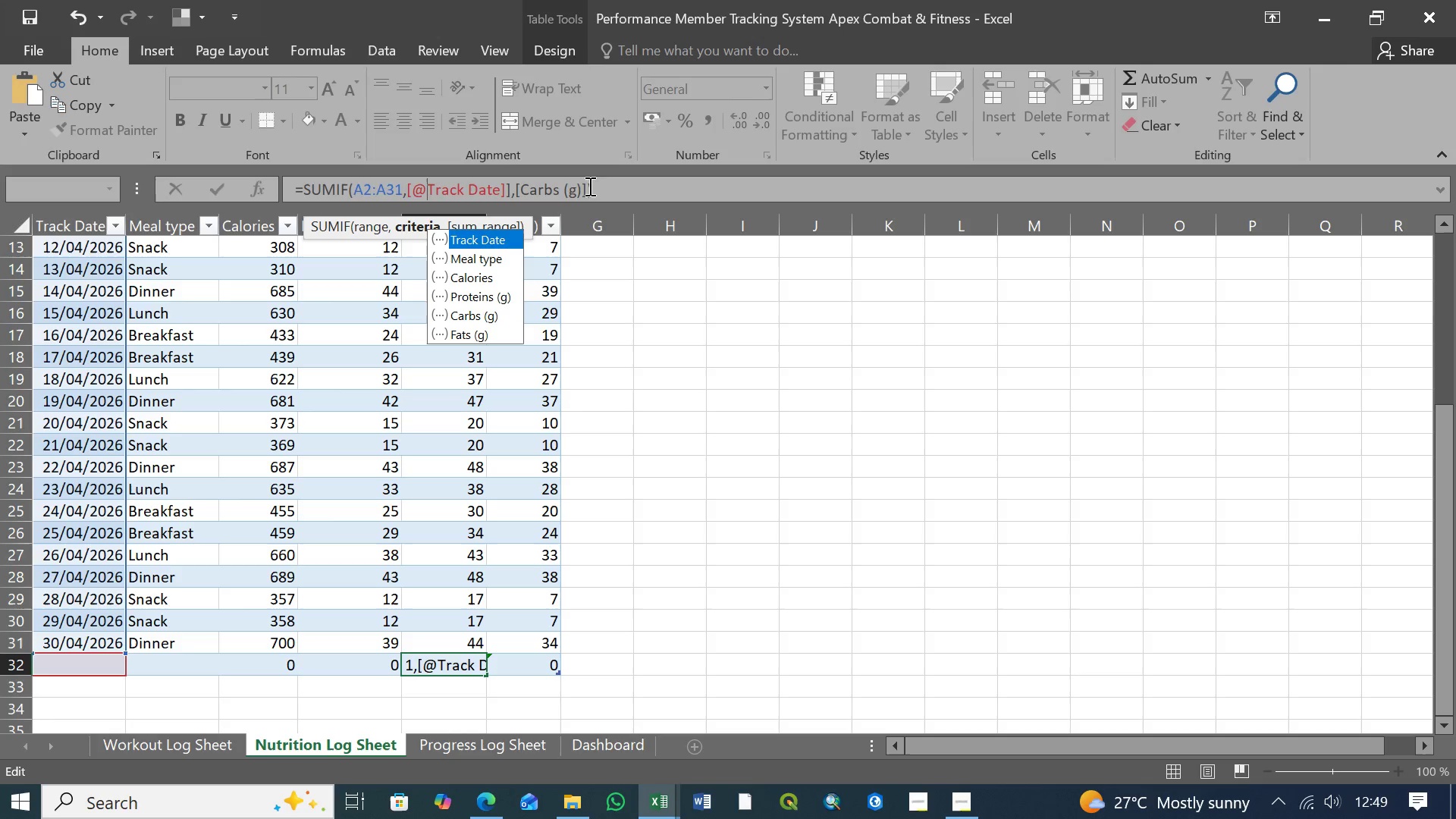 
left_click([606, 190])
 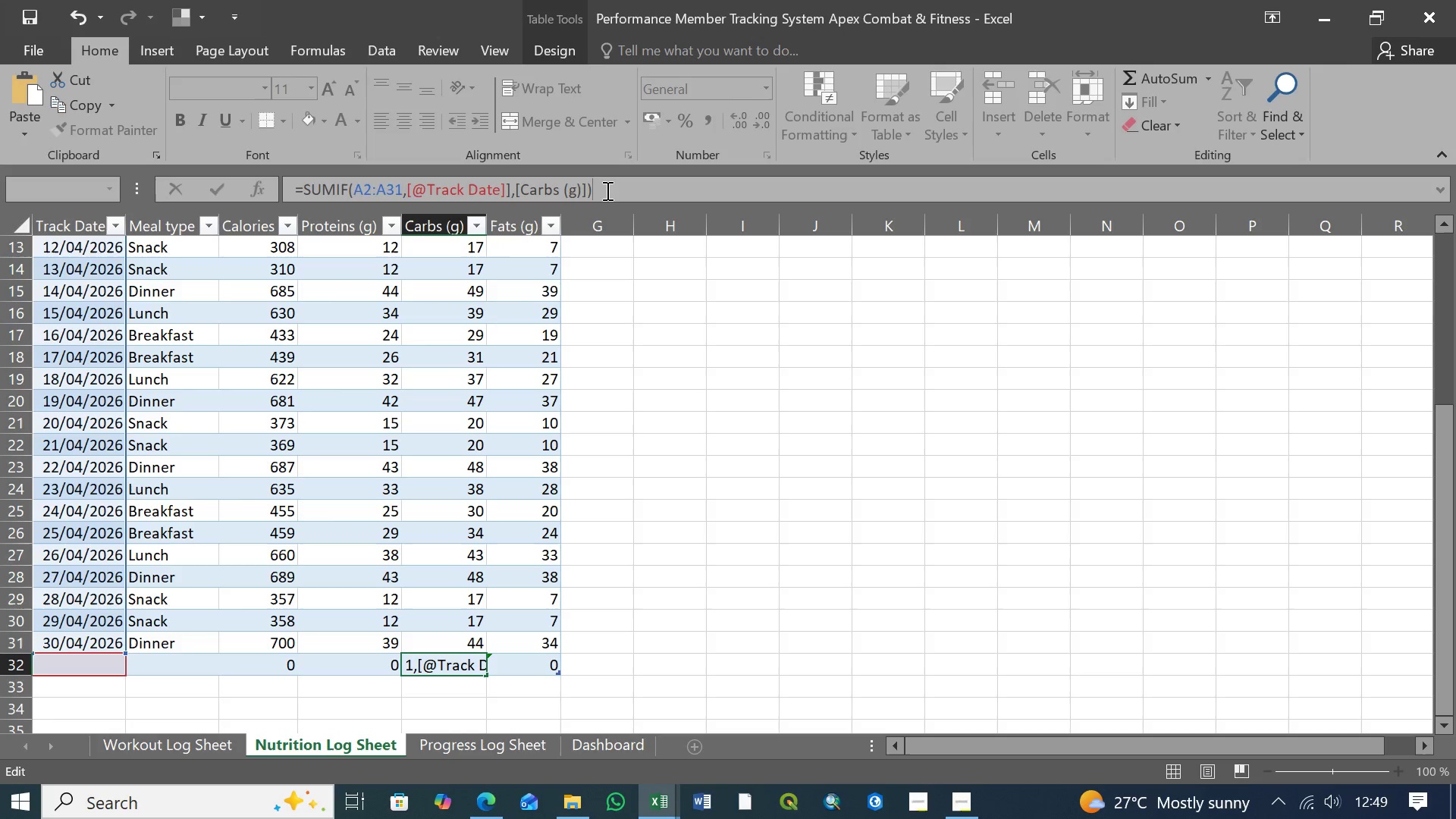 
key(Enter)
 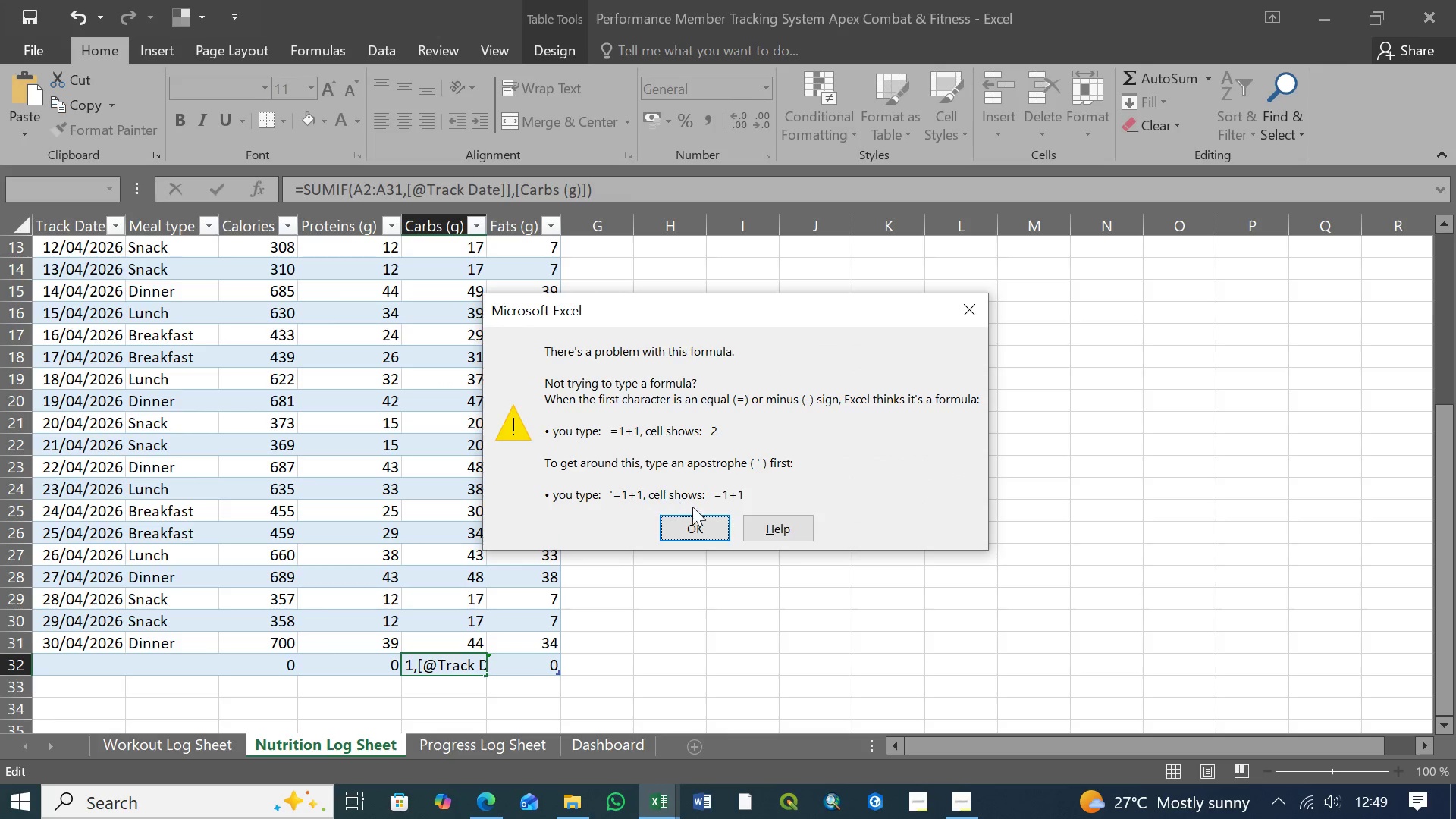 
left_click([692, 530])
 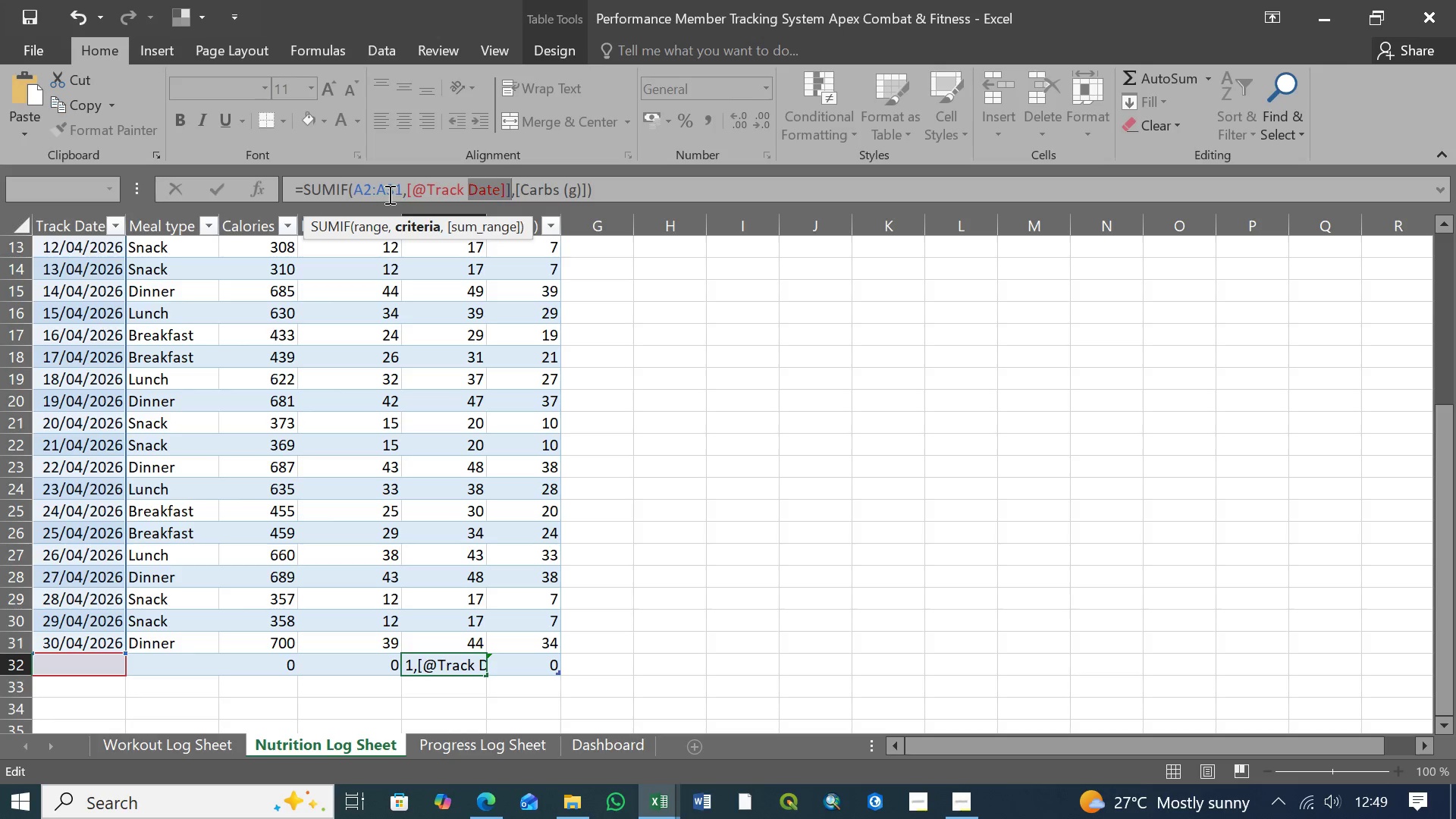 
wait(8.3)
 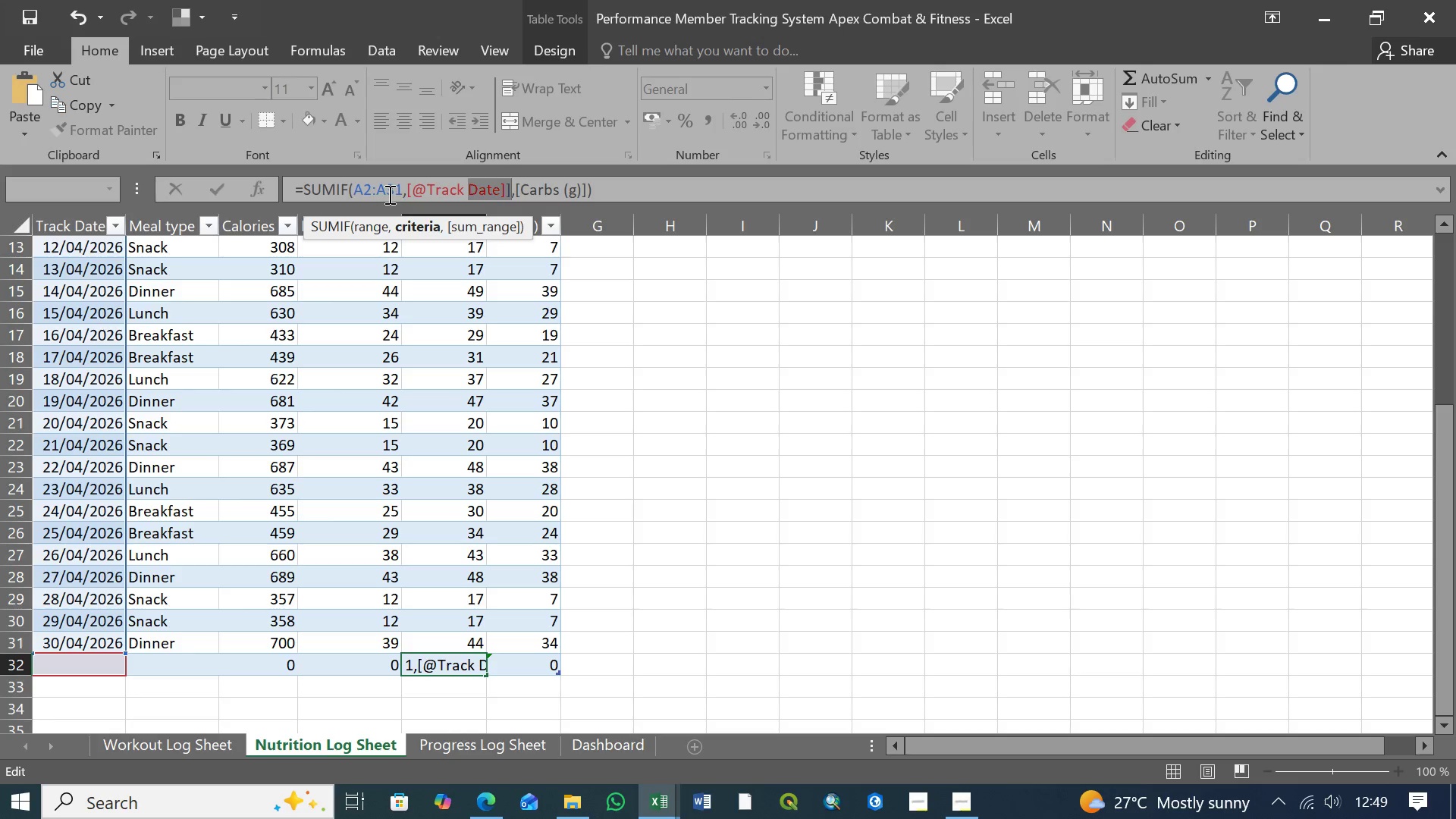 
left_click([510, 193])
 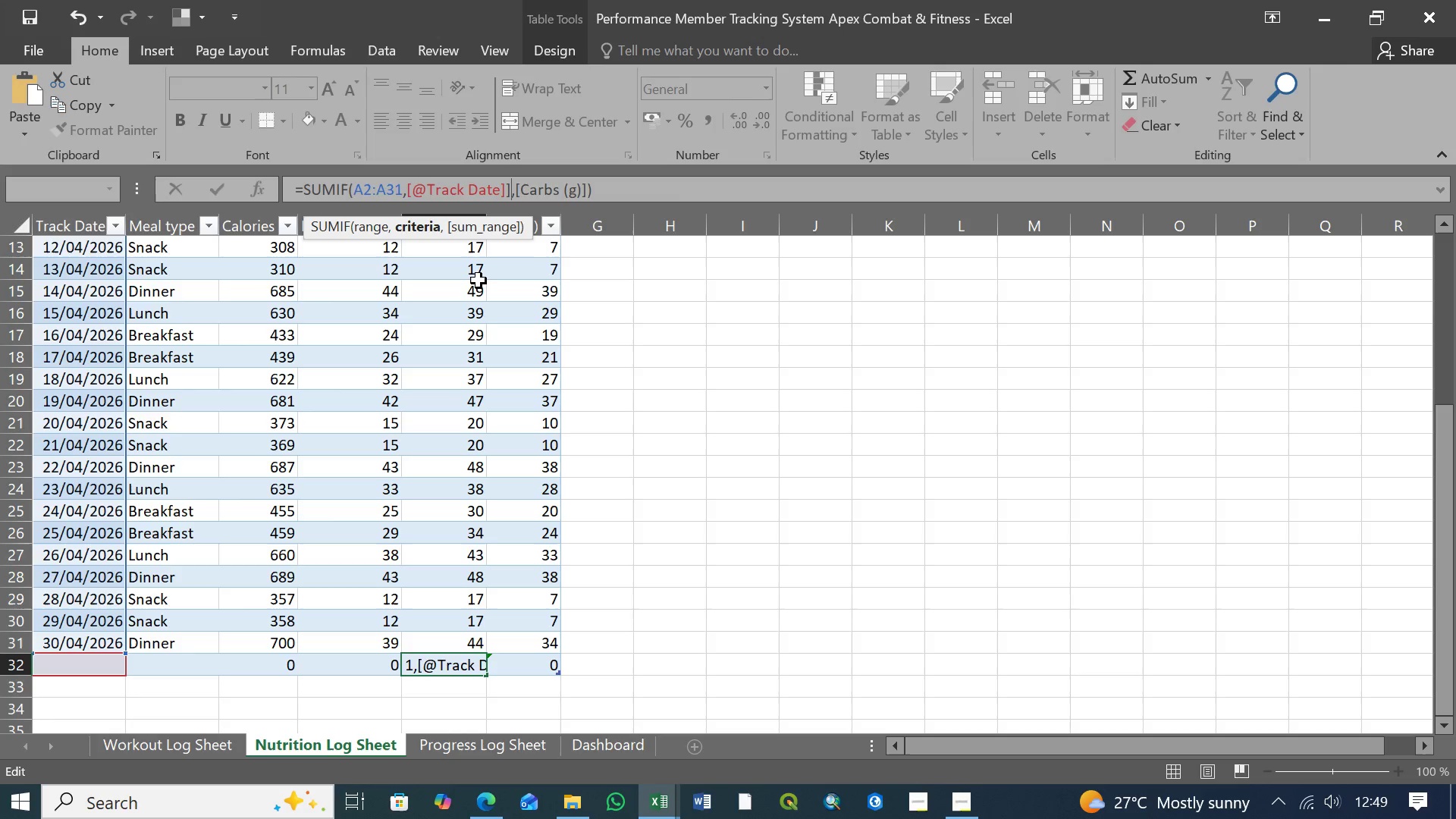 
key(Backspace)
 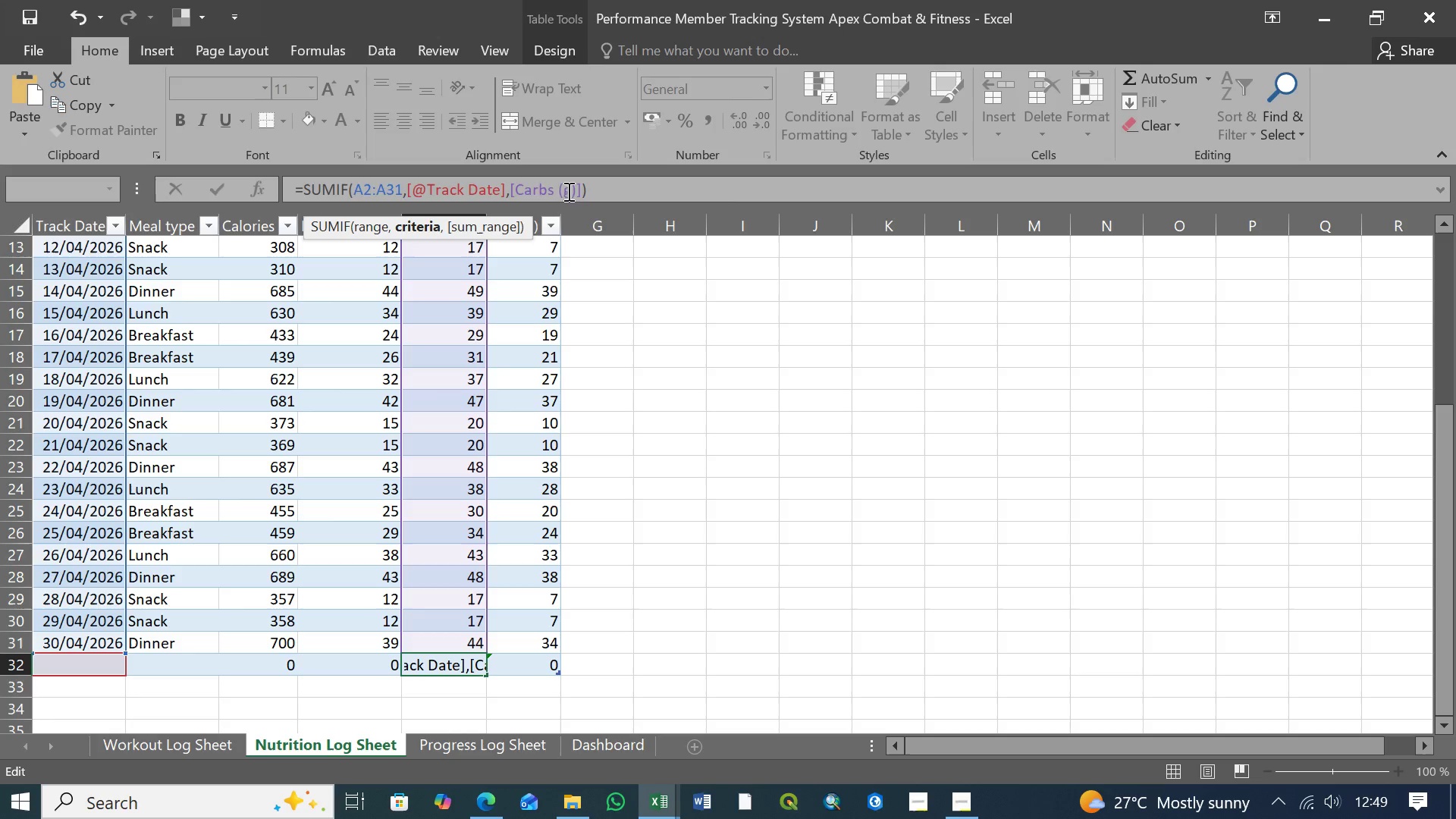 
left_click([515, 193])
 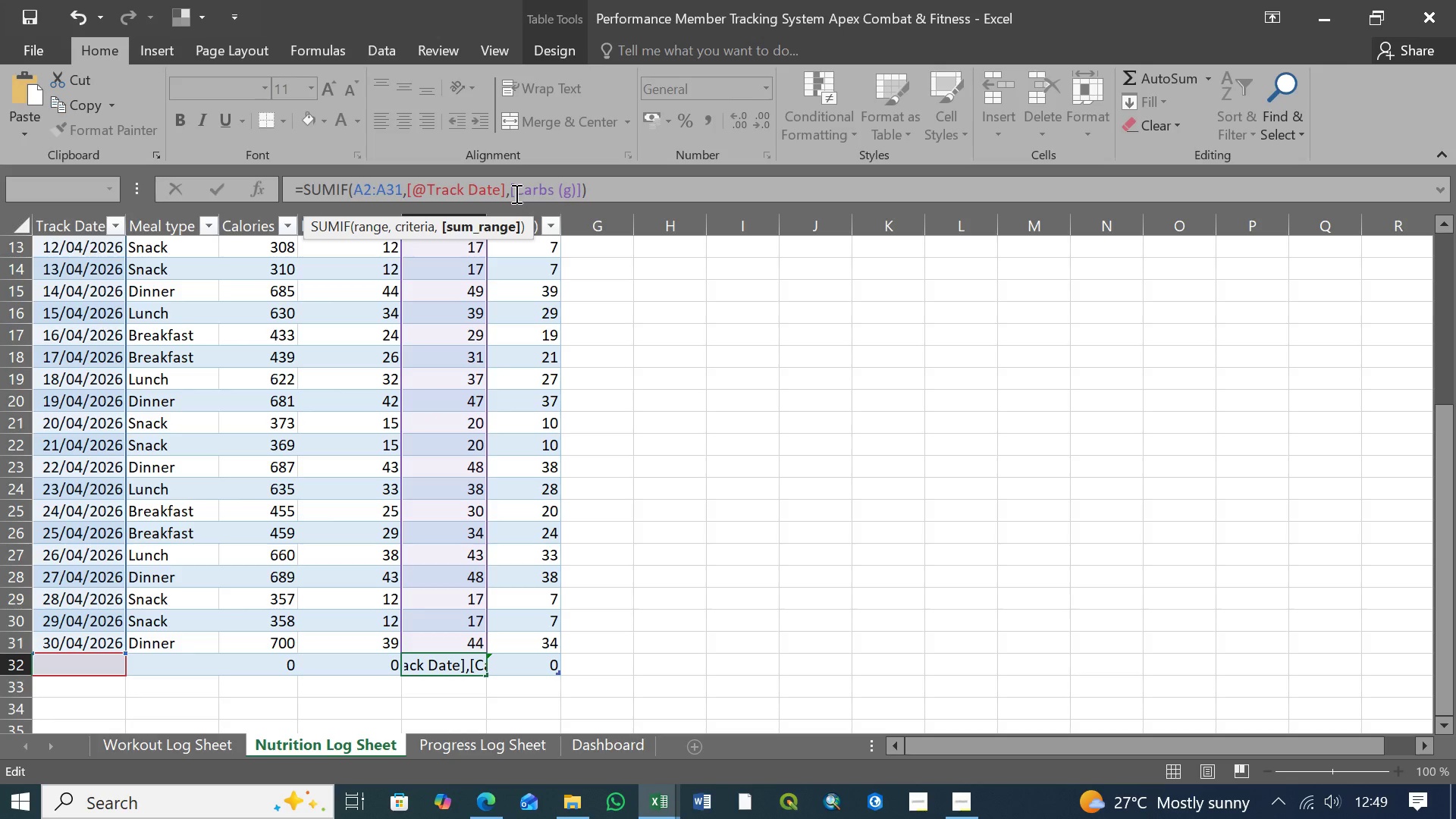 
key(Backspace)
 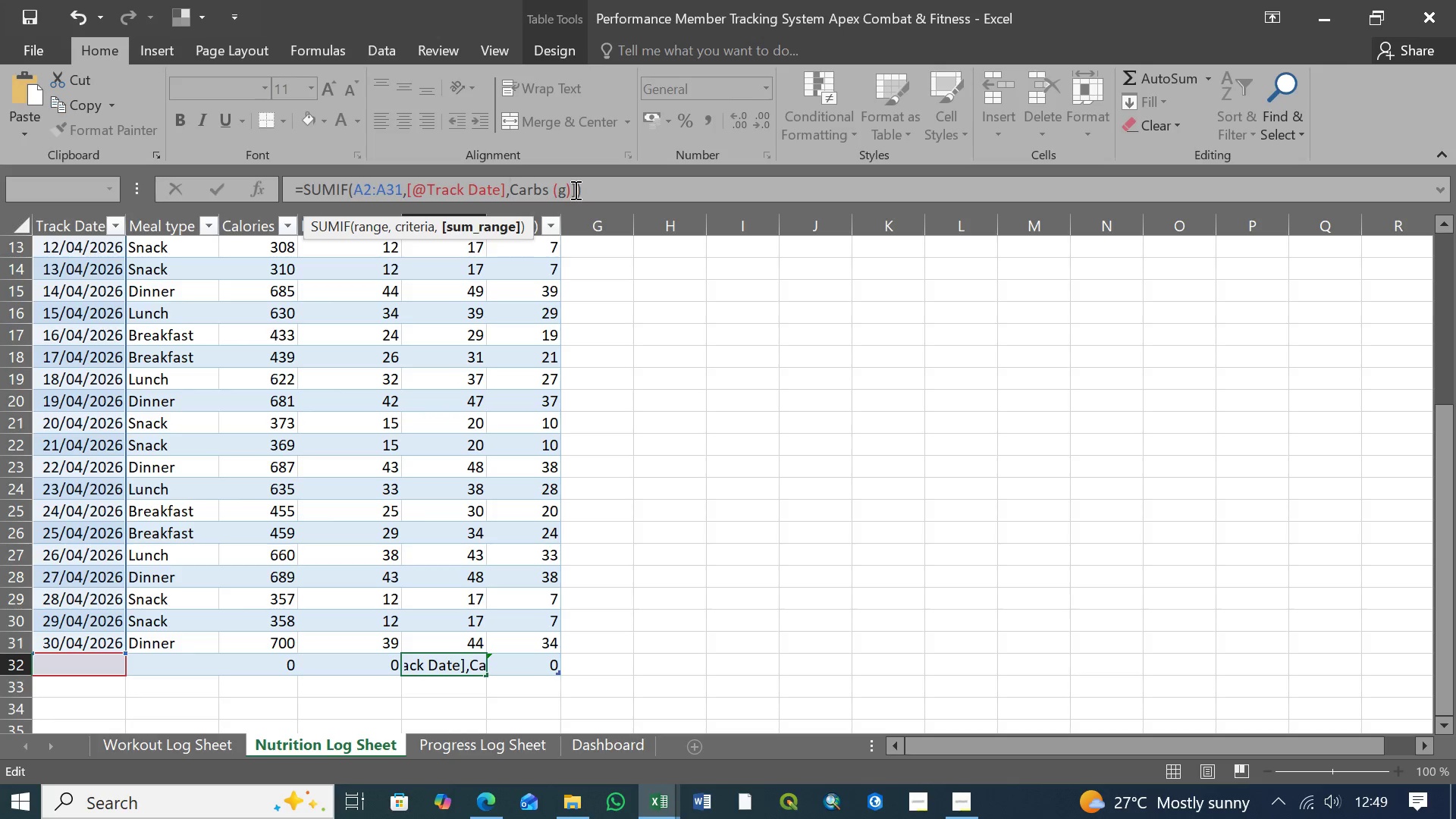 
left_click([574, 190])
 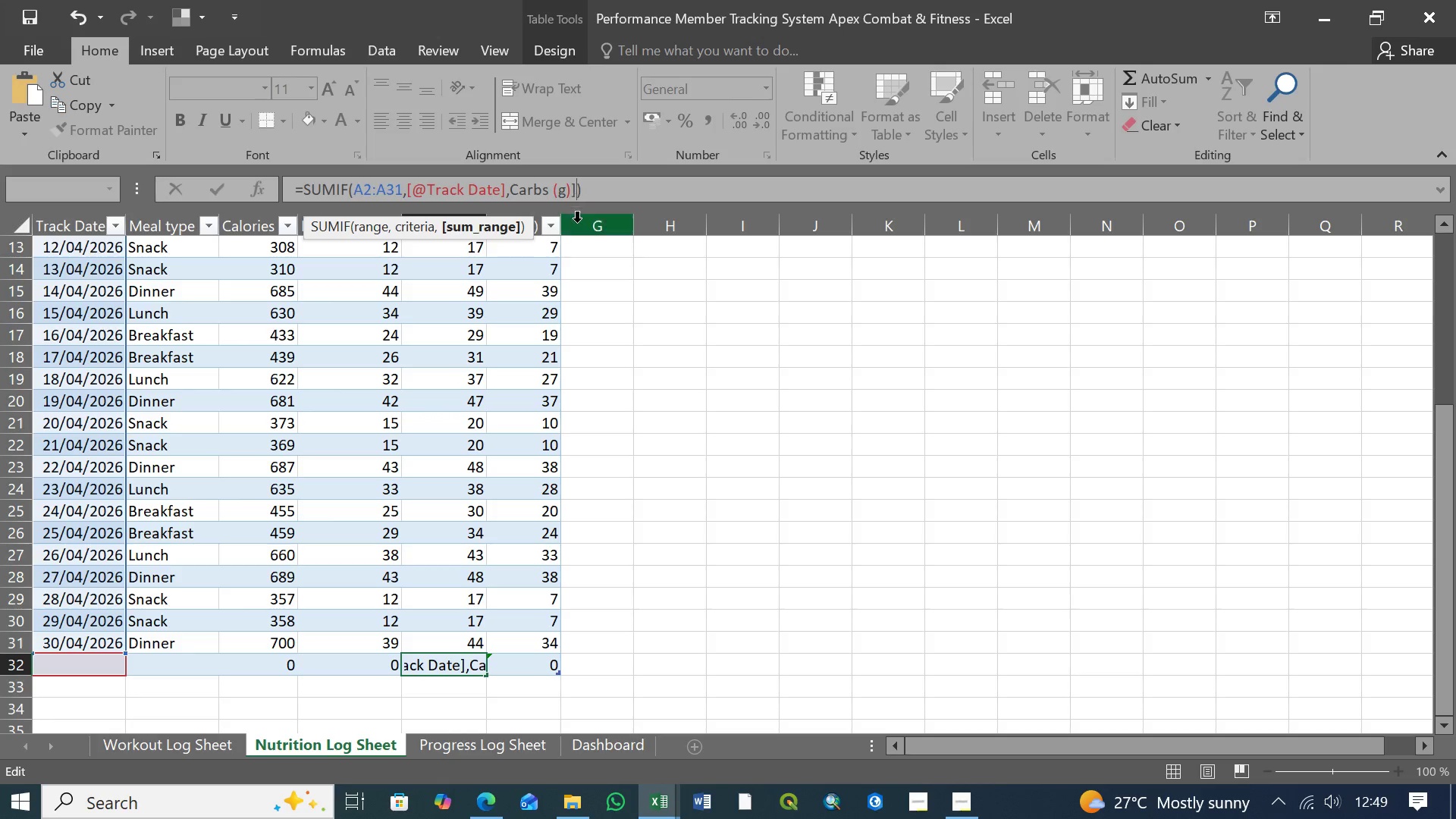 
key(Backspace)
 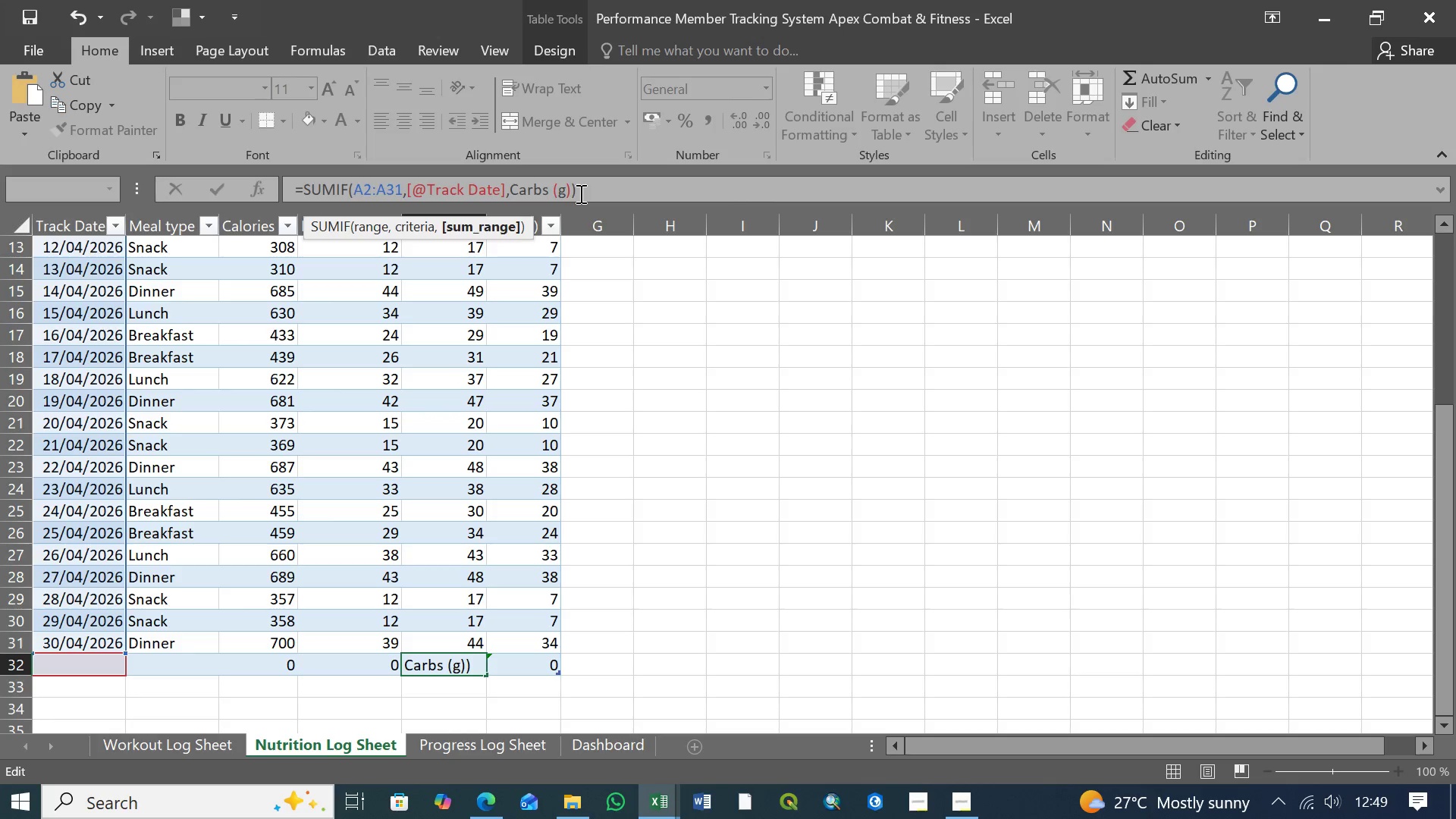 
left_click([579, 193])
 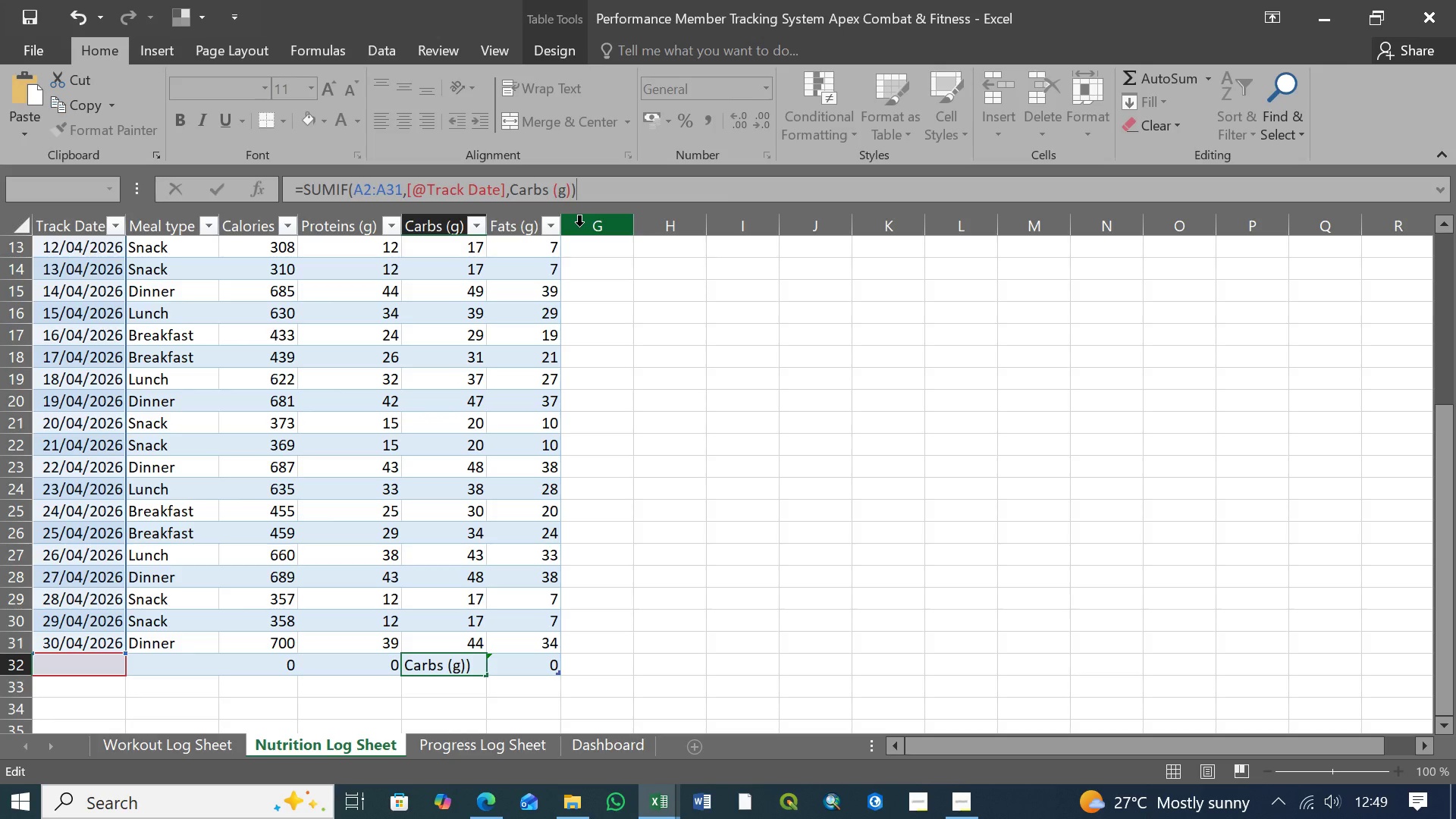 
key(Enter)
 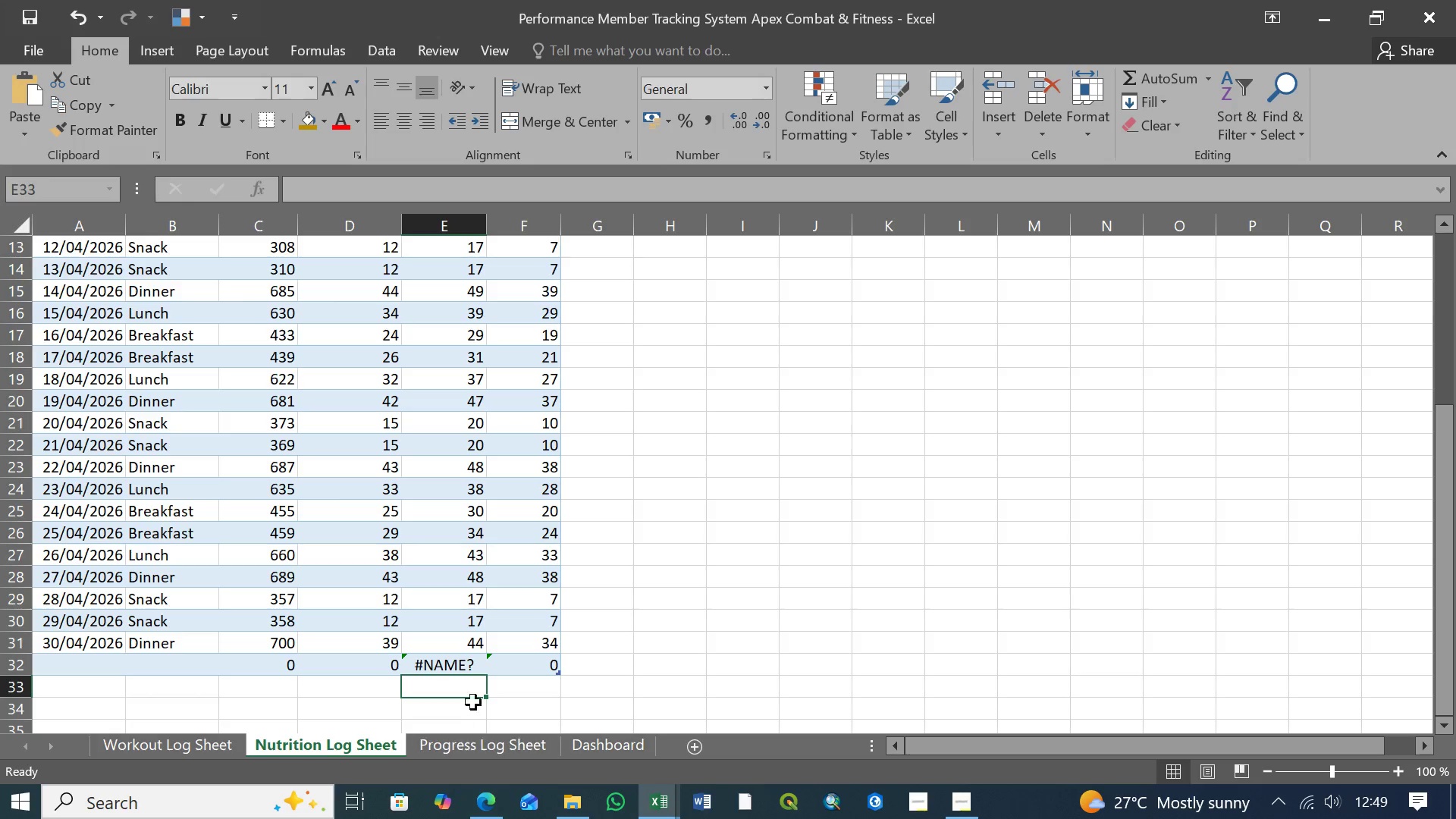 
left_click([450, 662])
 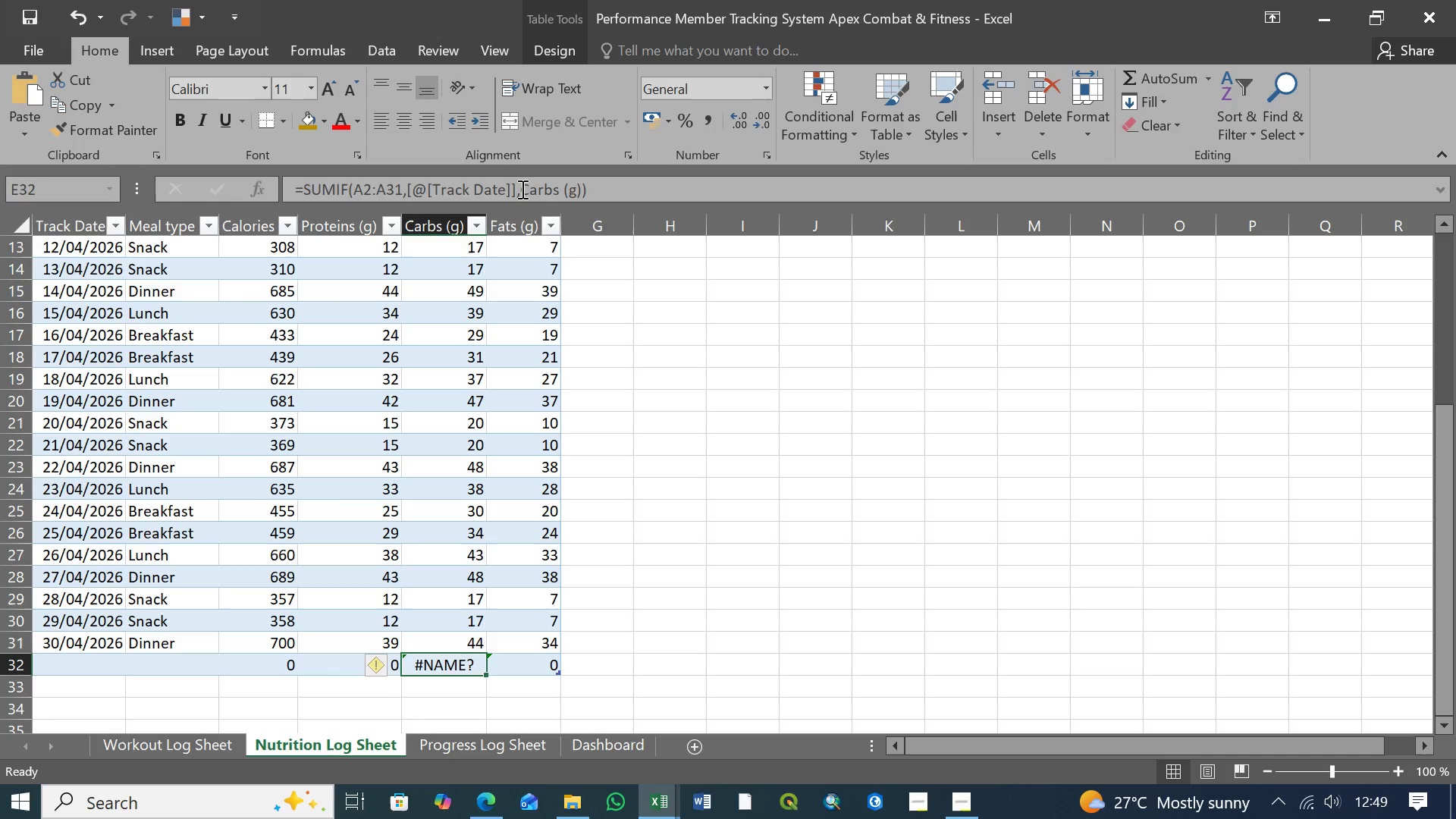 
left_click([521, 190])
 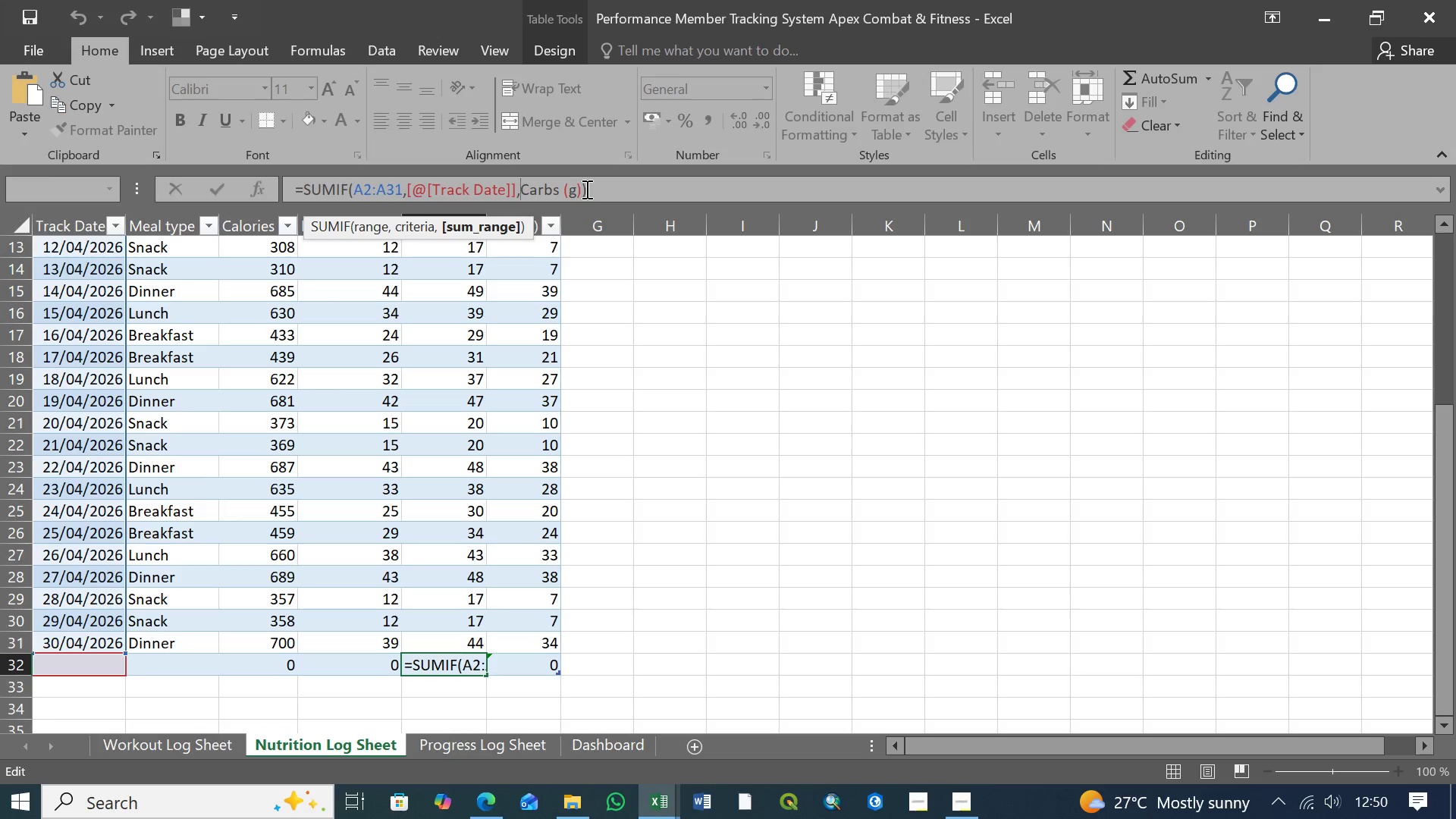 
left_click([591, 189])
 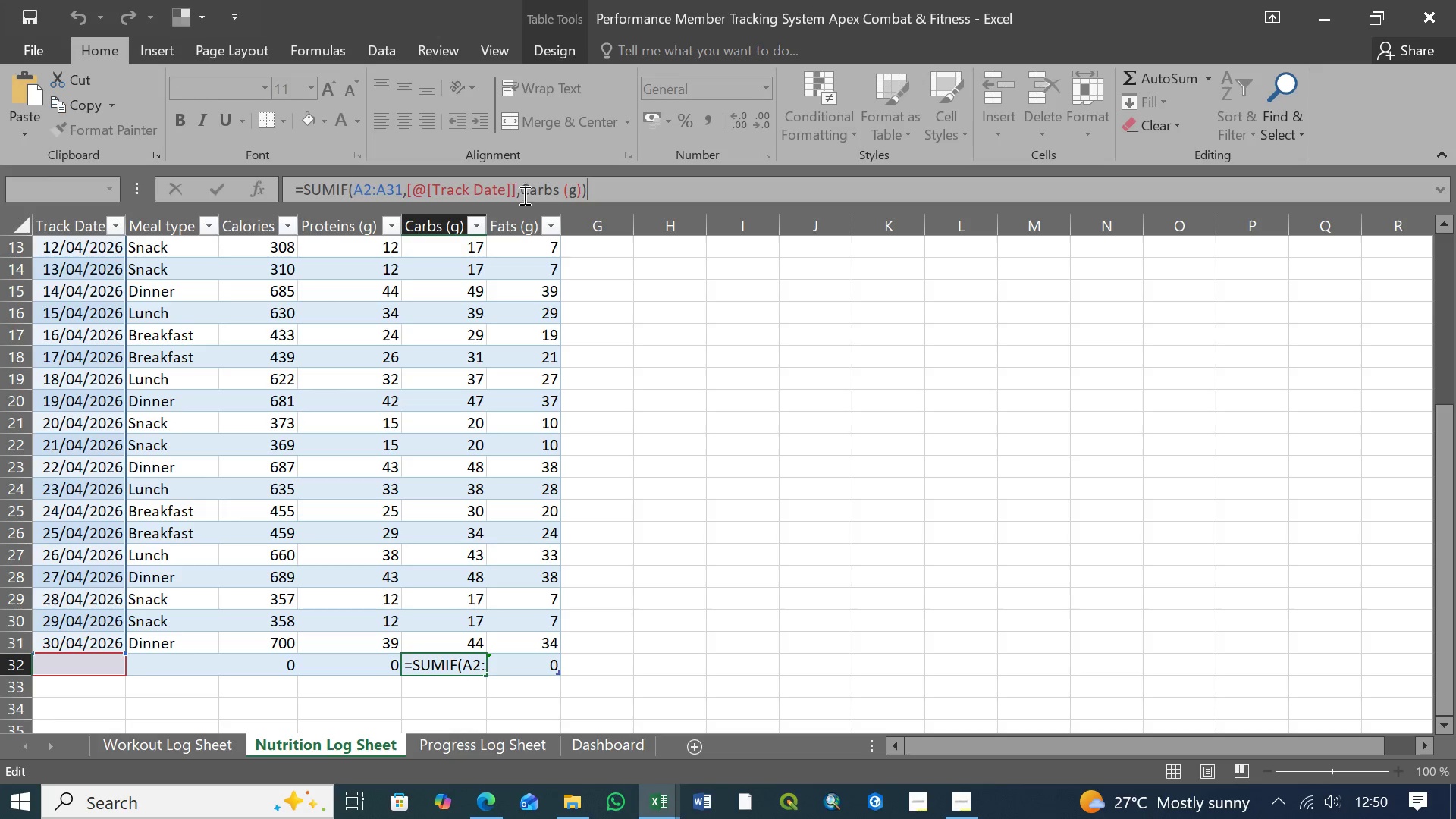 
left_click([522, 190])
 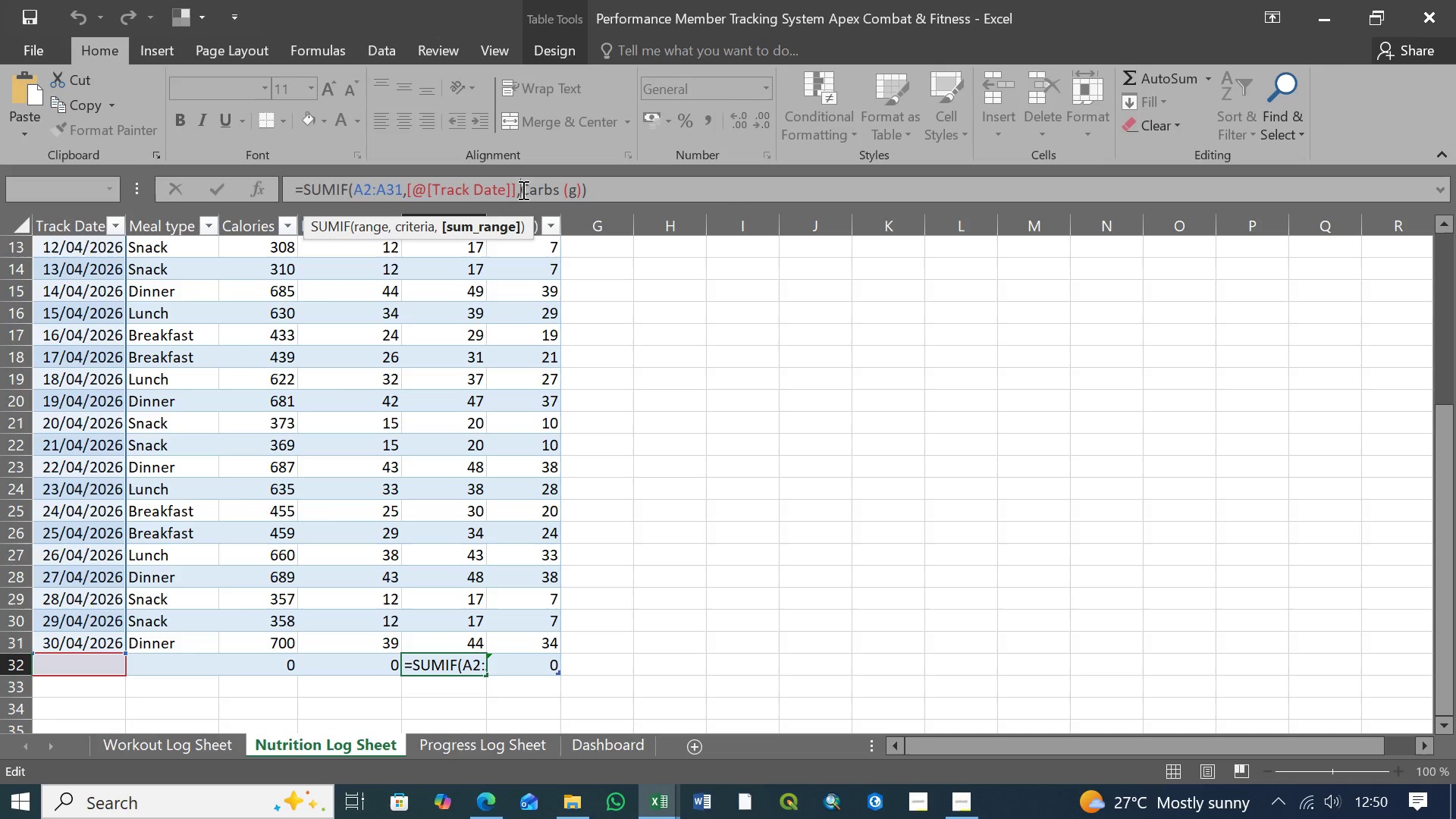 
key(BracketLeft)
 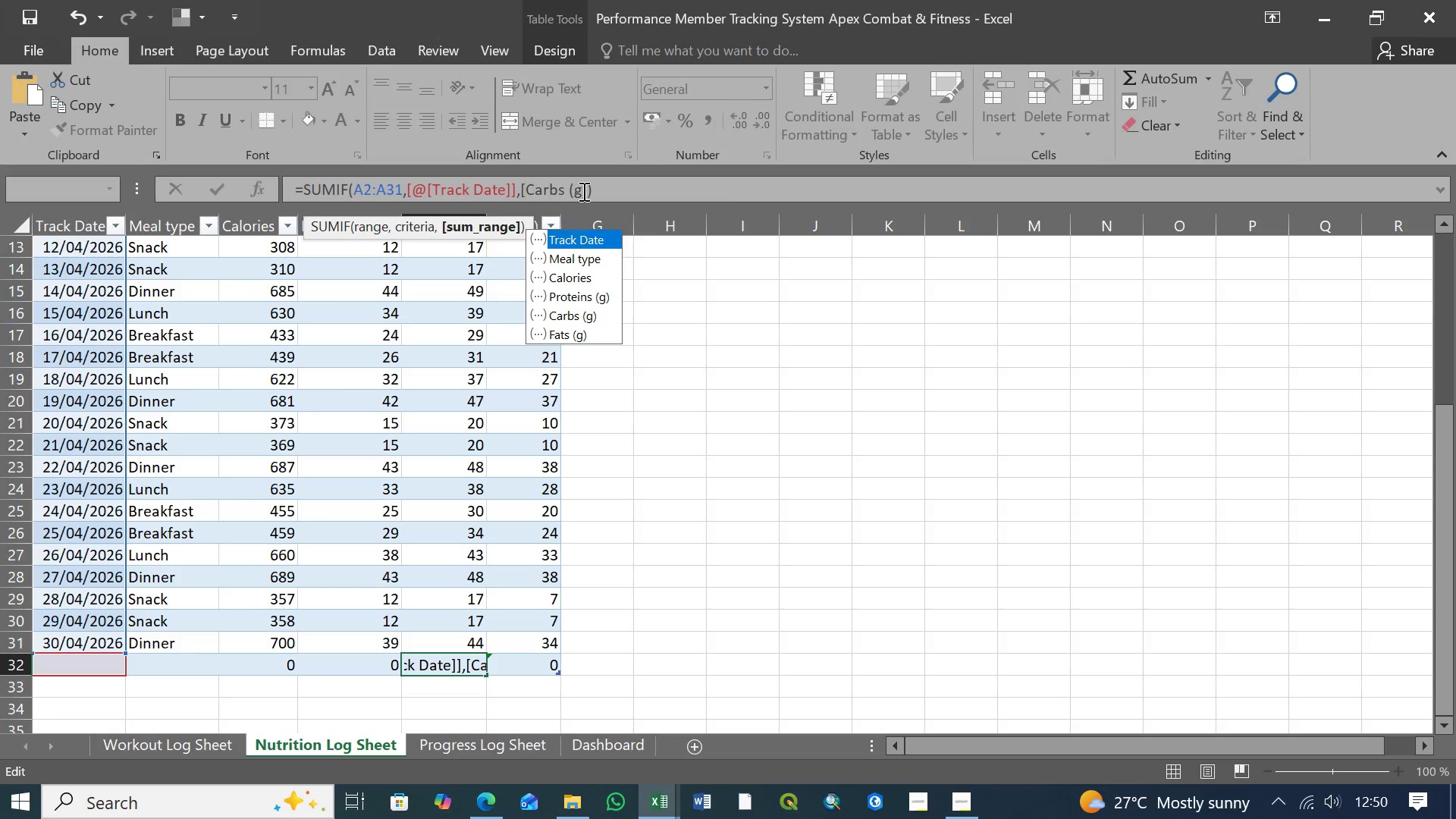 
left_click([587, 190])
 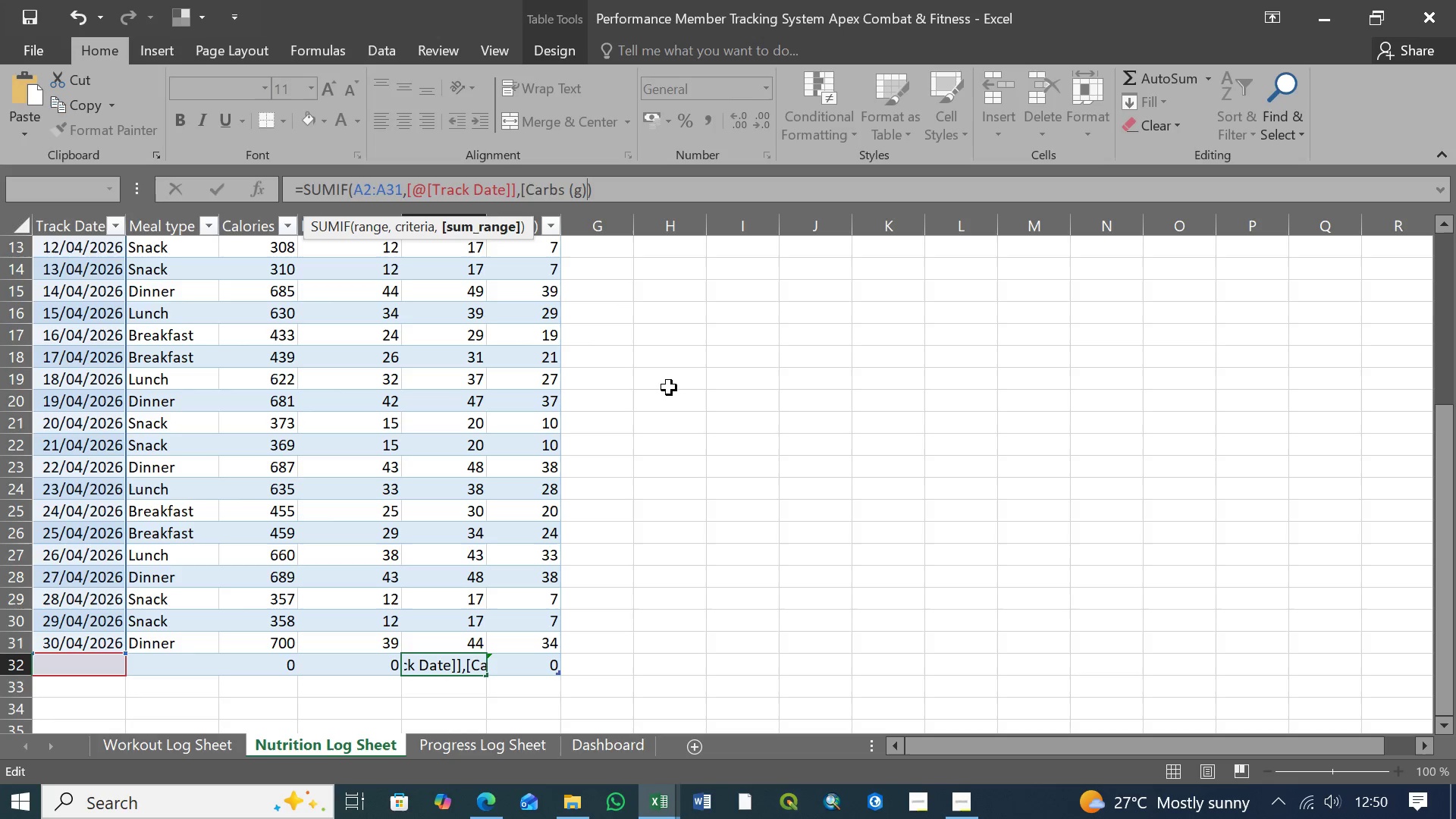 
key(BracketRight)
 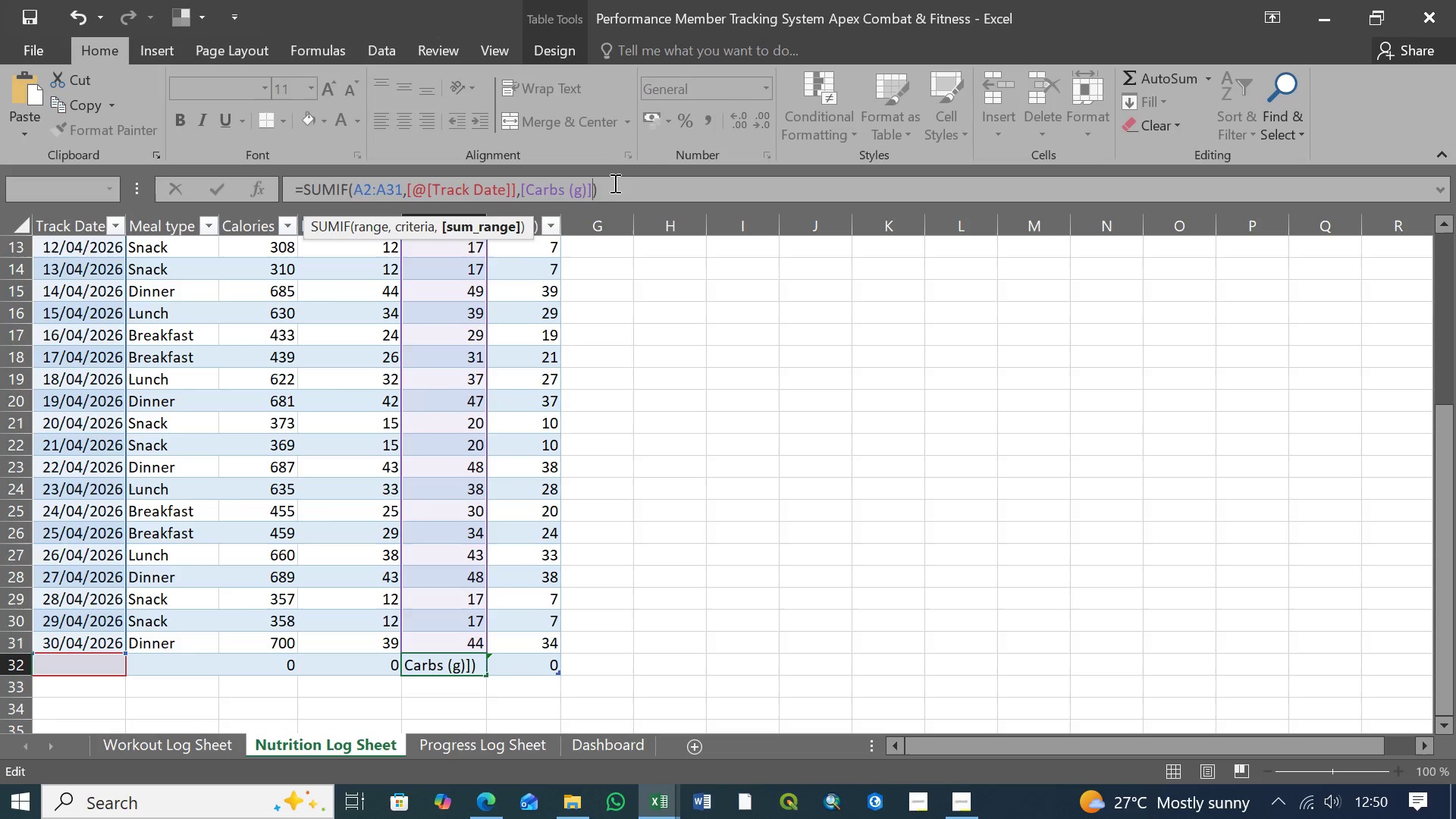 
left_click([612, 184])
 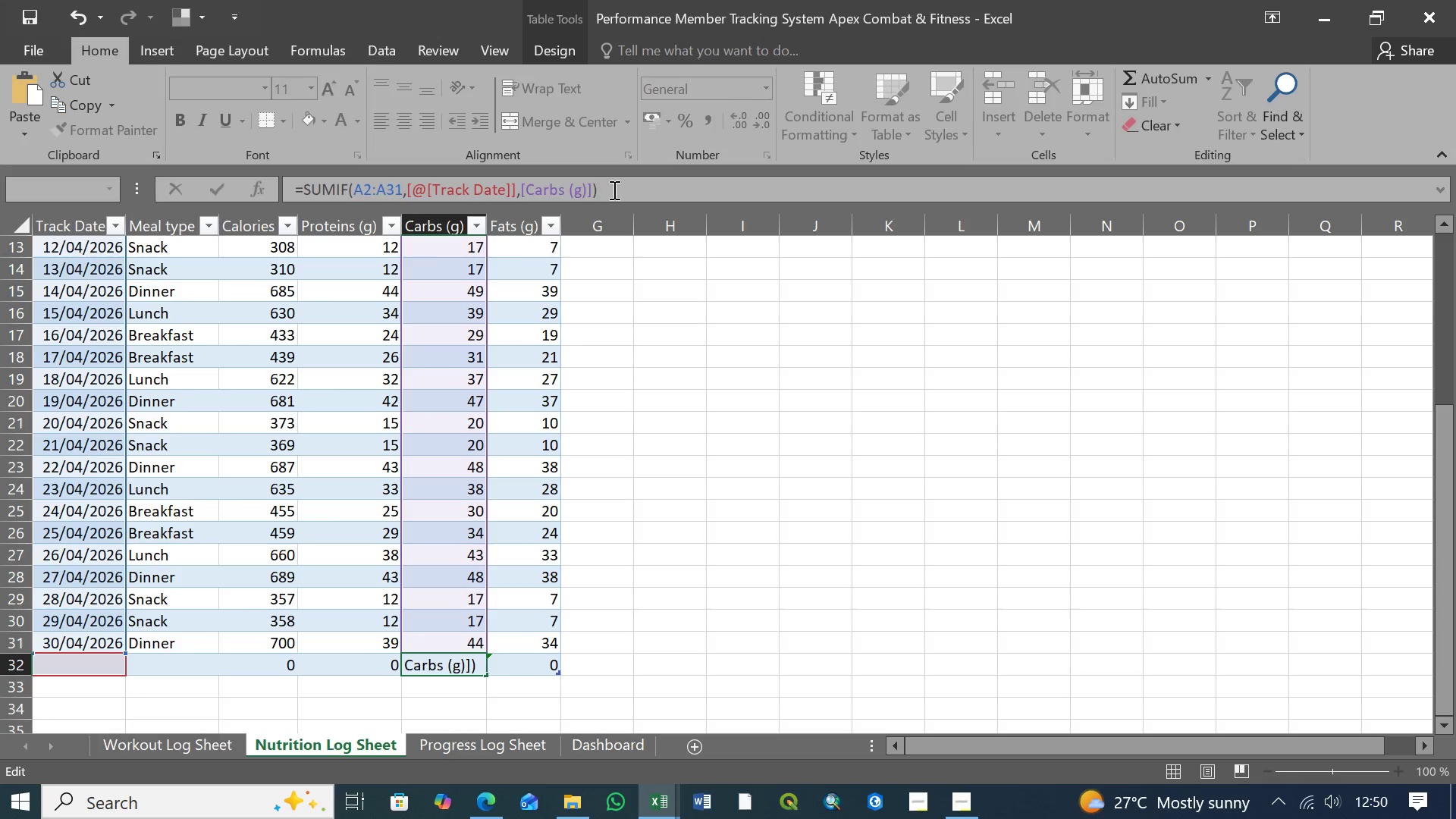 
key(Enter)
 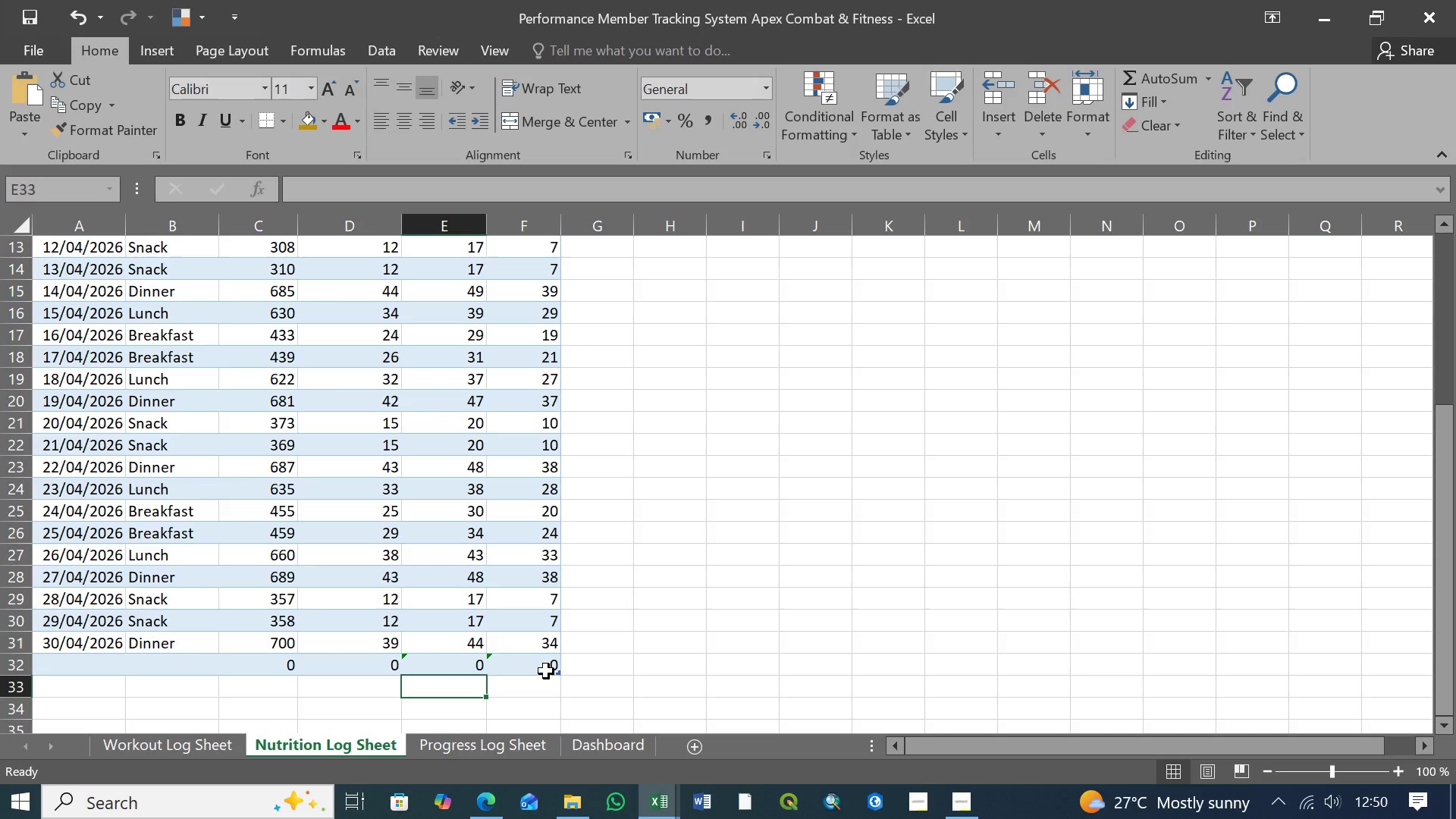 
left_click([541, 667])
 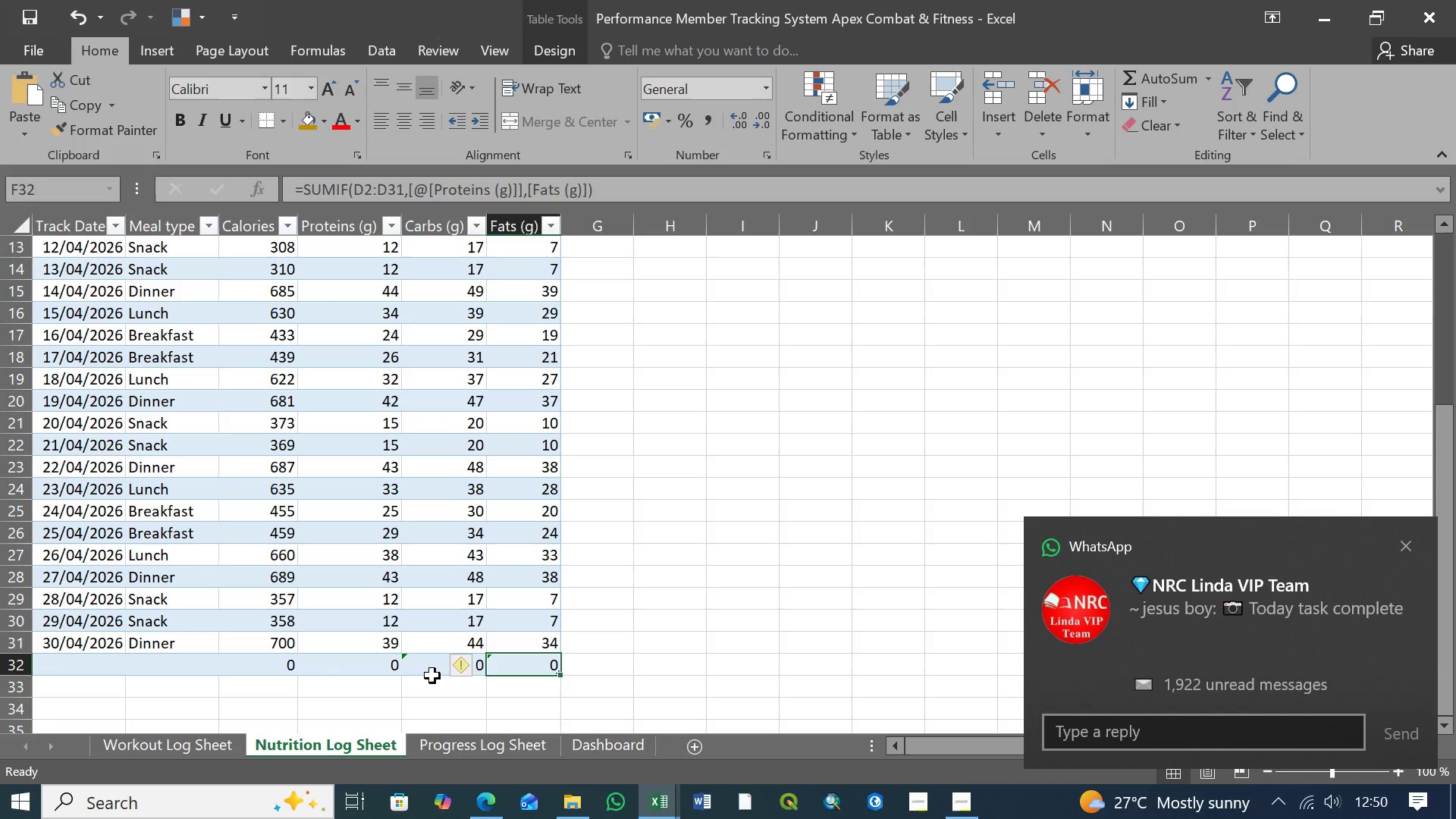 
left_click([428, 672])
 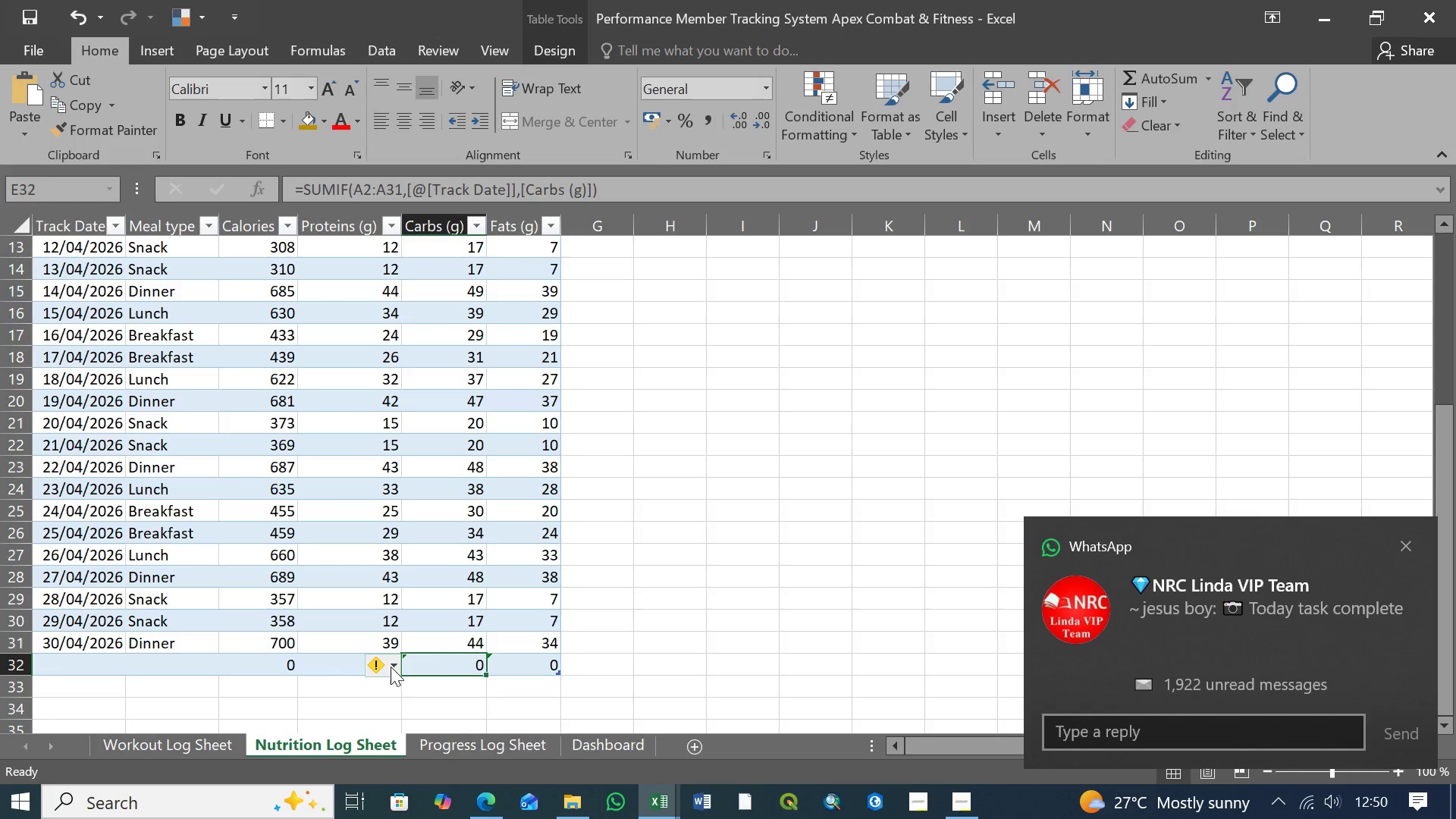 
left_click([394, 666])
 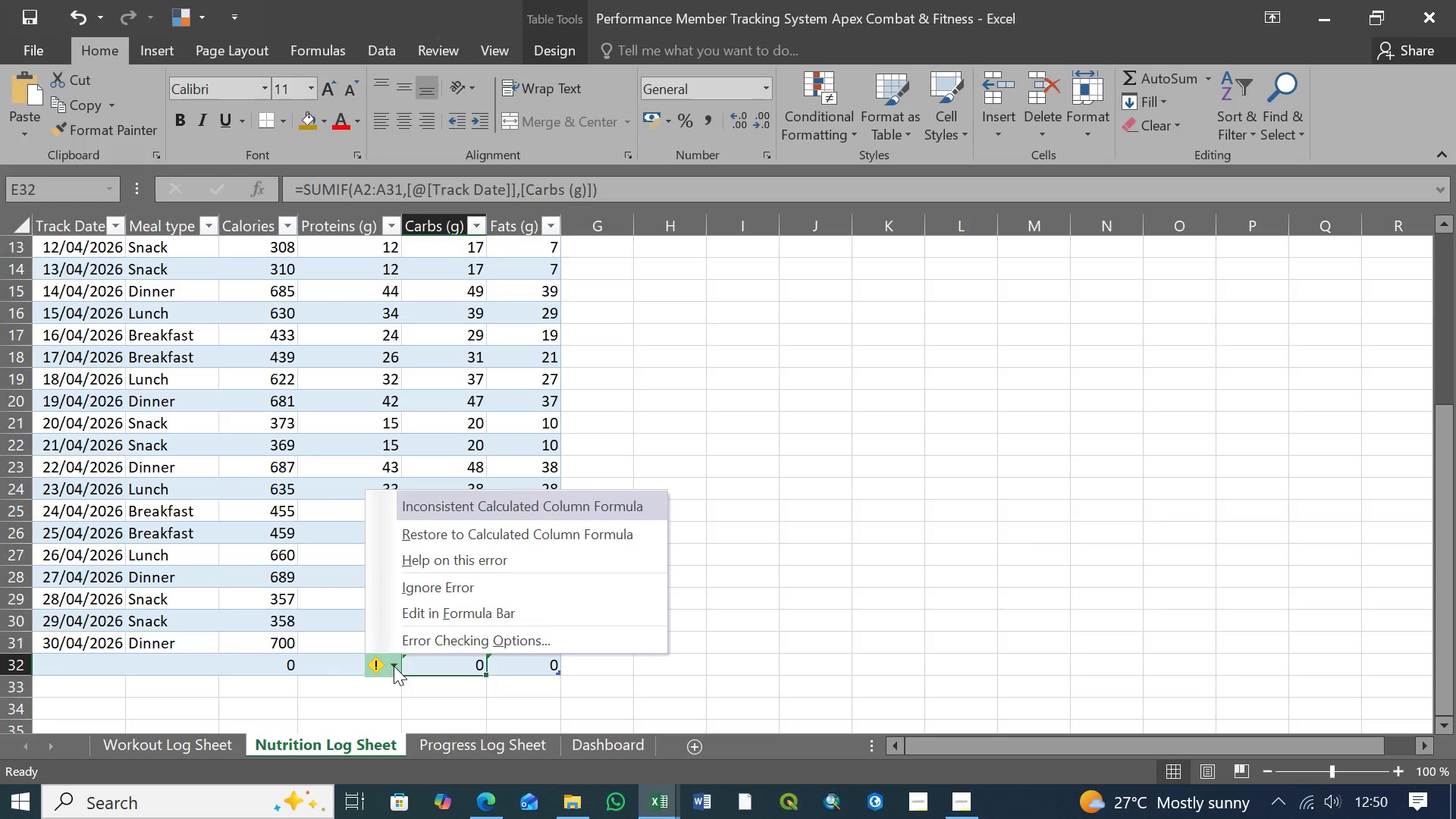 
wait(6.3)
 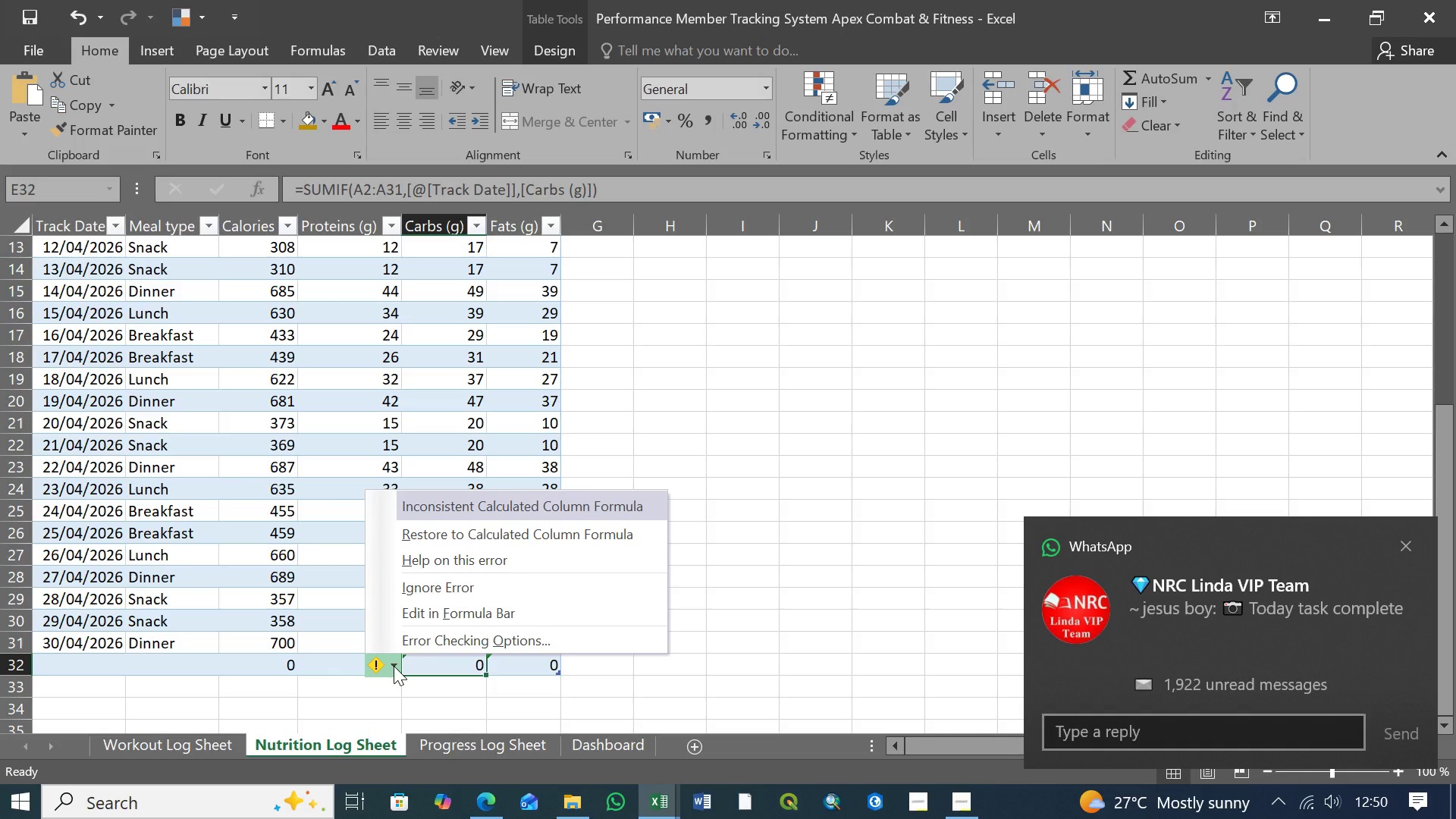 
left_click([447, 529])
 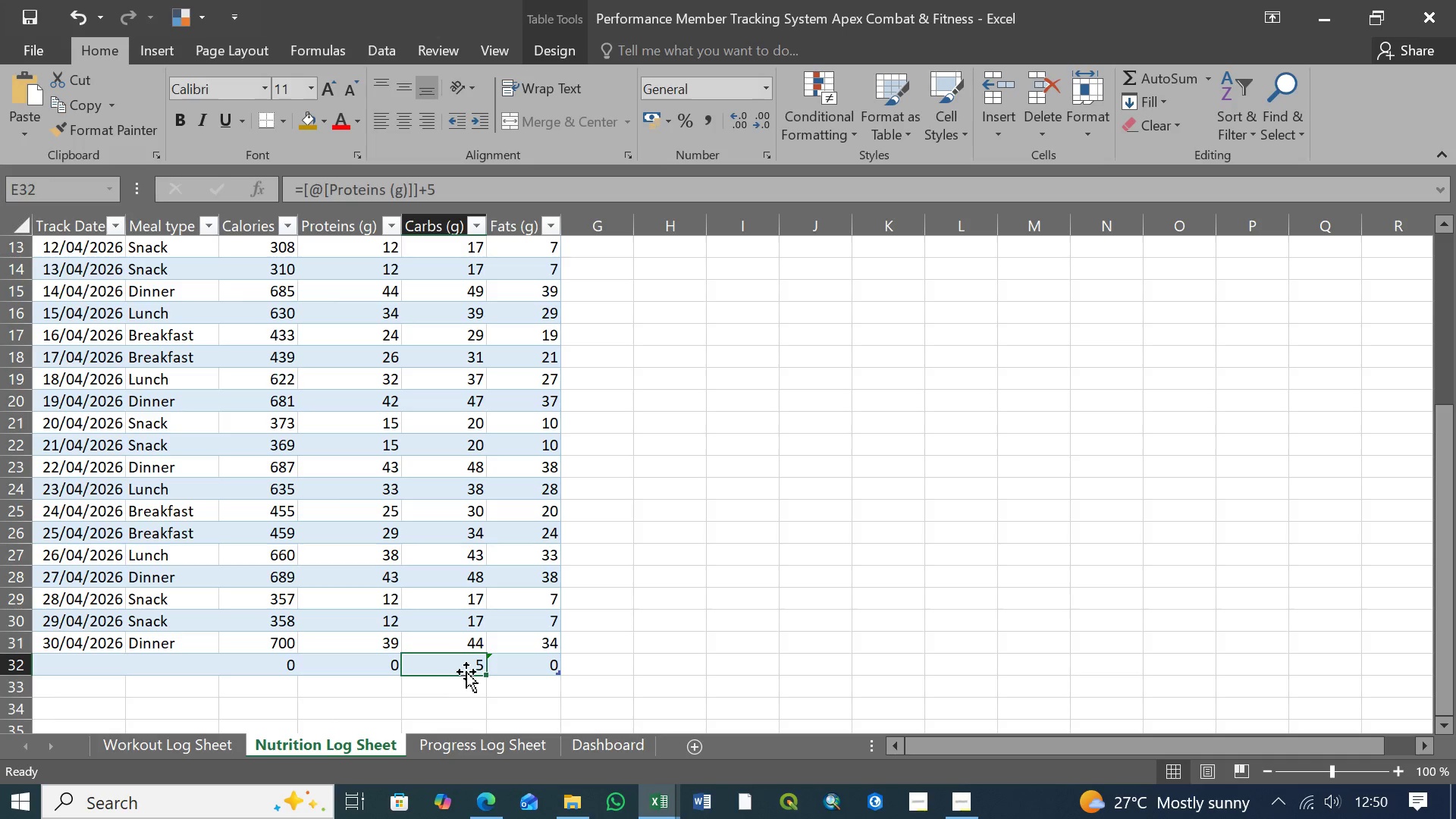 
left_click([468, 669])
 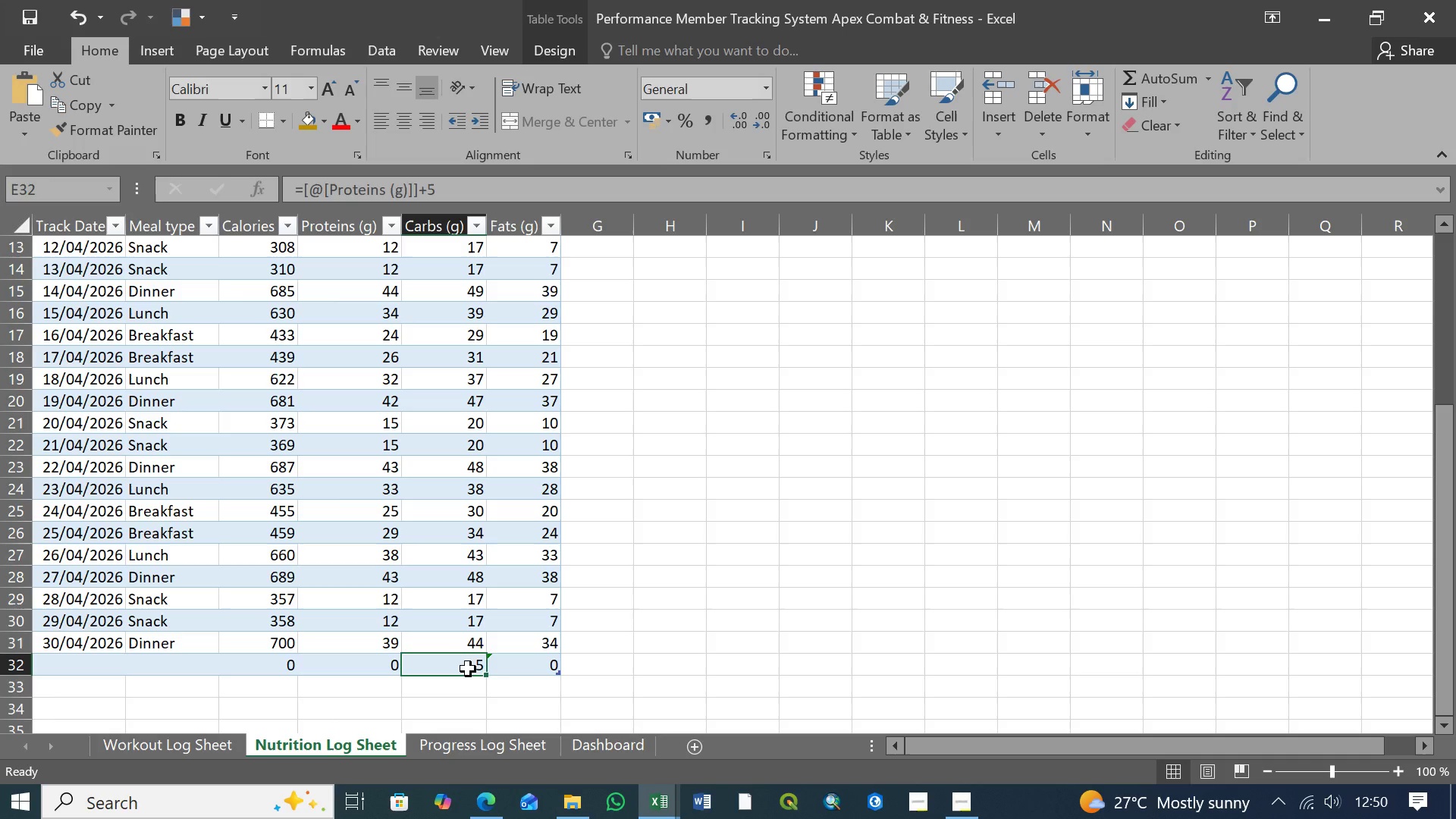 
wait(5.19)
 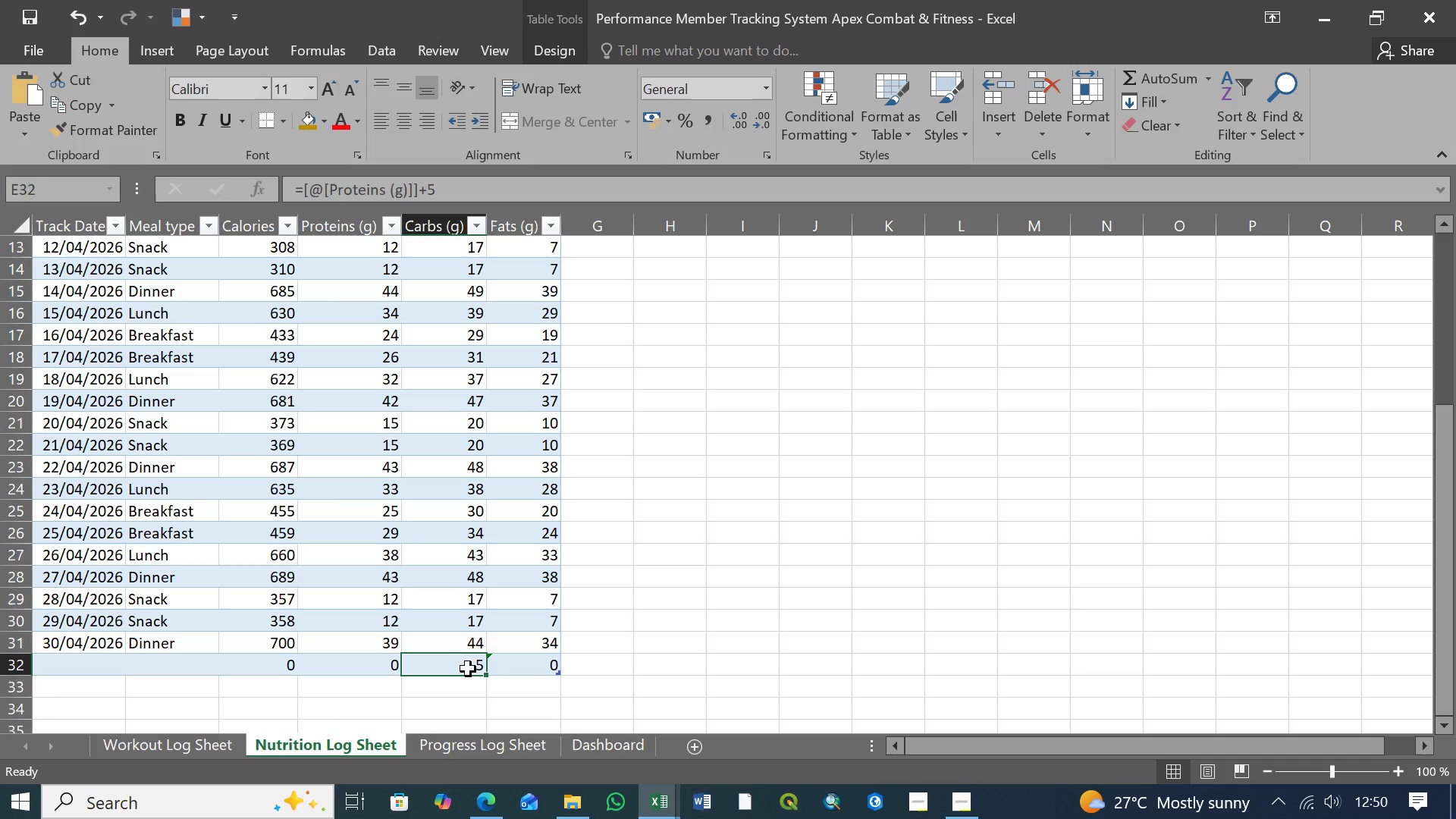 
key(Control+Z)
 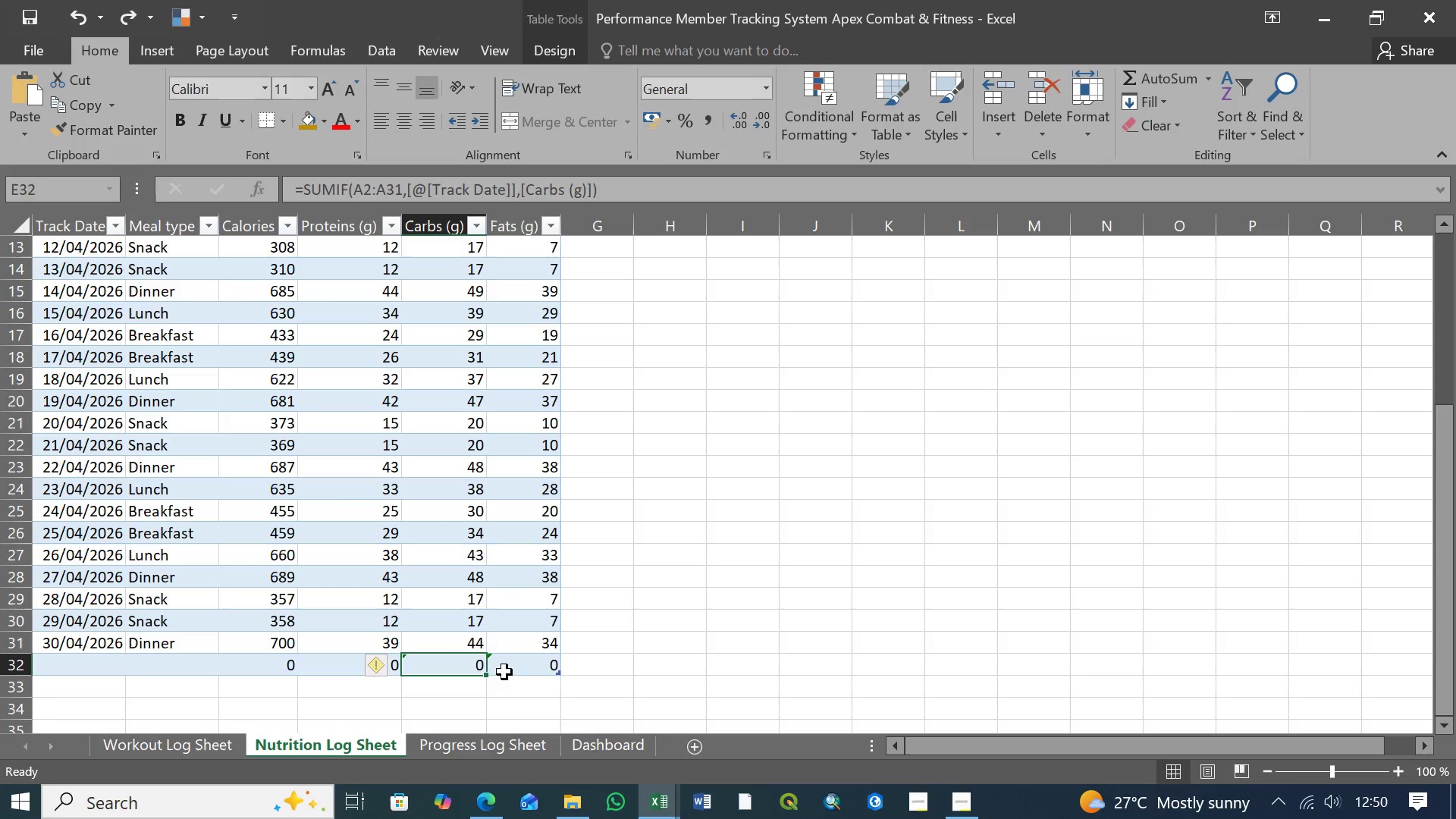 
left_click([533, 666])
 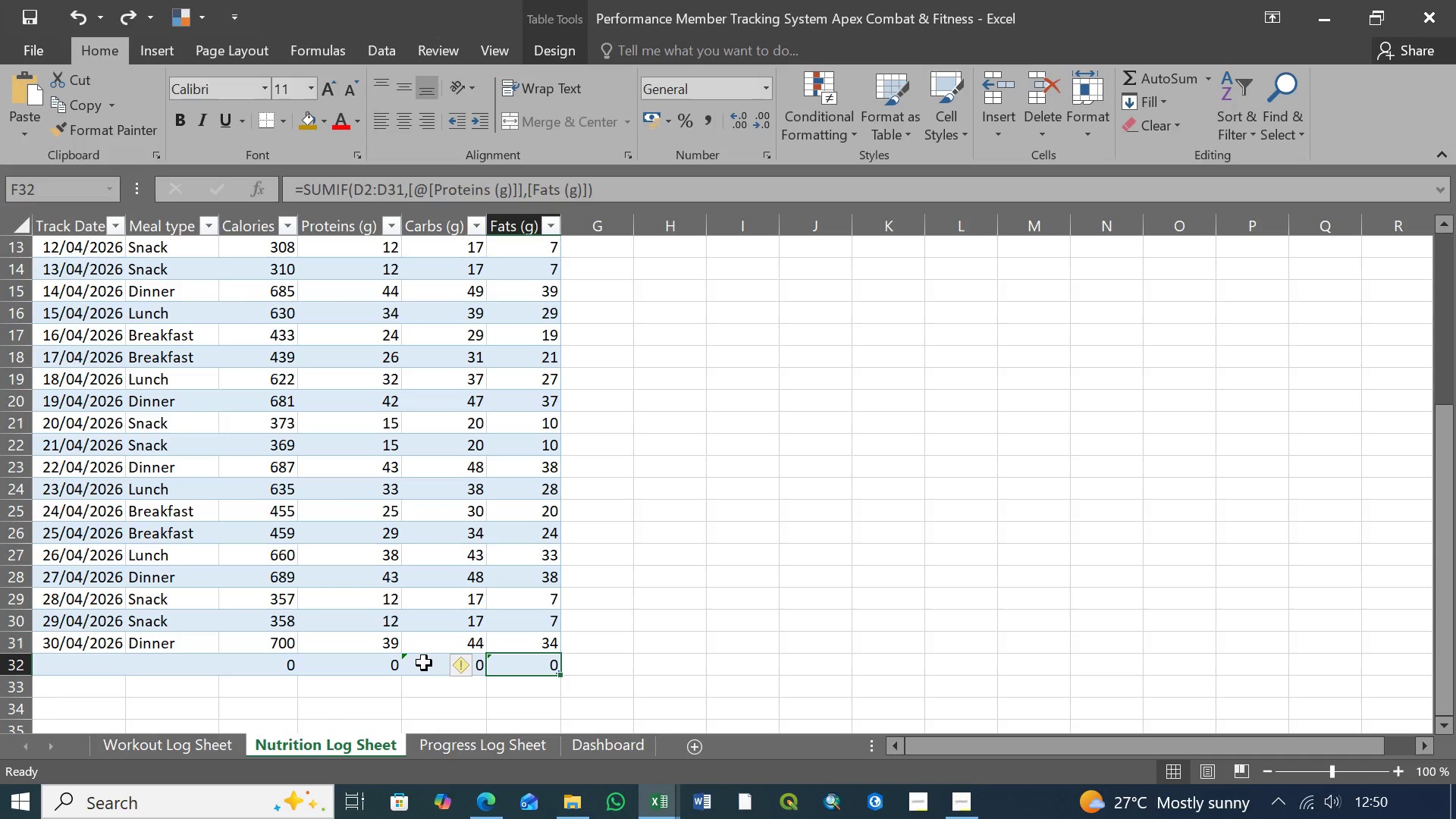 
left_click([425, 667])
 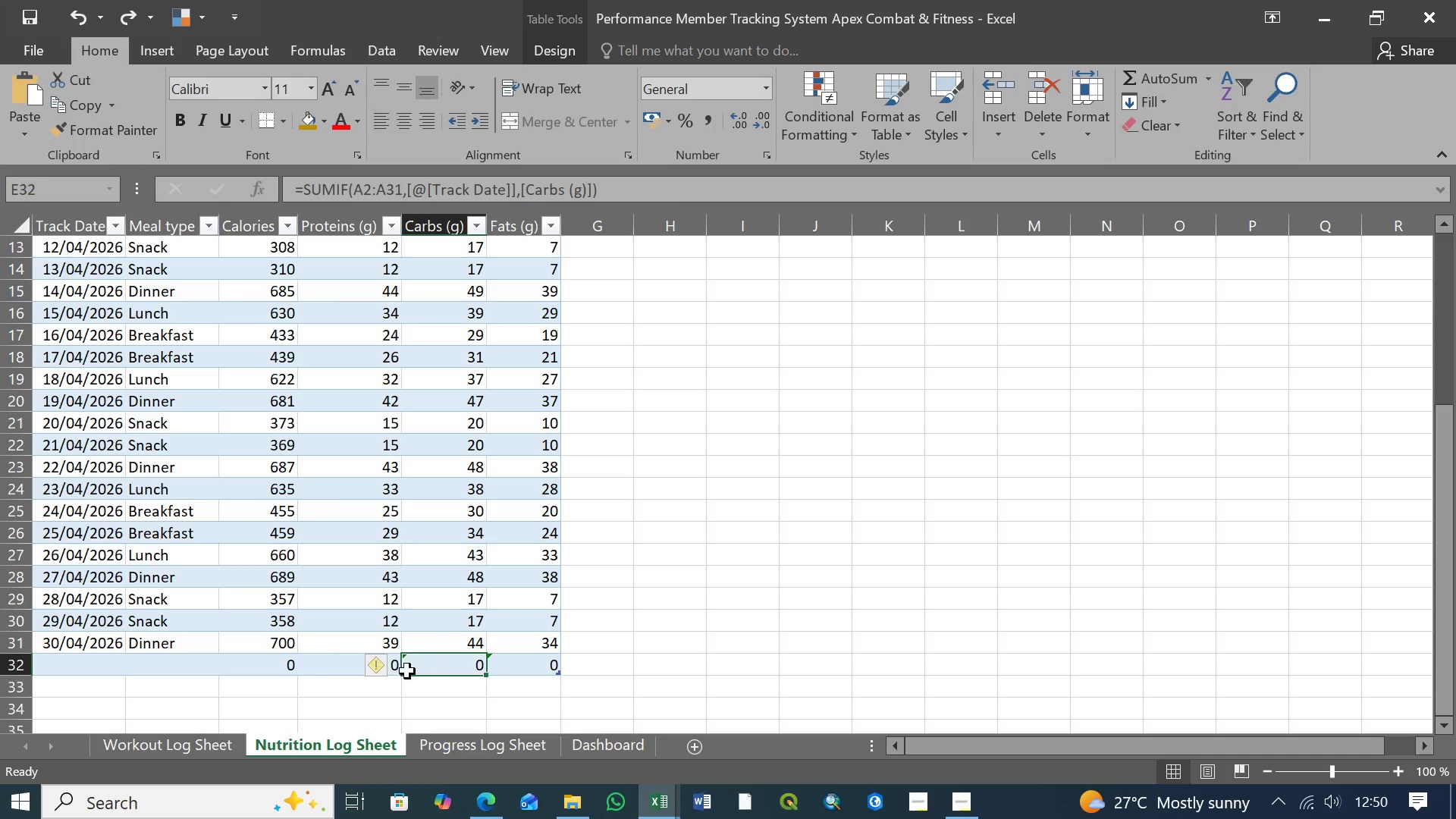 
left_click([331, 669])
 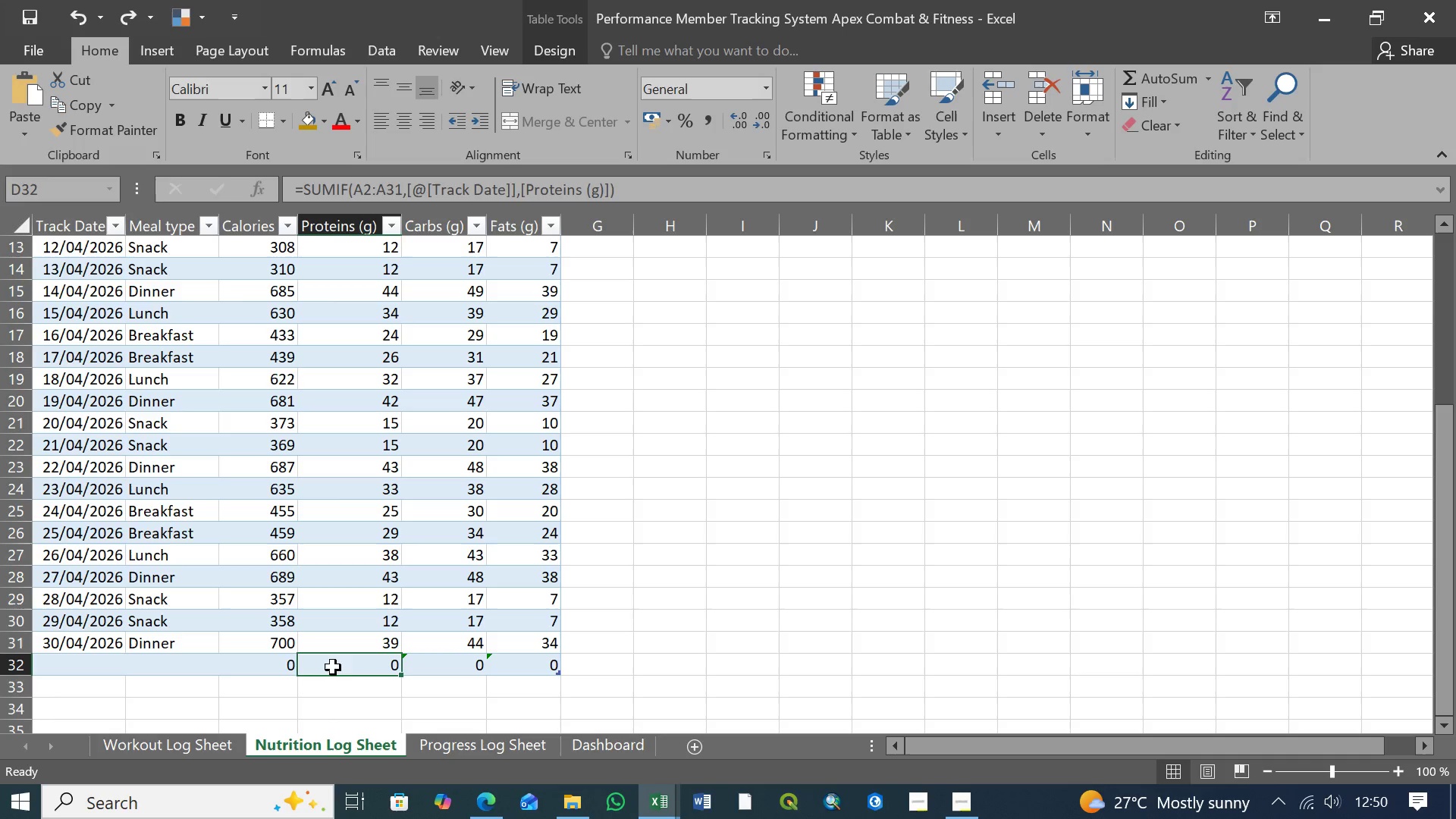 
left_click([439, 670])
 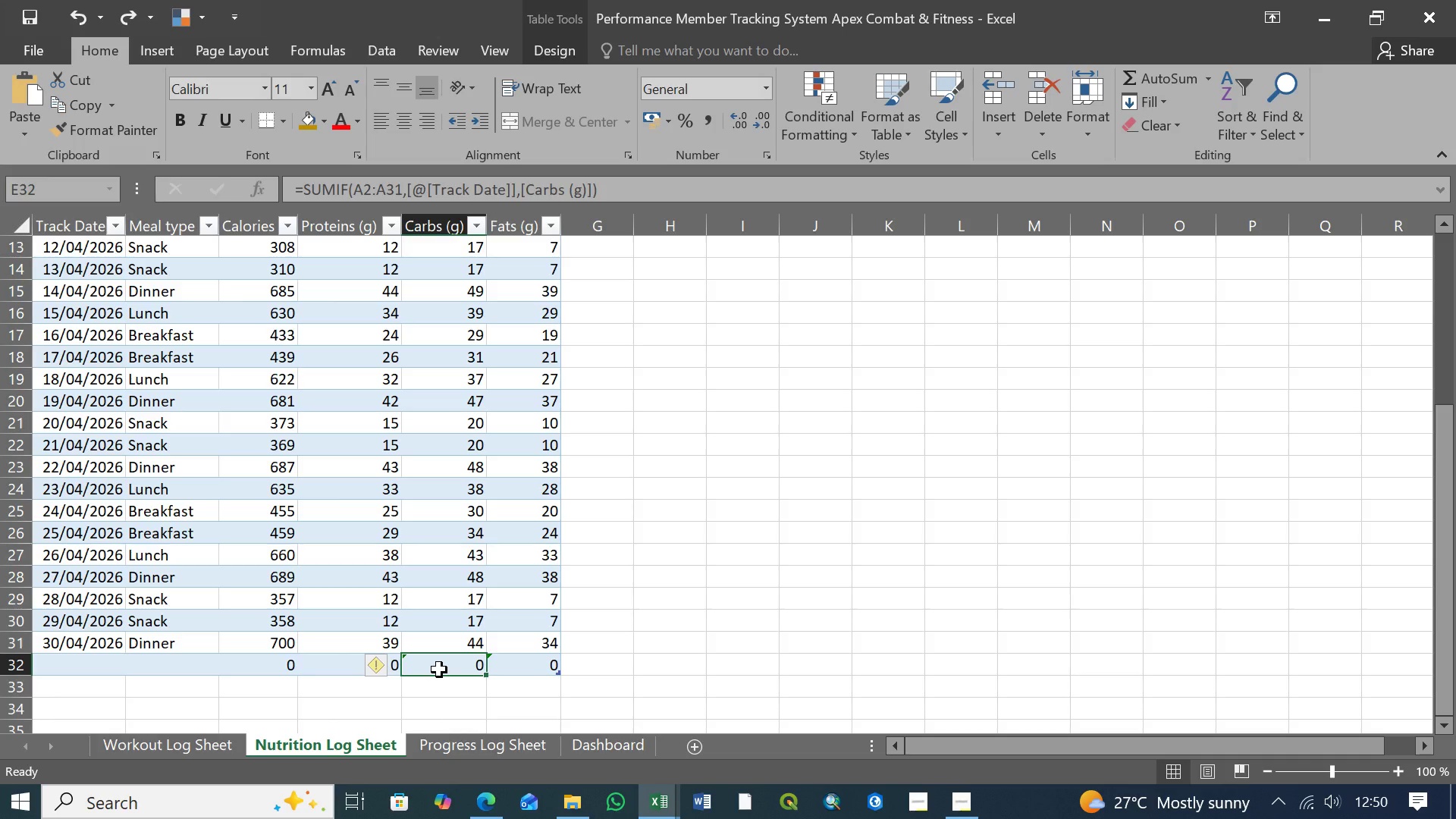 
wait(14.48)
 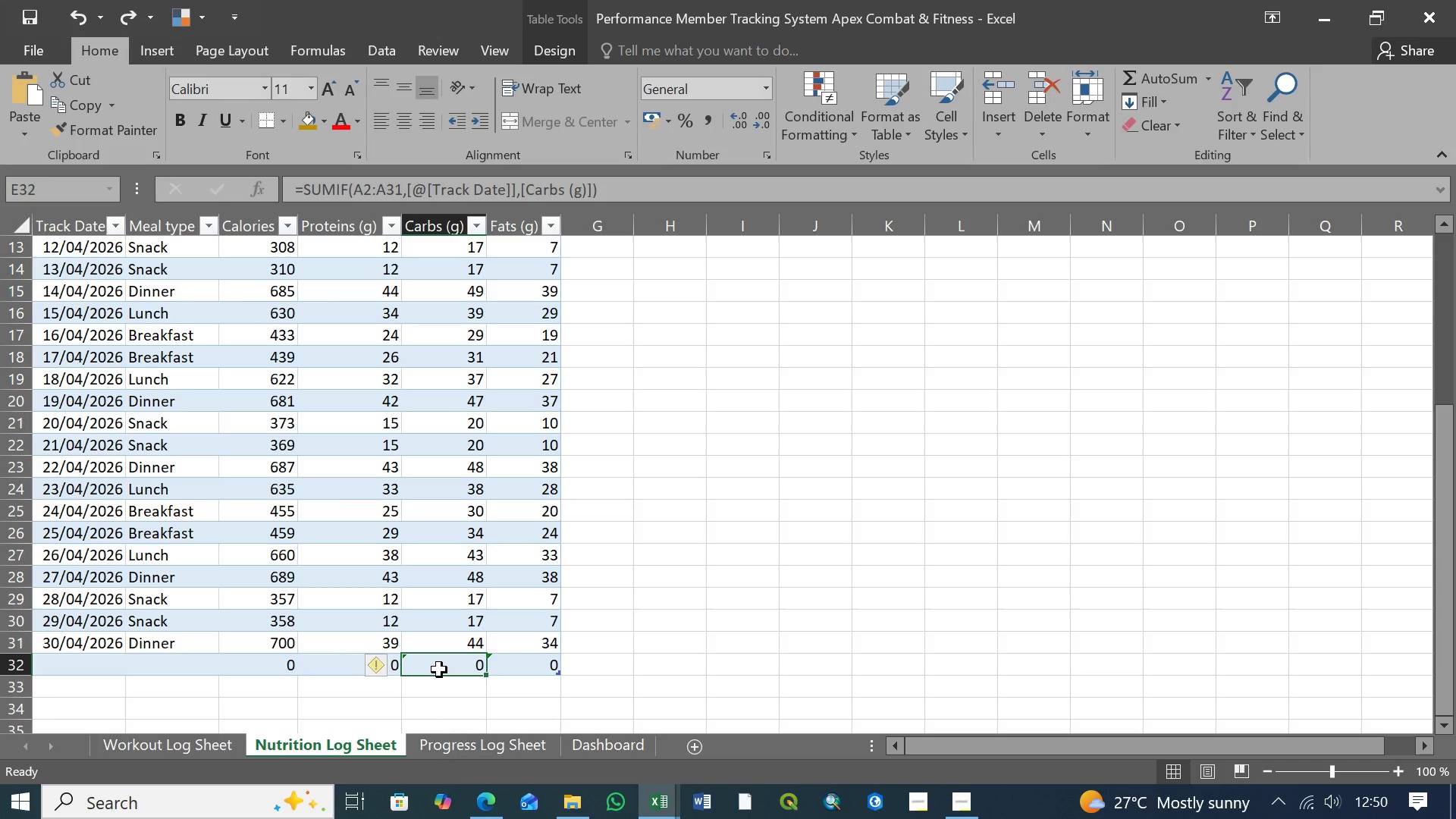 
left_click([455, 666])
 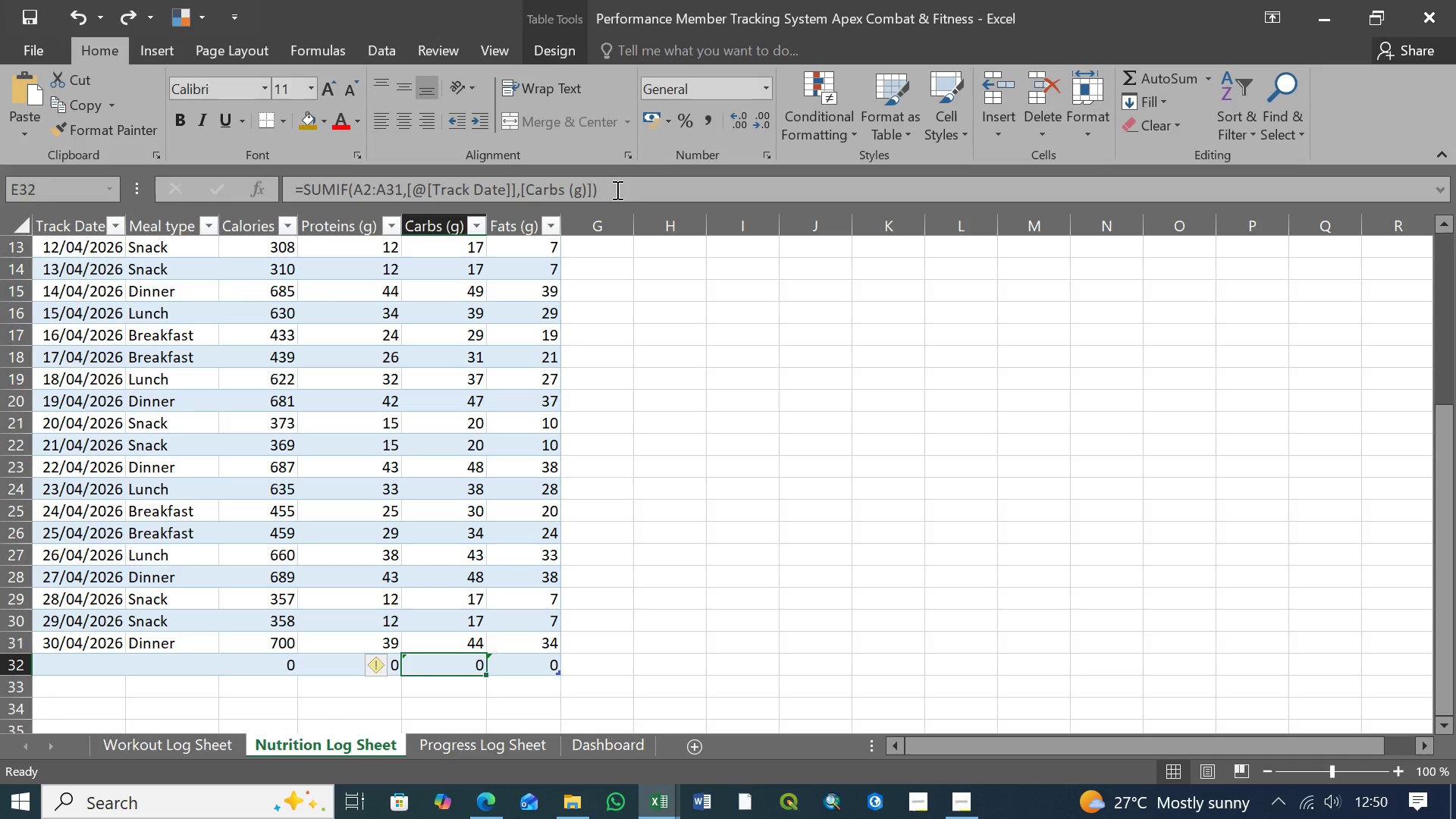 
left_click_drag(start_coordinate=[616, 190], to_coordinate=[259, 188])
 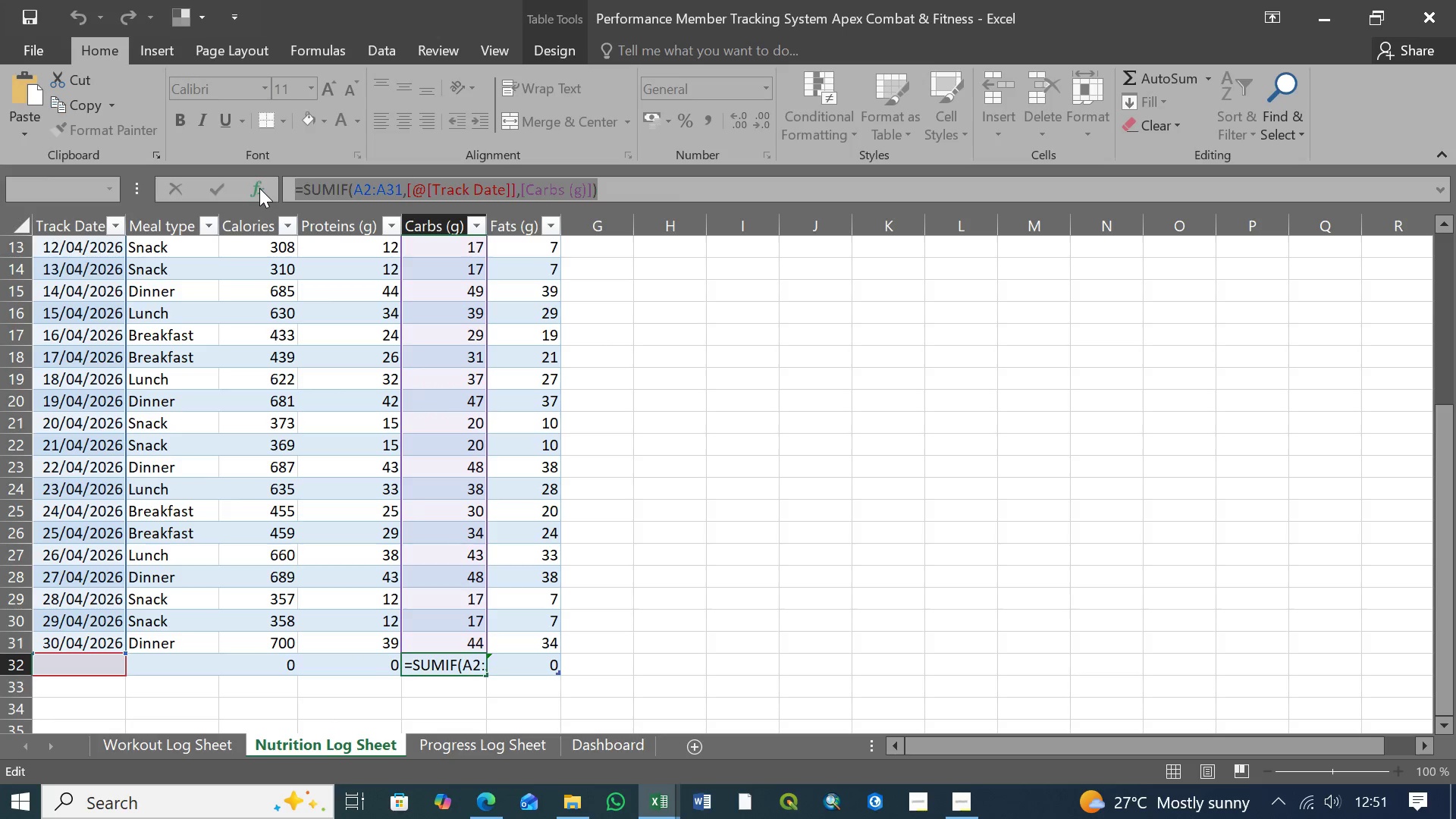 
key(Control+X)
 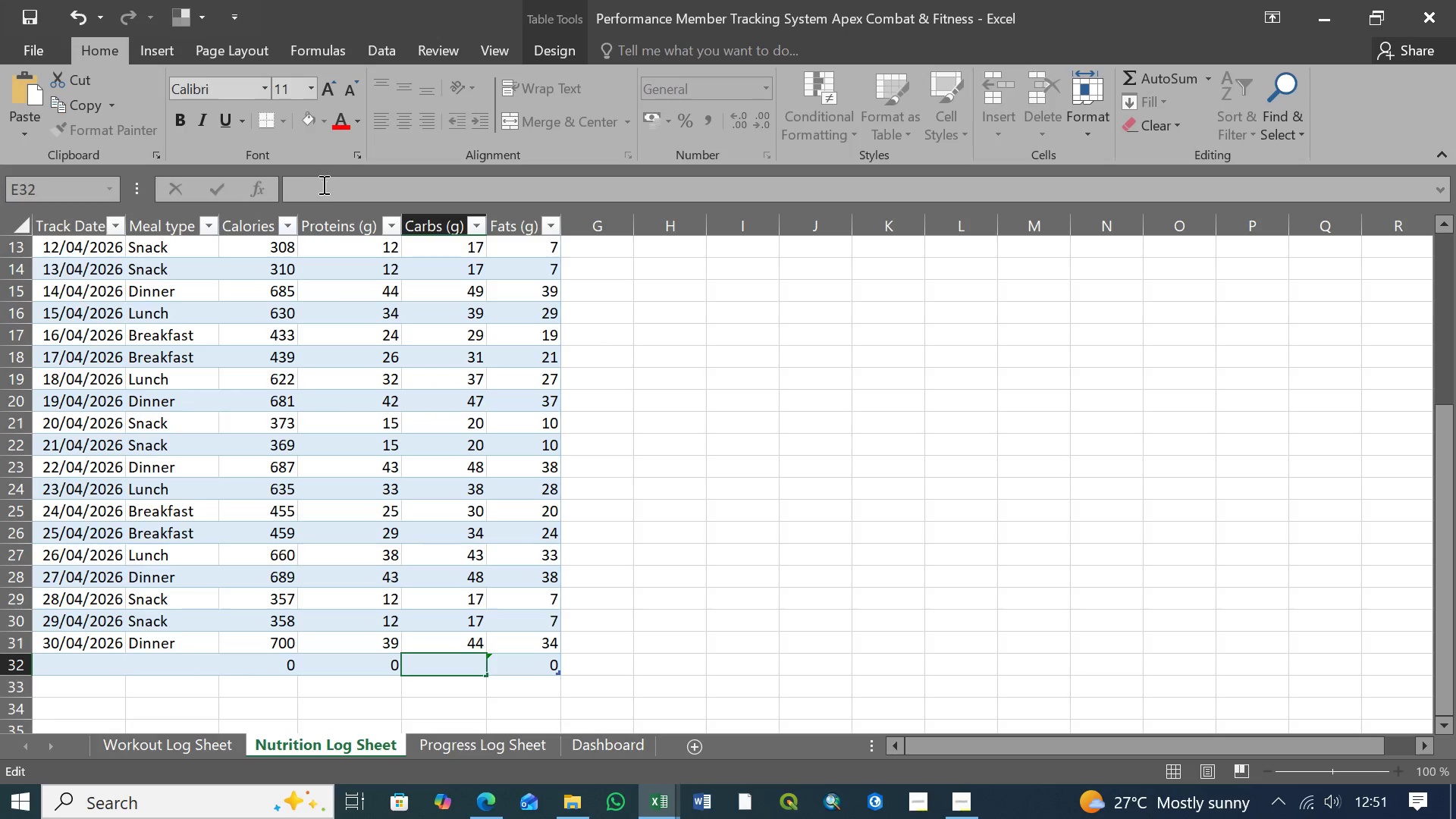 
left_click([325, 187])
 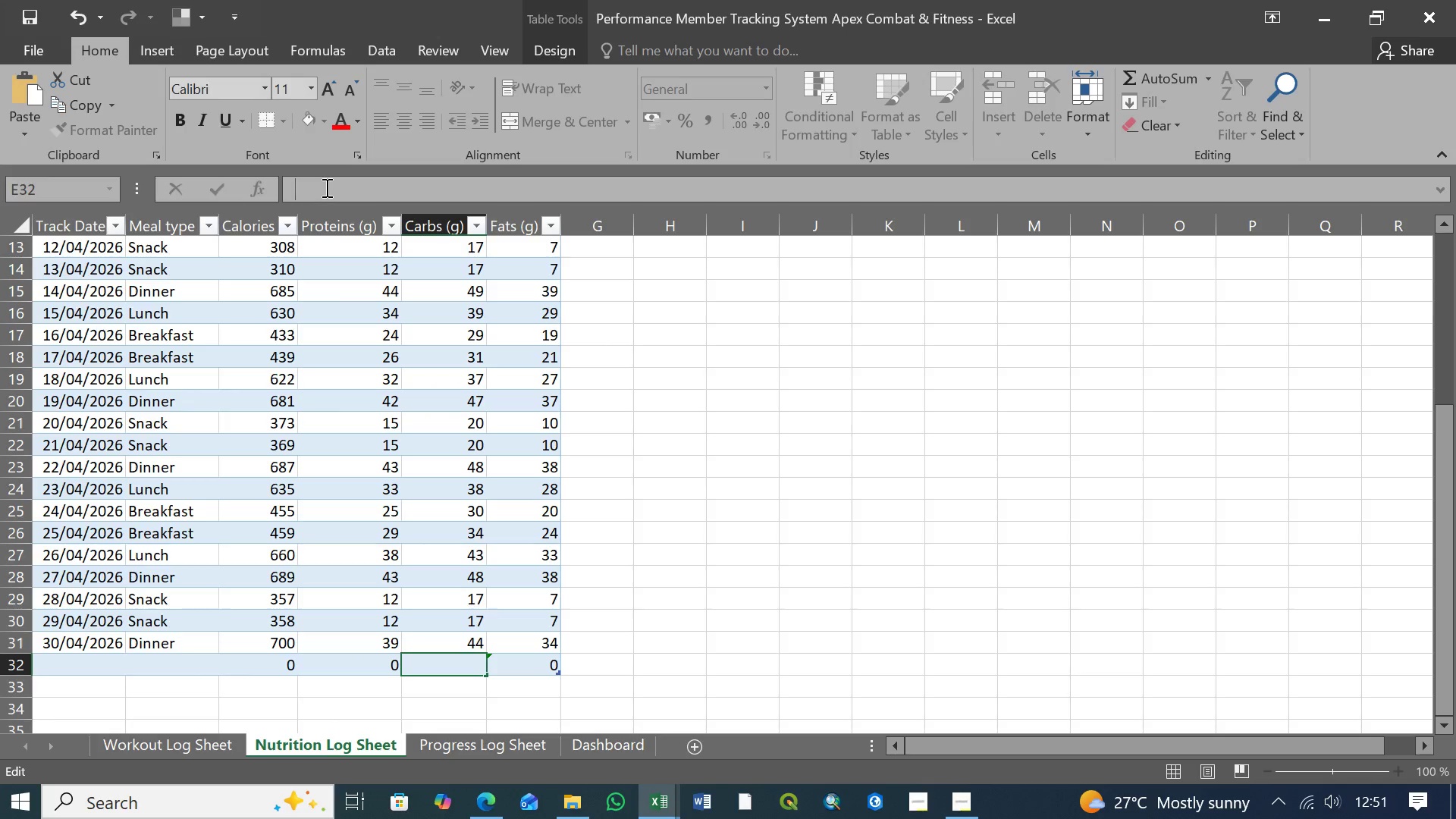 
type(SUMIF)
 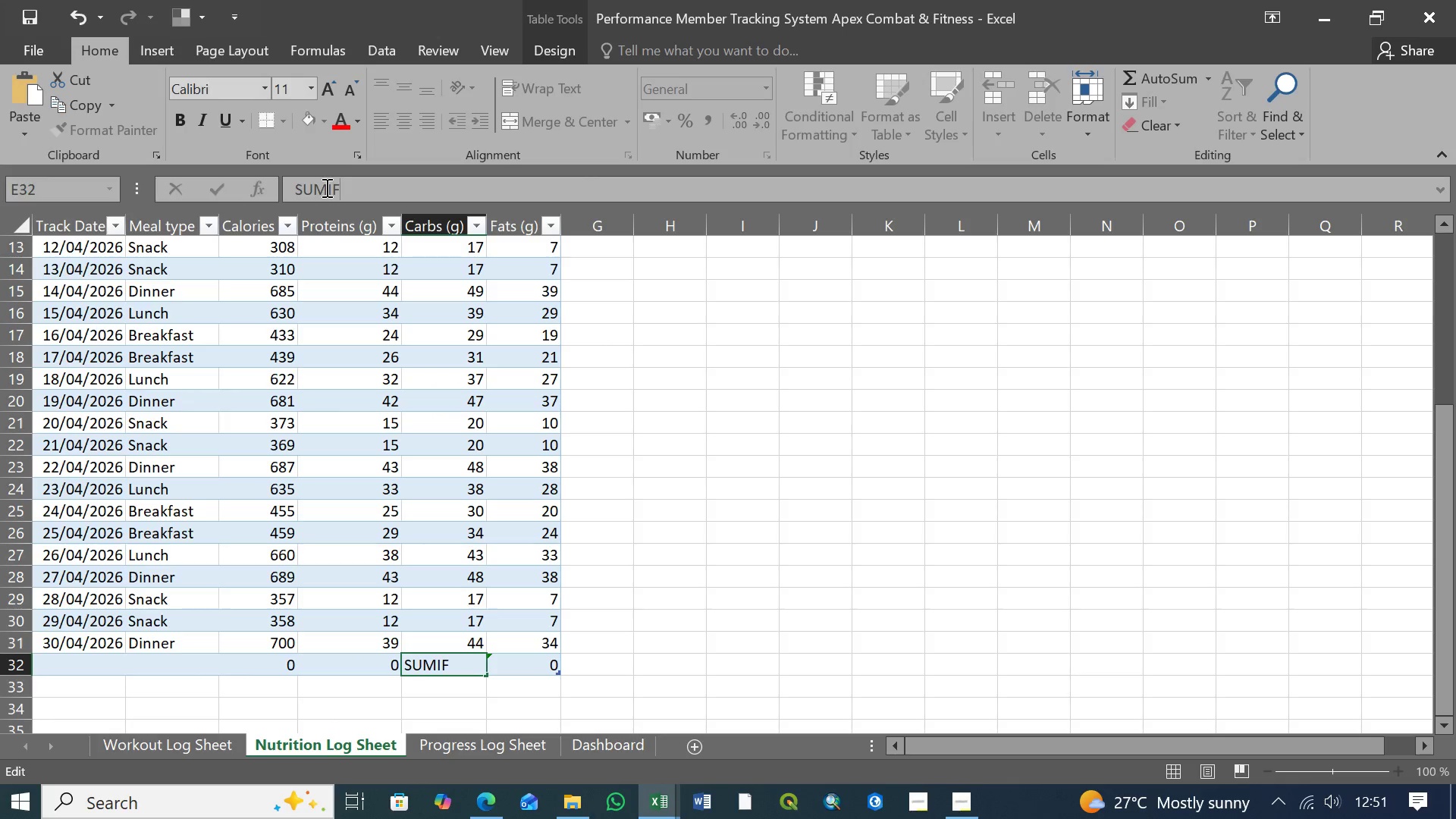 
hold_key(key=Backspace, duration=1.11)
 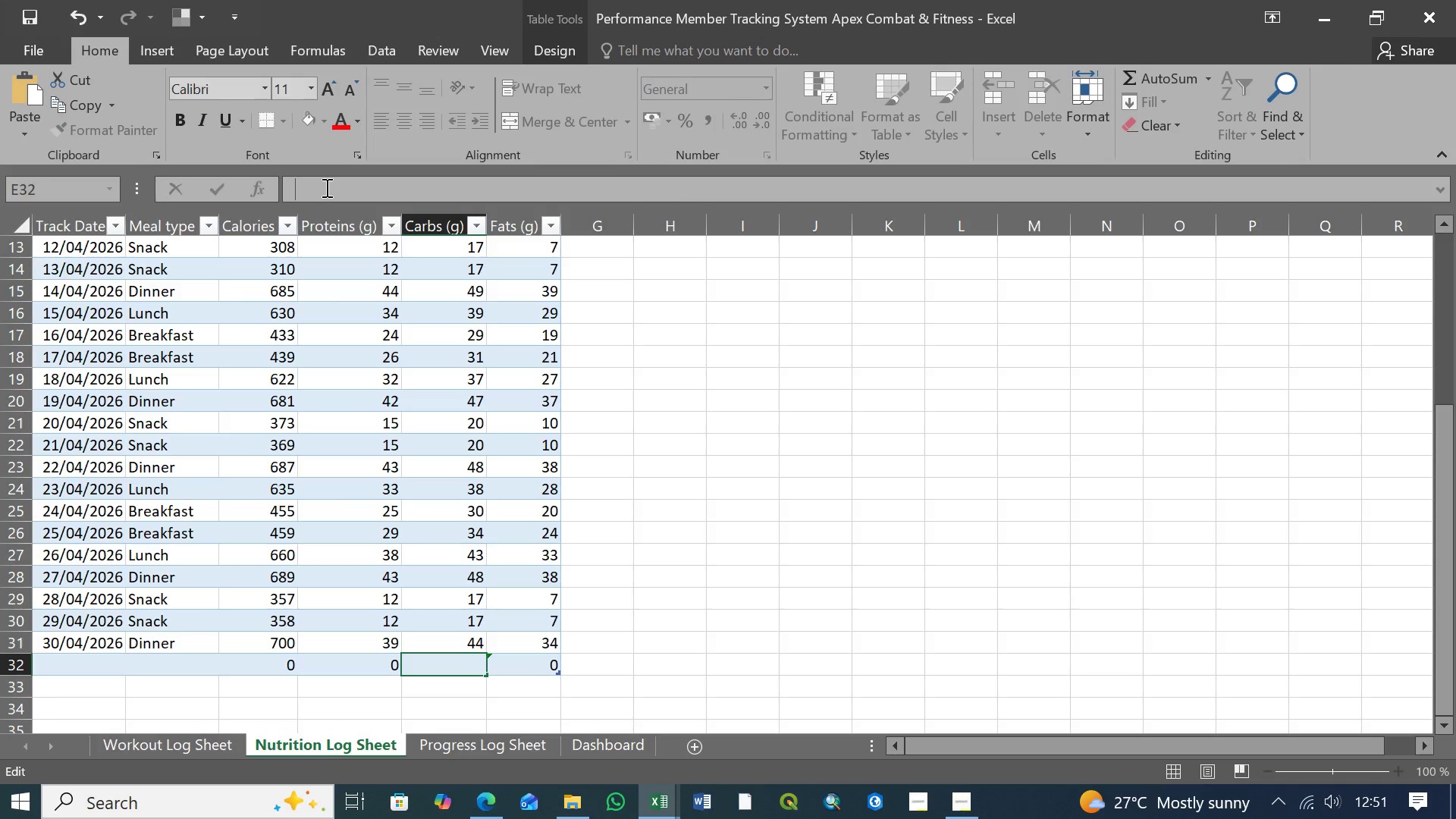 
type(=SUMIF)
key(Tab)
 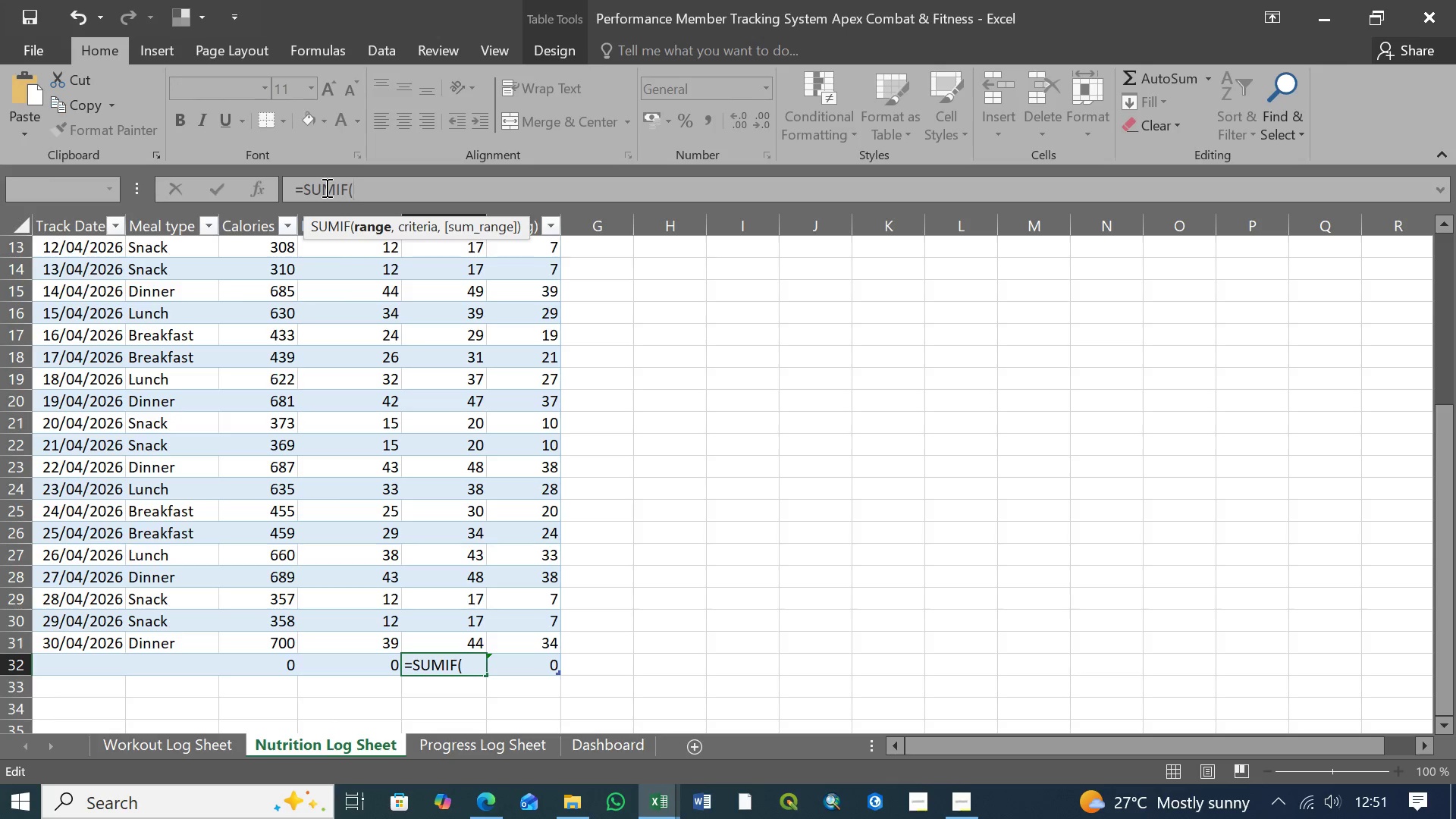 
type(A)
key(Backspace)
type(a2:a31)
 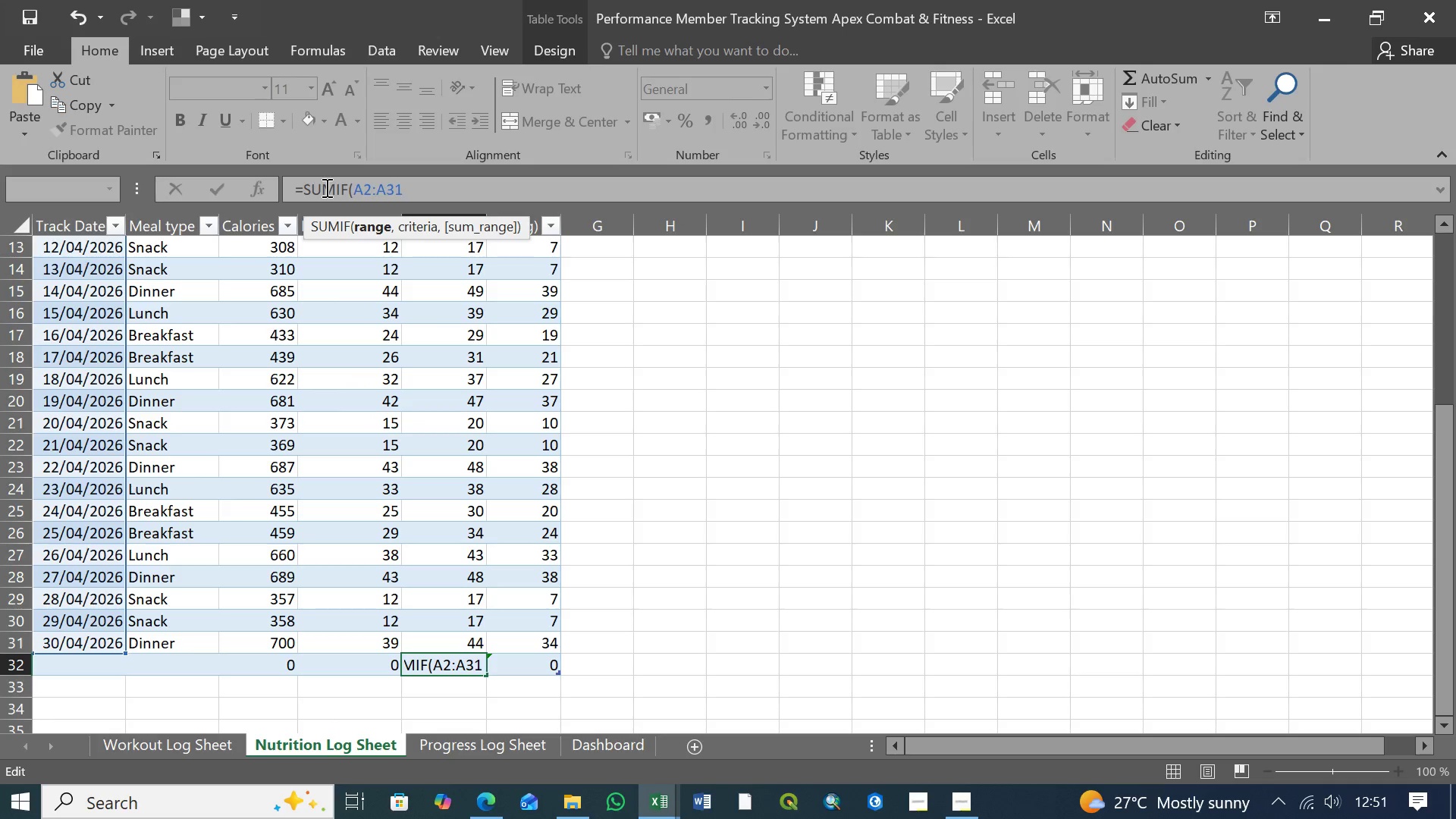 
wait(6.33)
 